 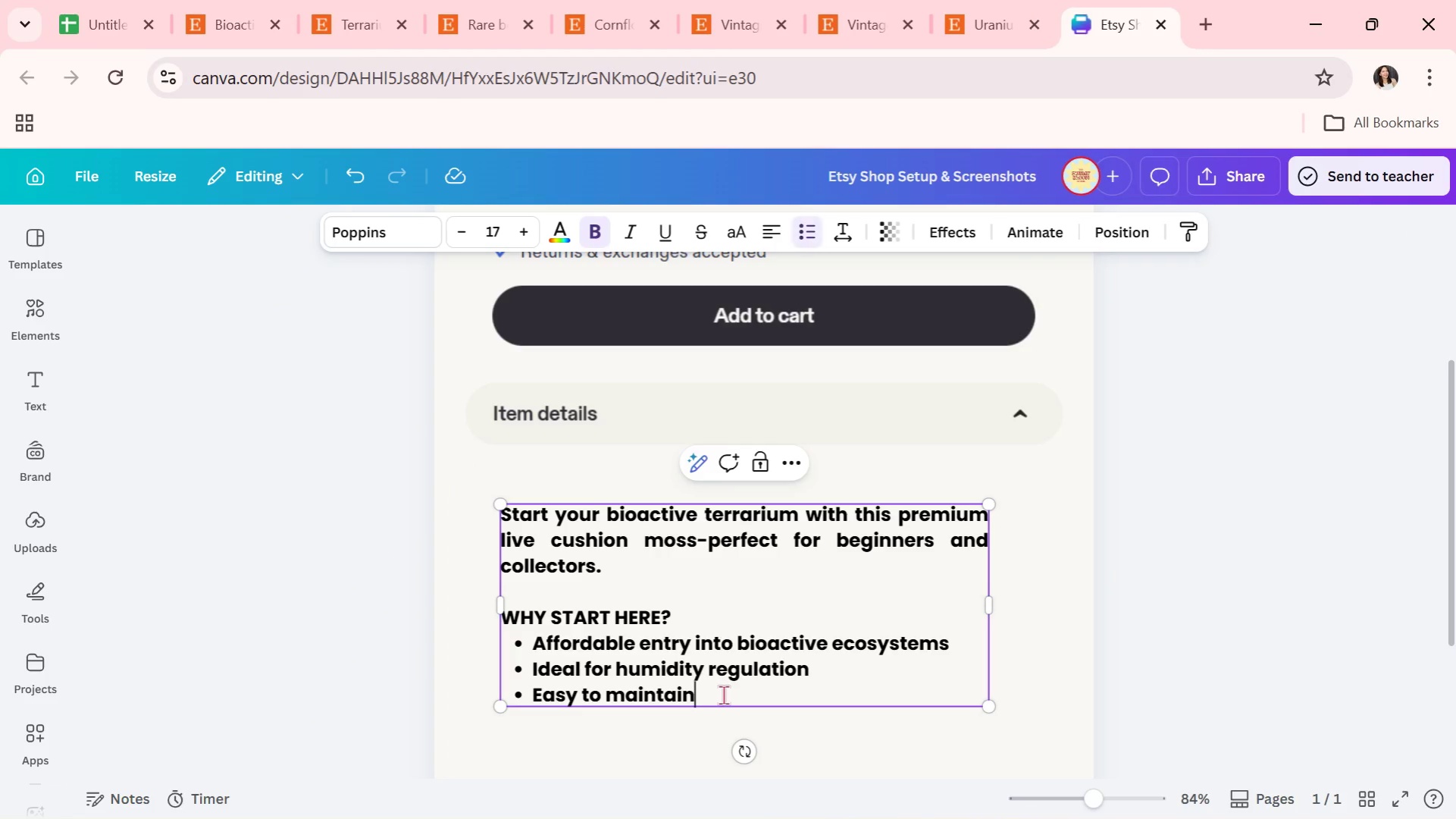 
left_click_drag(start_coordinate=[725, 695], to_coordinate=[532, 645])
 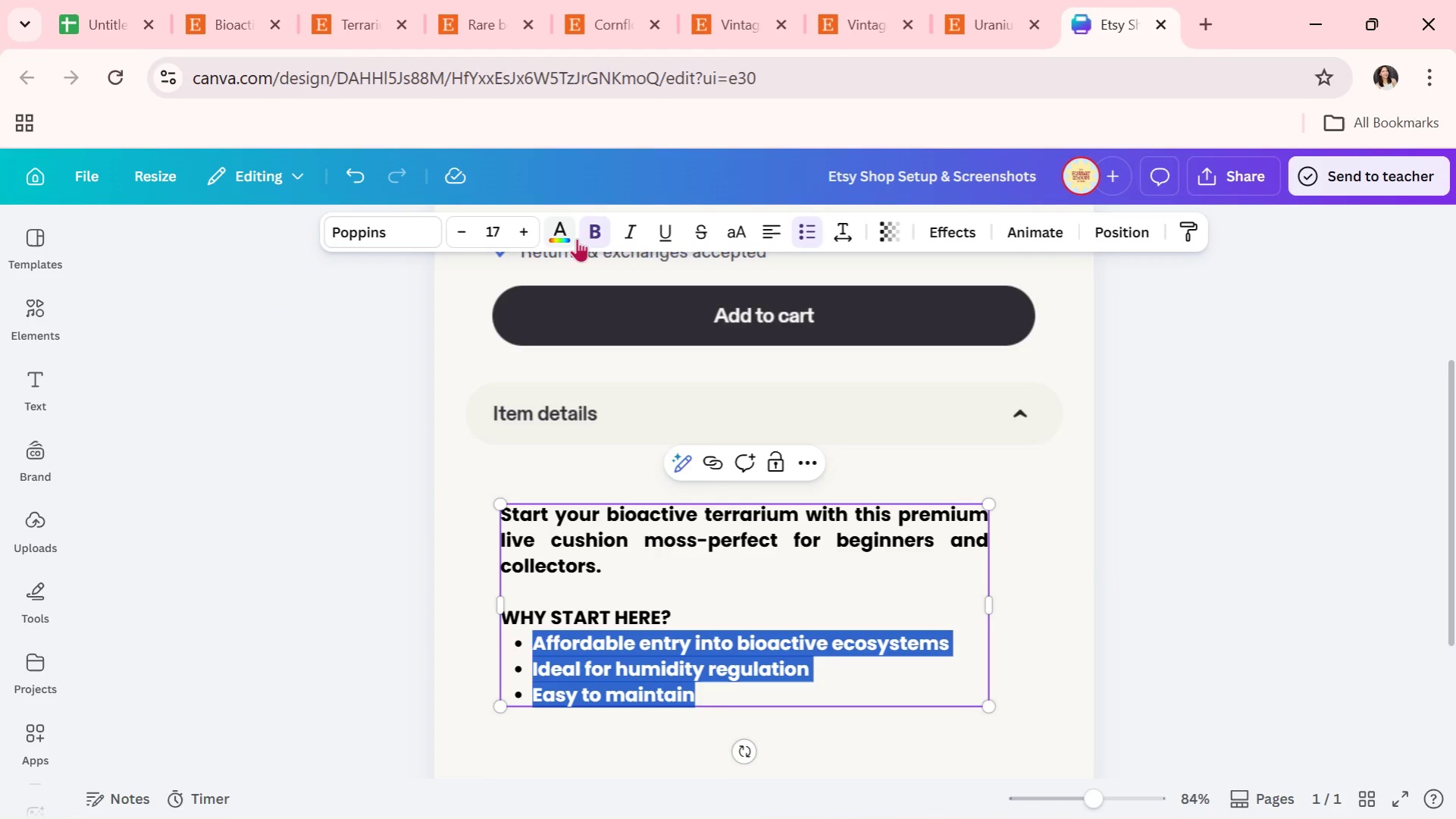 
left_click([593, 224])
 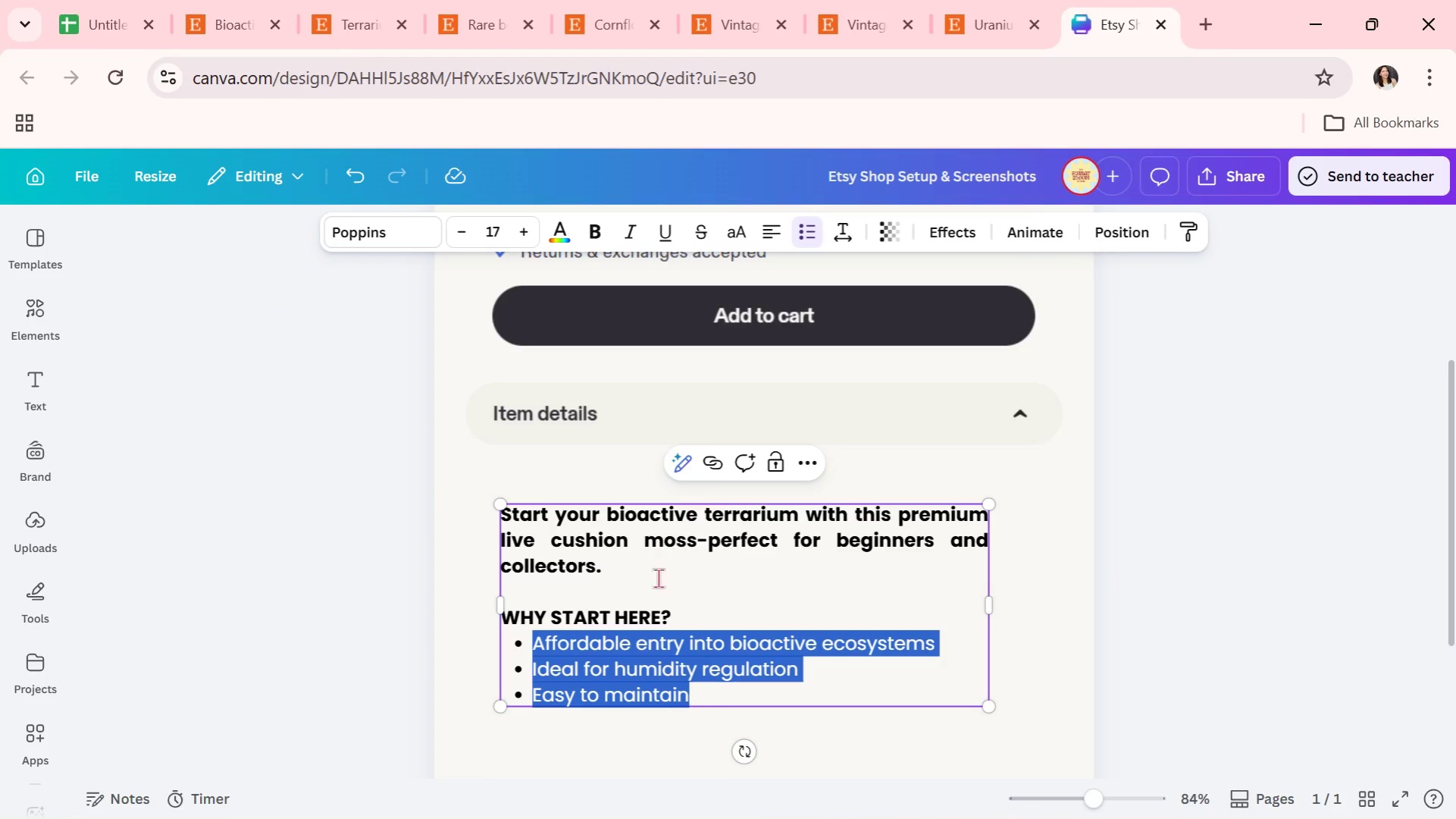 
left_click([599, 639])
 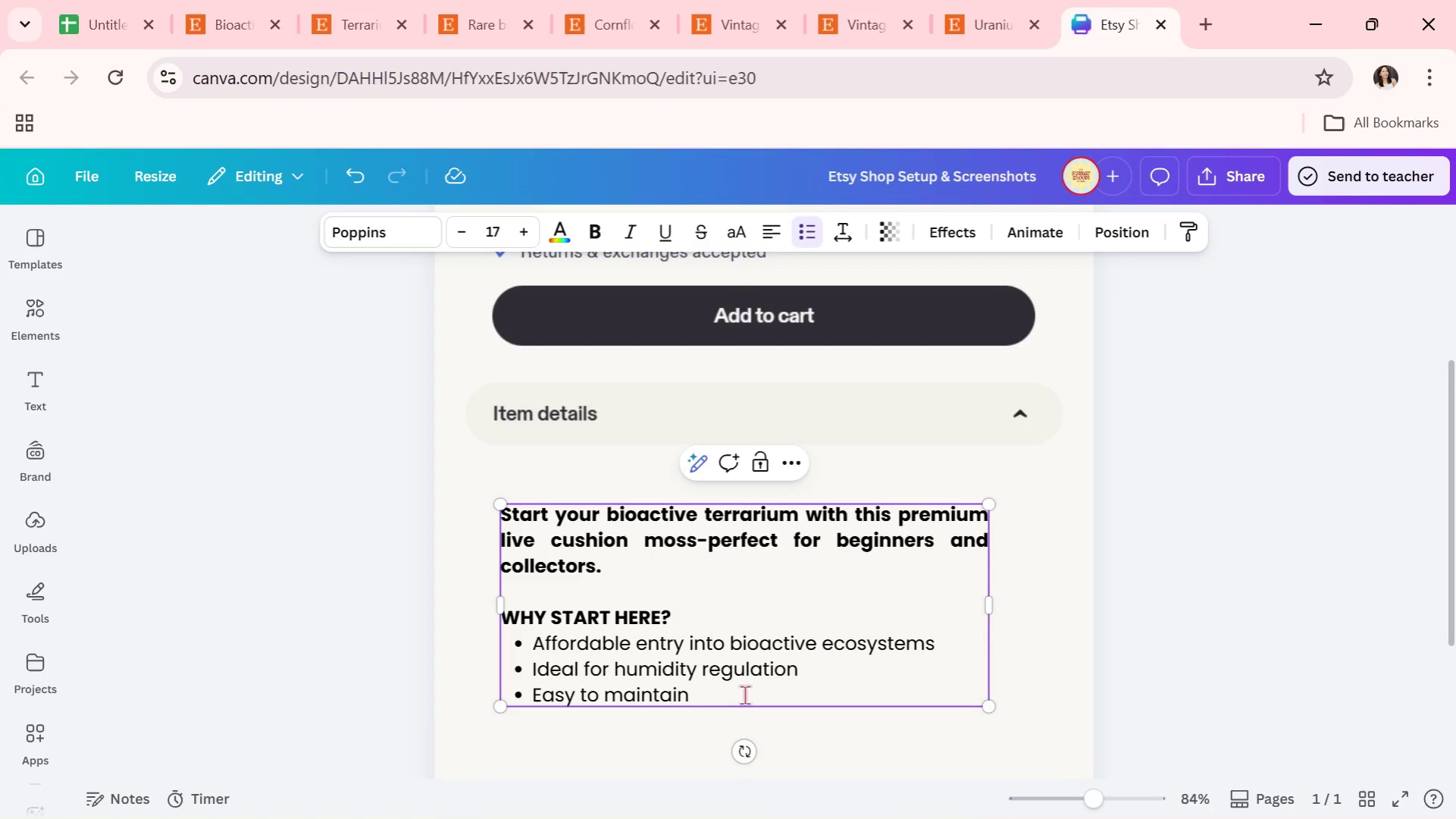 
left_click_drag(start_coordinate=[744, 695], to_coordinate=[487, 504])
 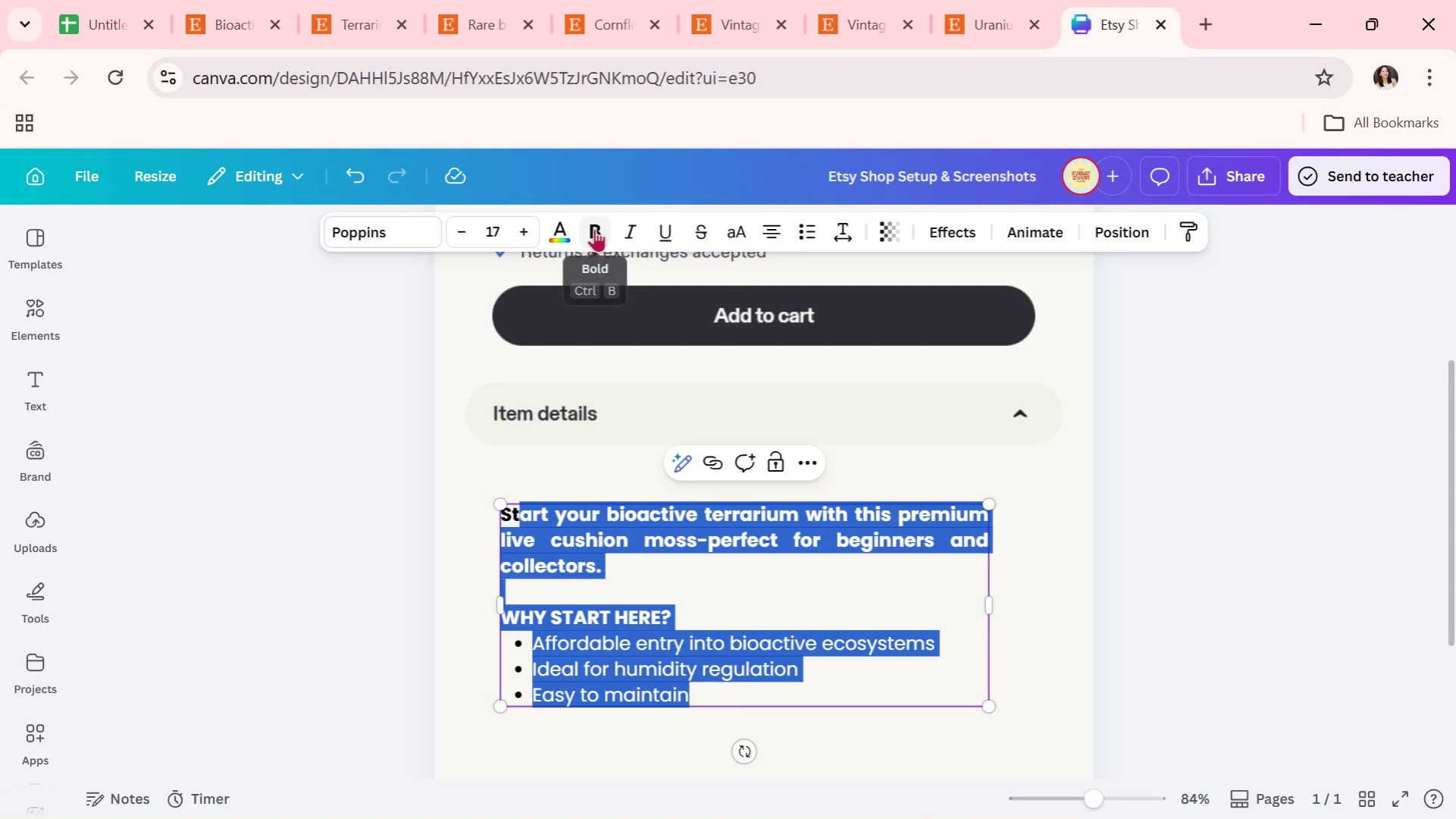 
left_click([594, 228])
 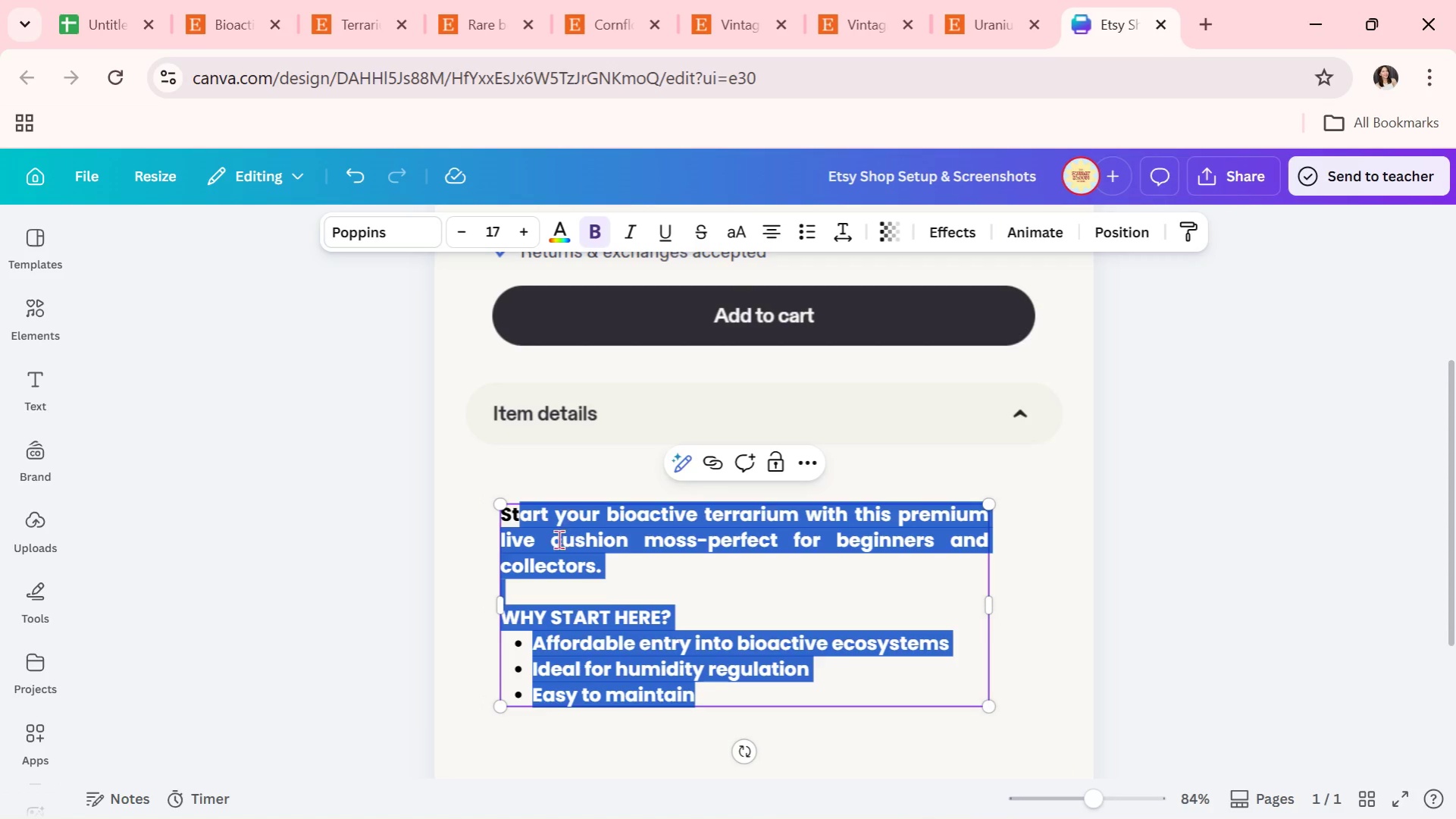 
left_click([555, 569])
 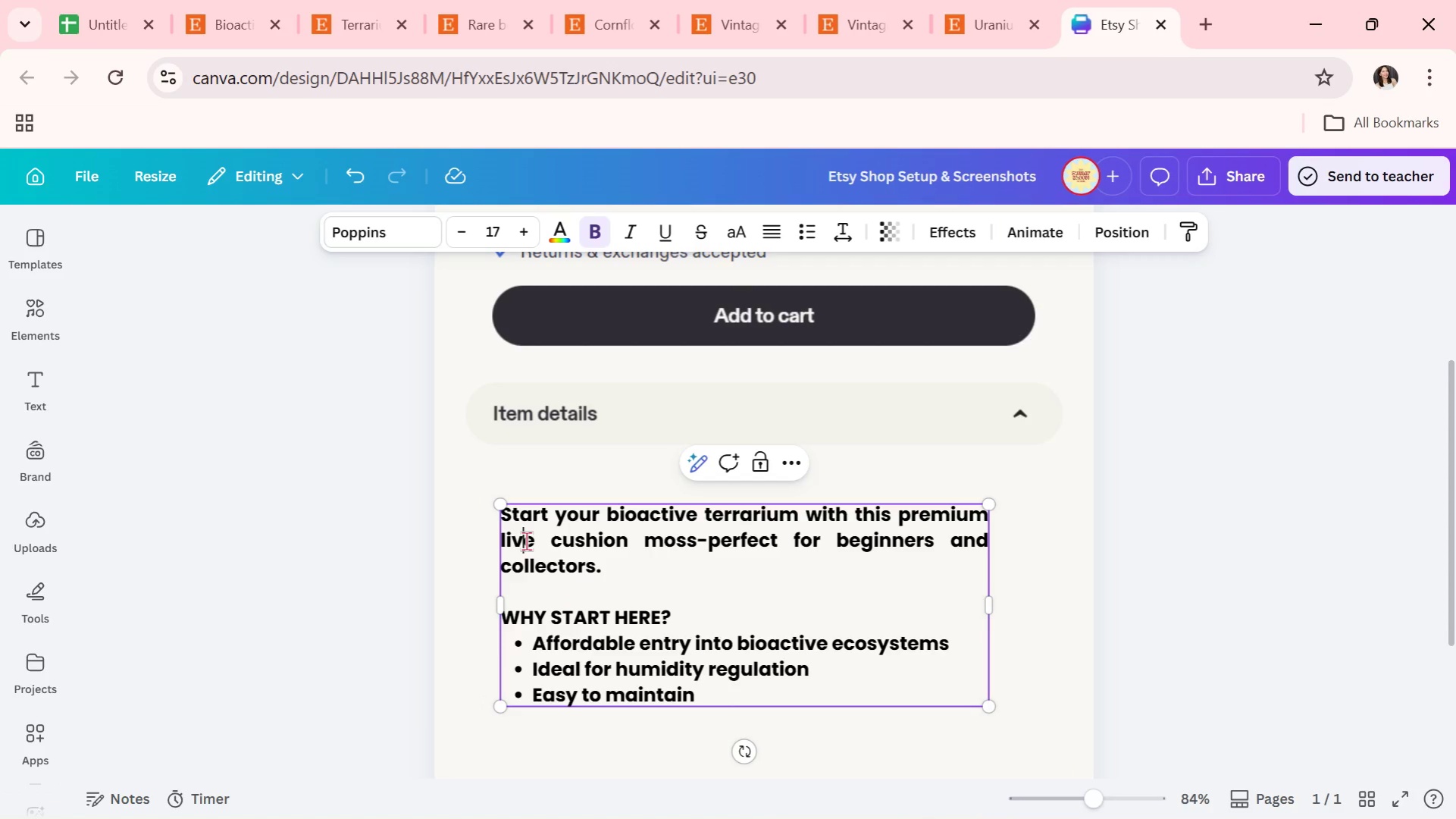 
double_click([544, 488])
 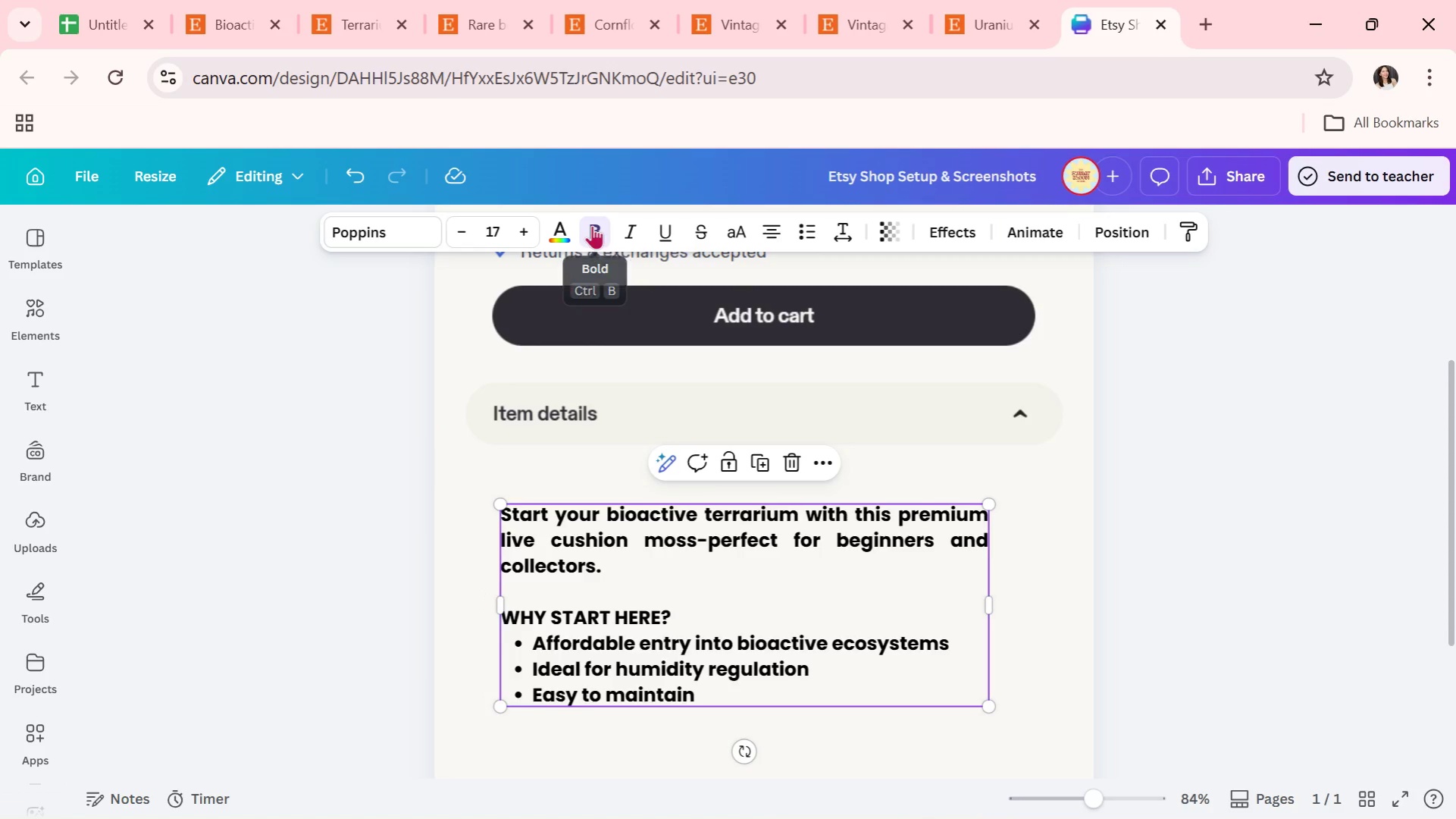 
double_click([689, 630])
 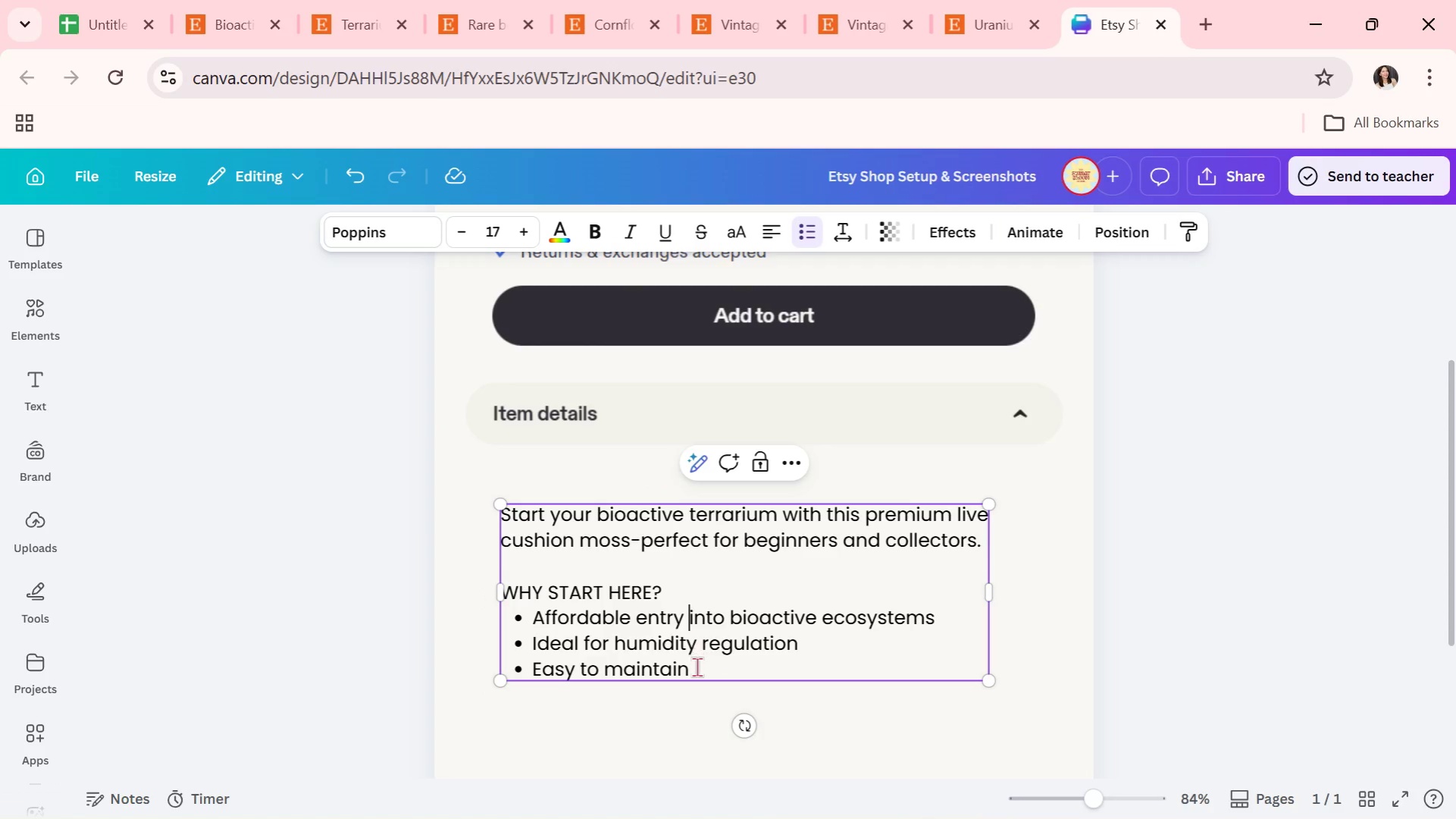 
left_click([697, 667])
 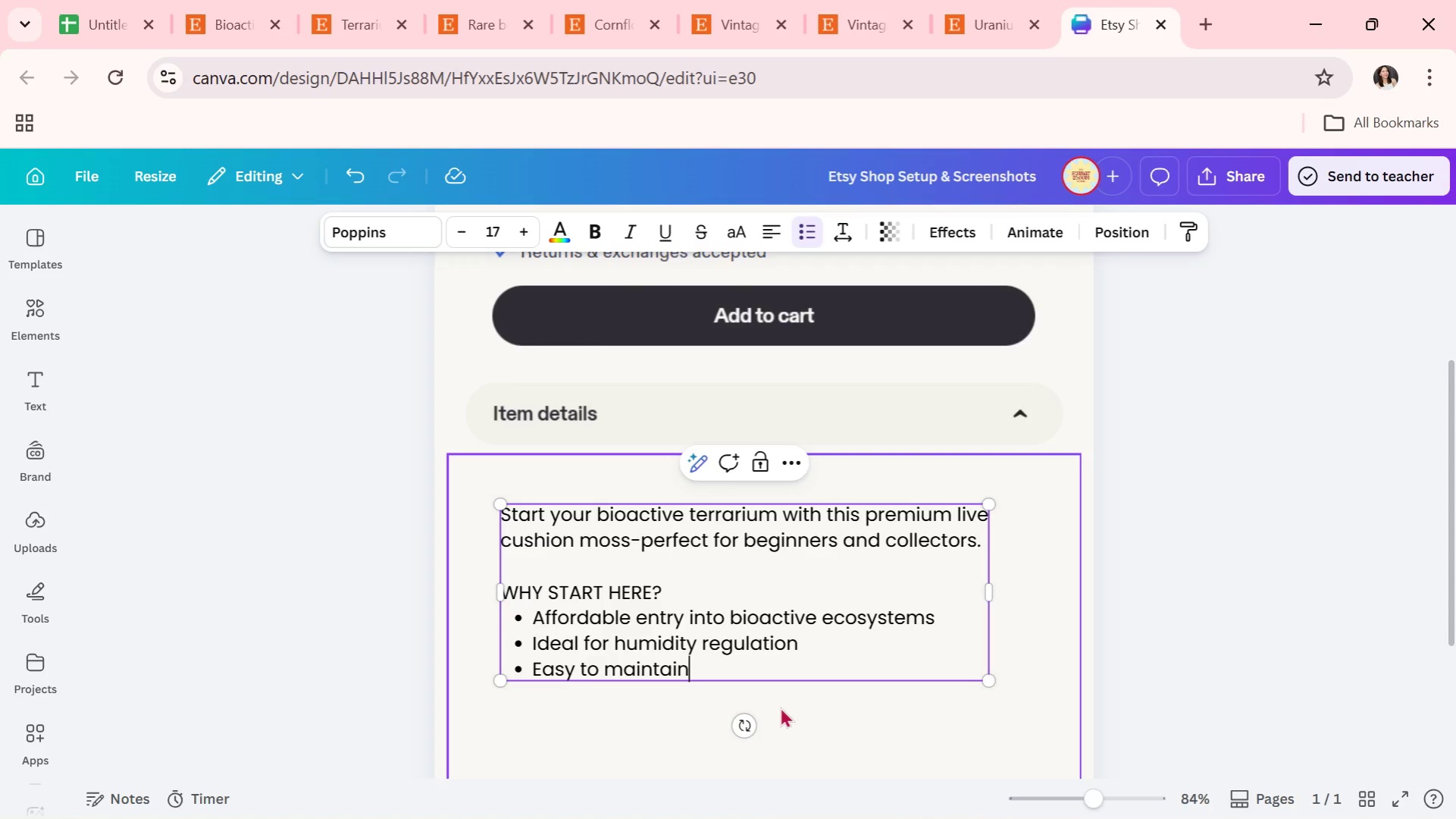 
key(Enter)
 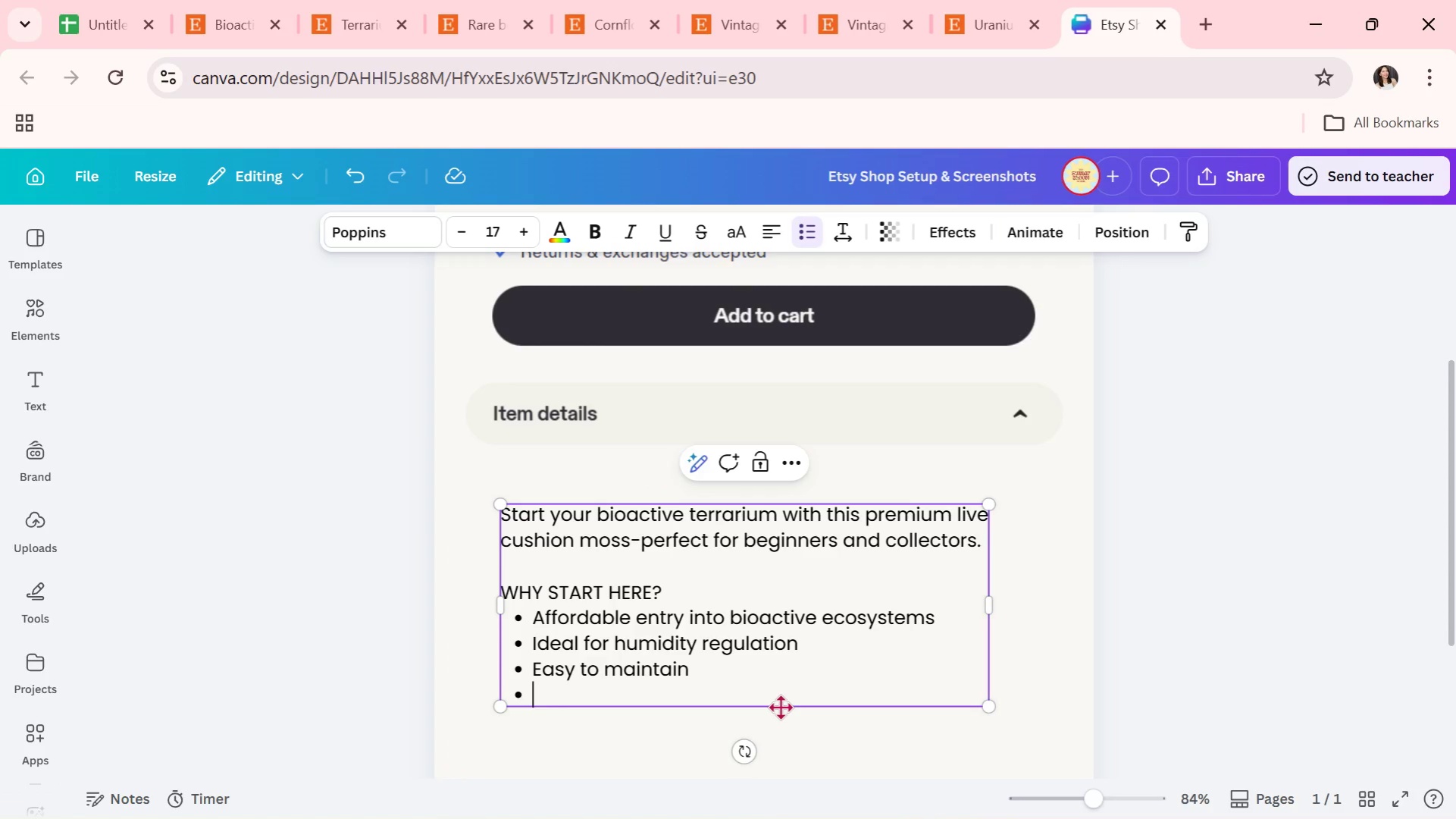 
key(Enter)
 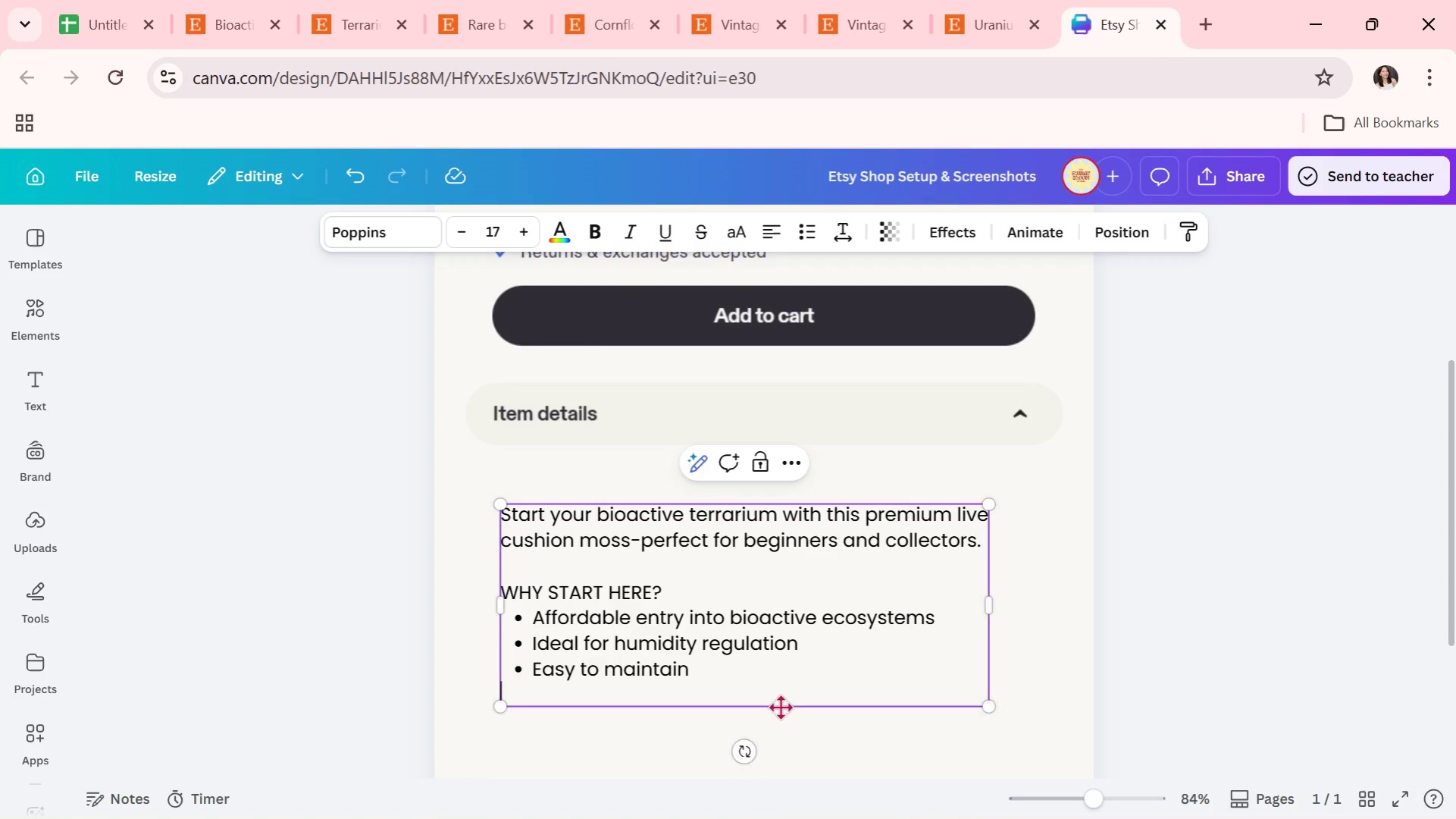 
key(Enter)
 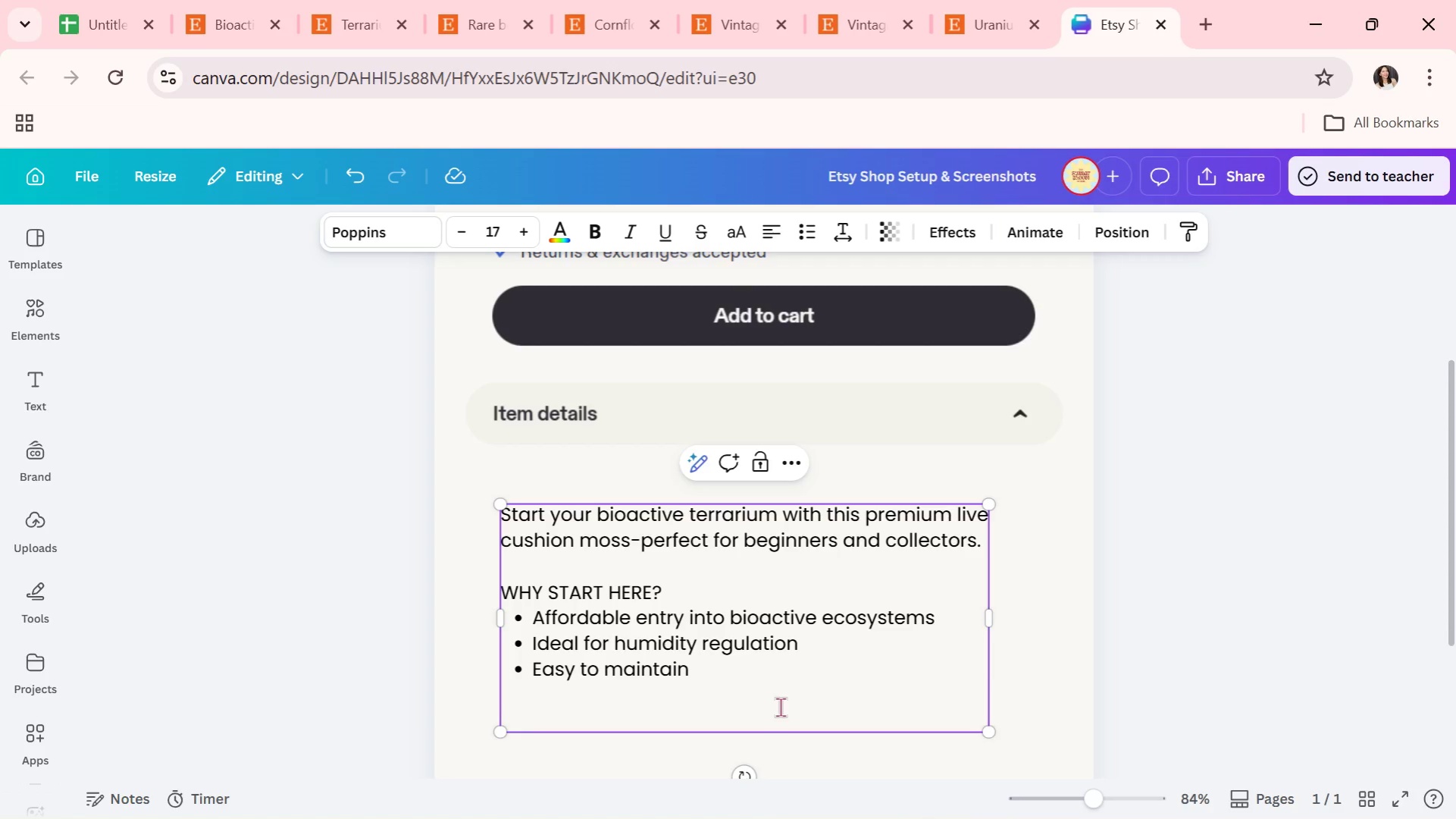 
wait(6.75)
 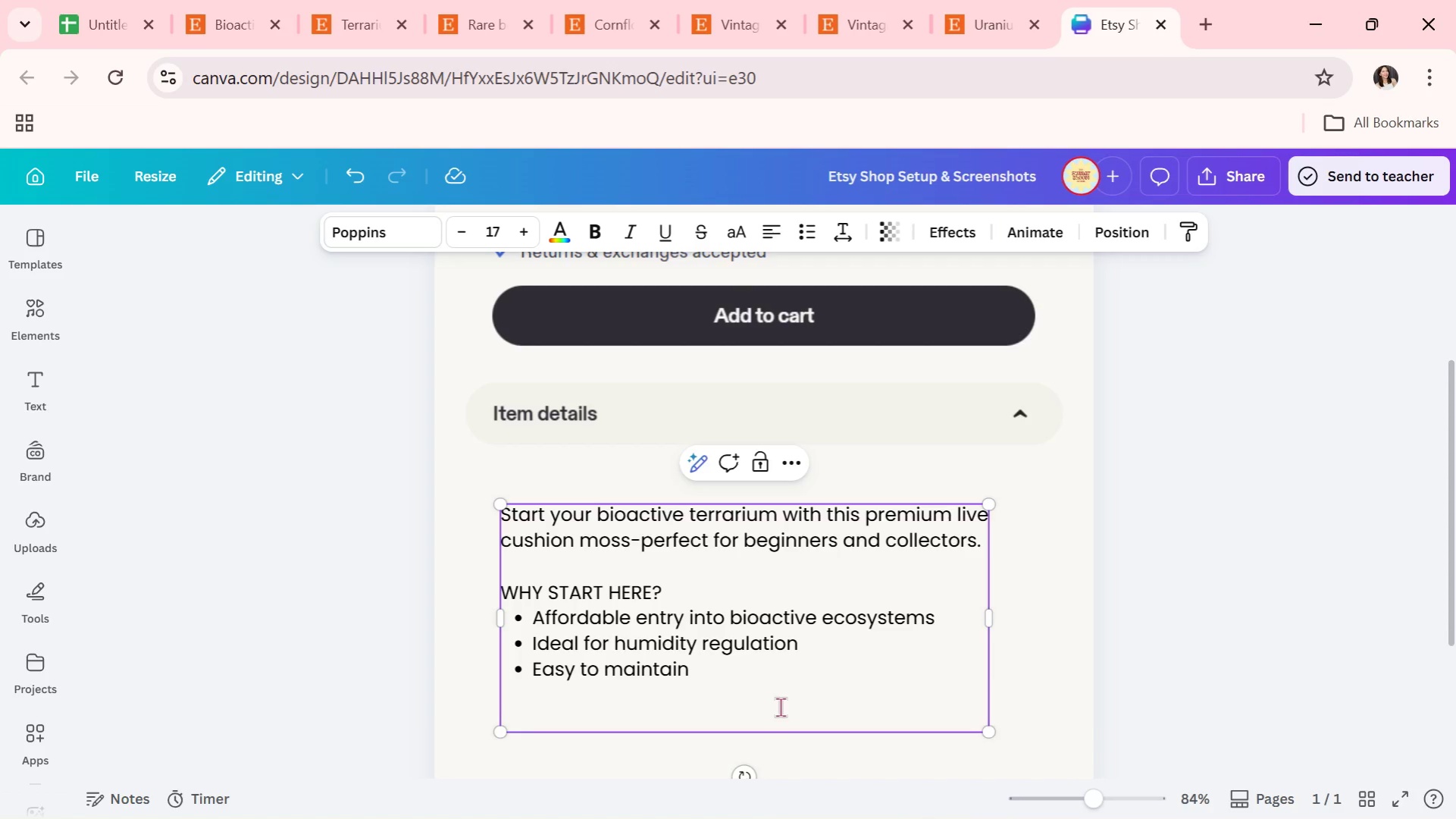 
type(NEXT STEP: Pair )
 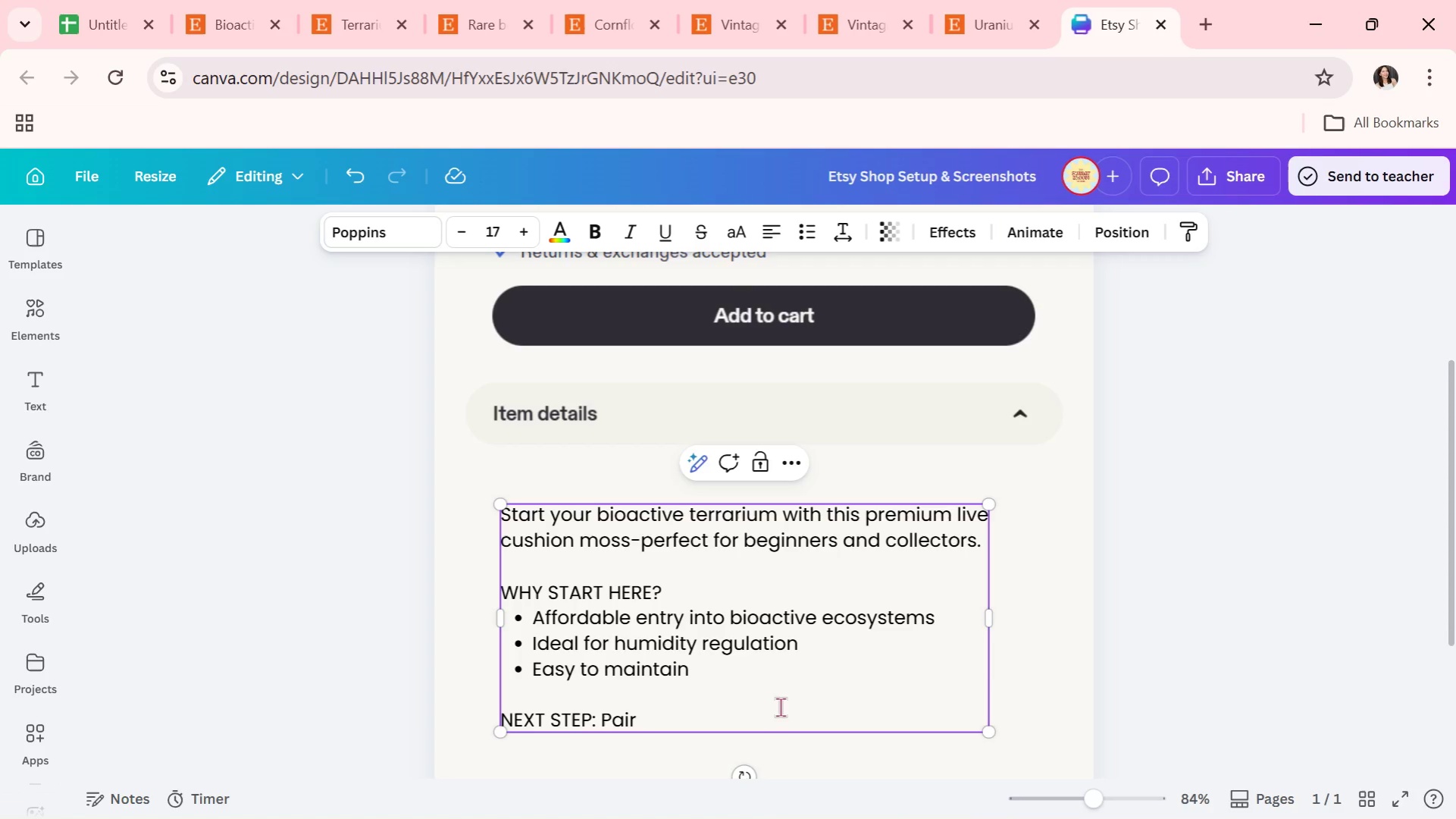 
type(youer )
key(Backspace)
key(Backspace)
key(Backspace)
type(r moss )
 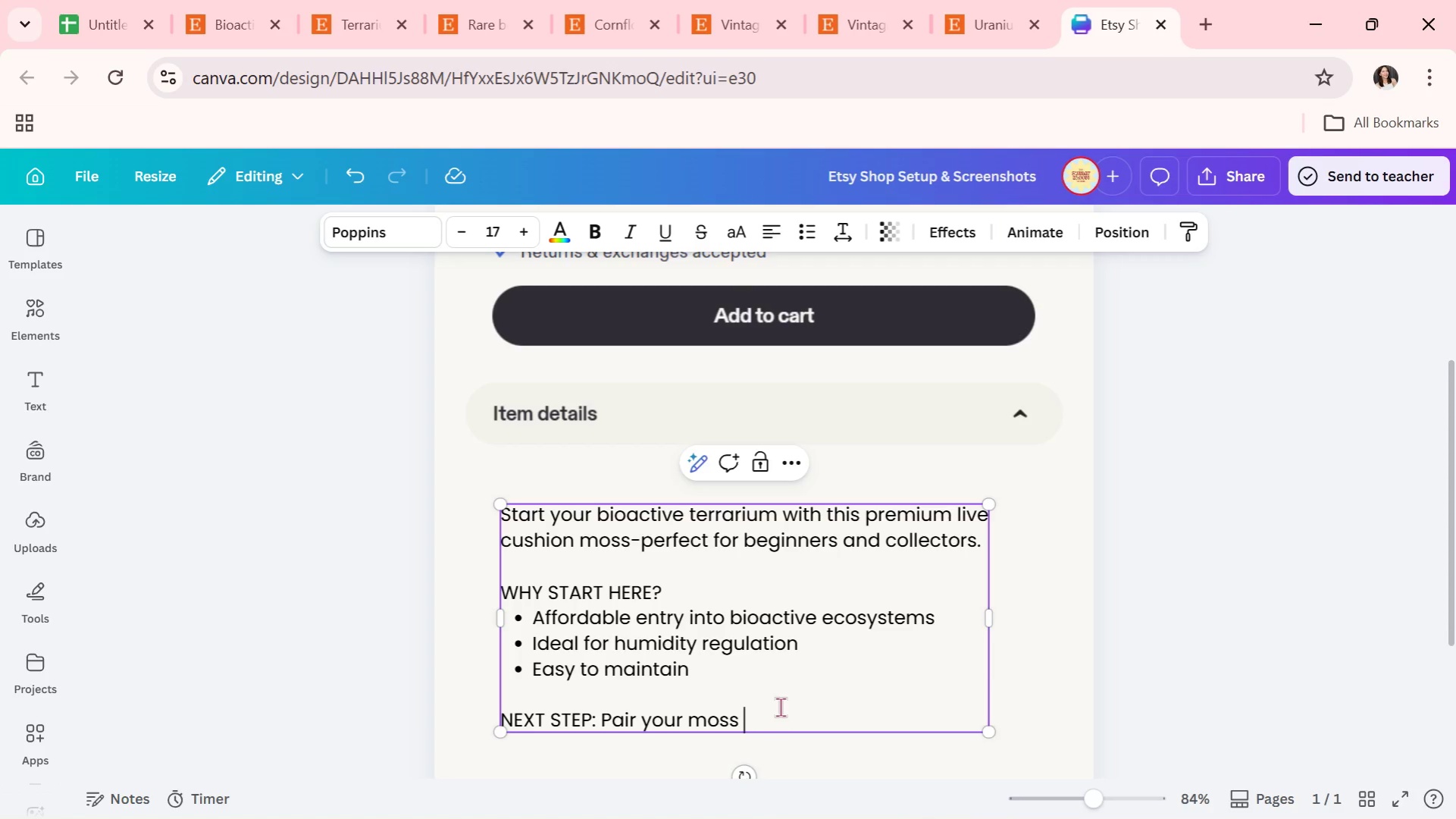 
type(with a propr)
key(Backspace)
type(er enclosure:)
 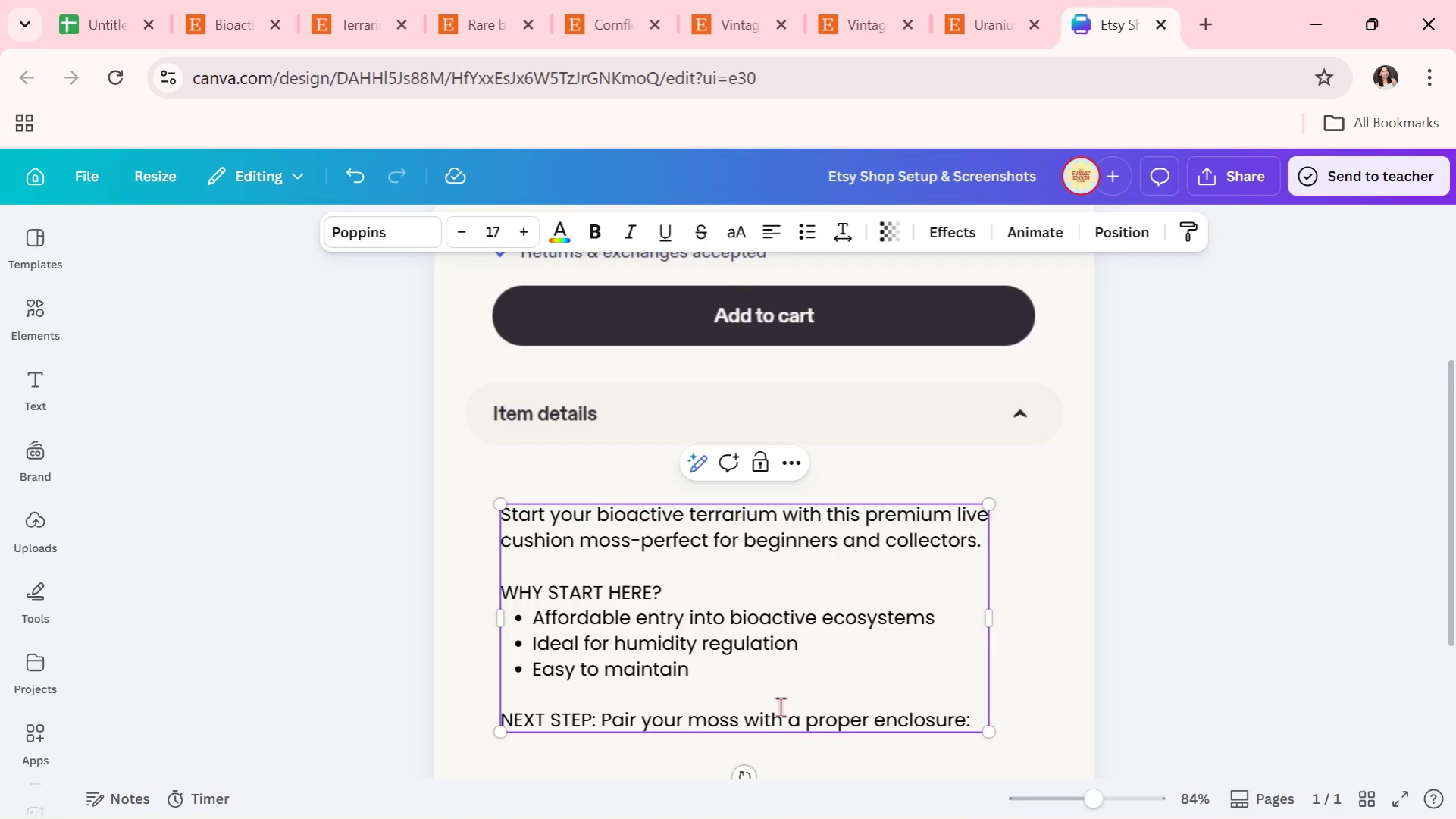 
key(Enter)
 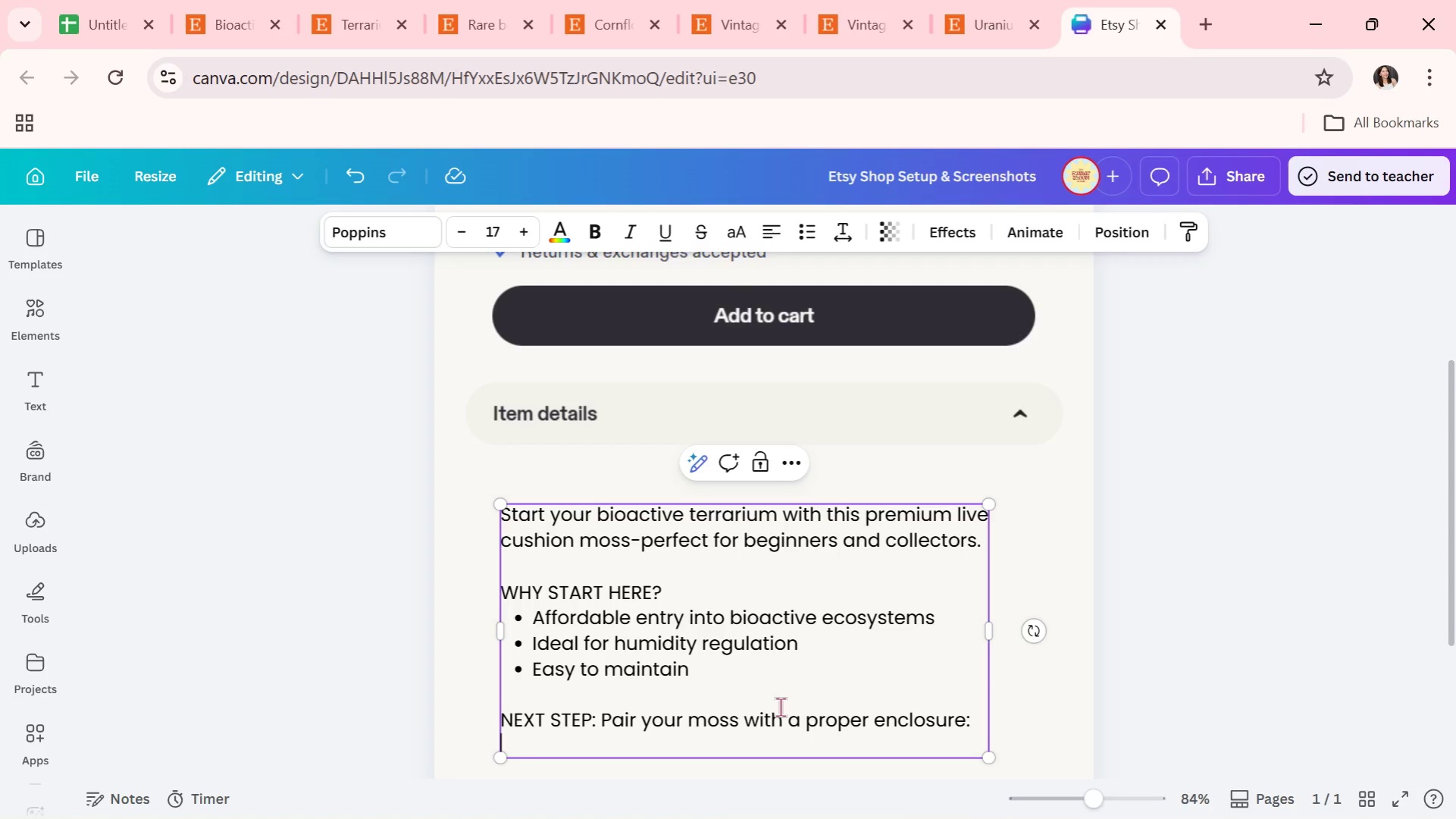 
wait(7.02)
 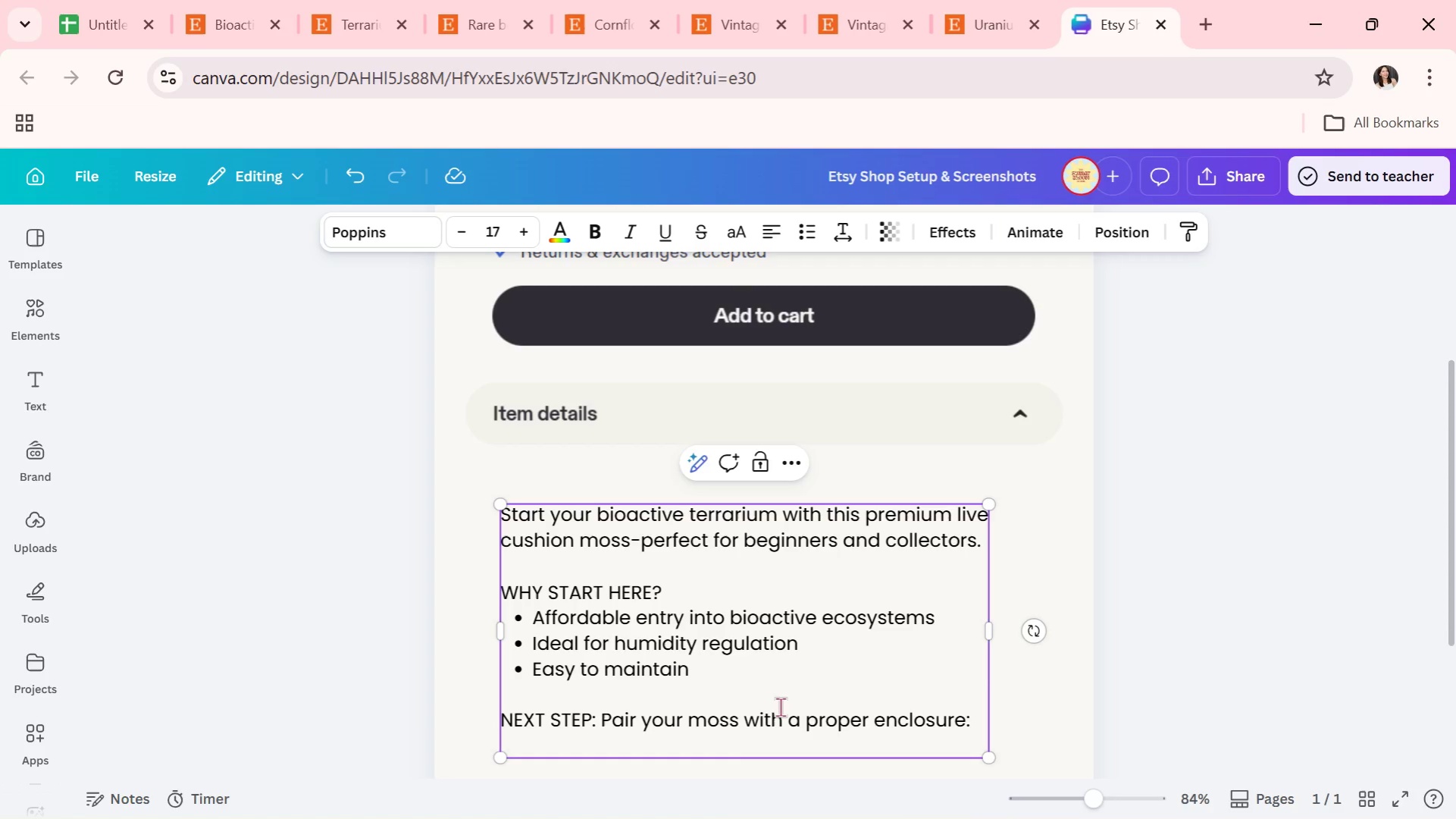 
type(Glass Terrarium Jar (Medium, Ventilated))
 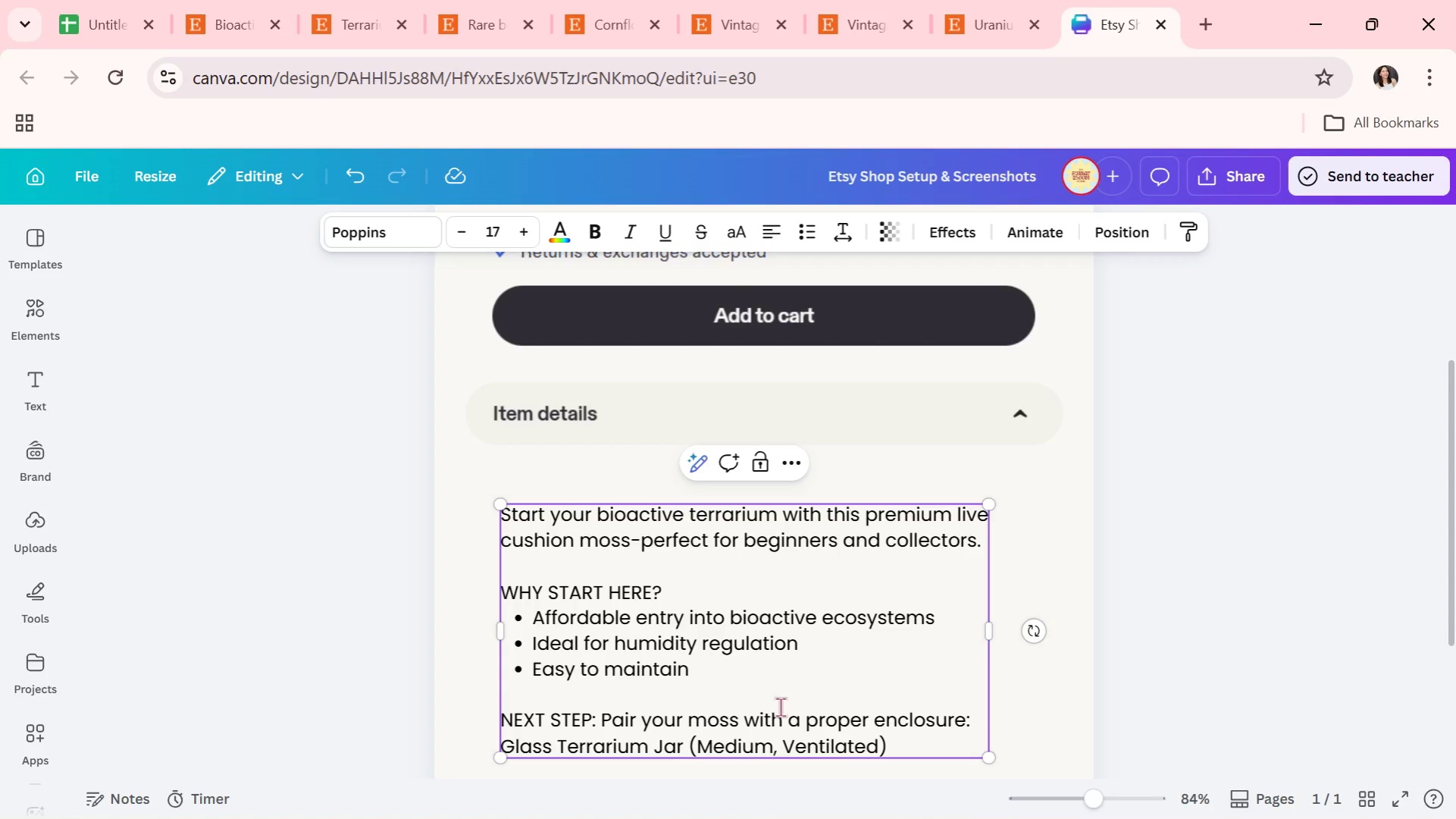 
wait(10.51)
 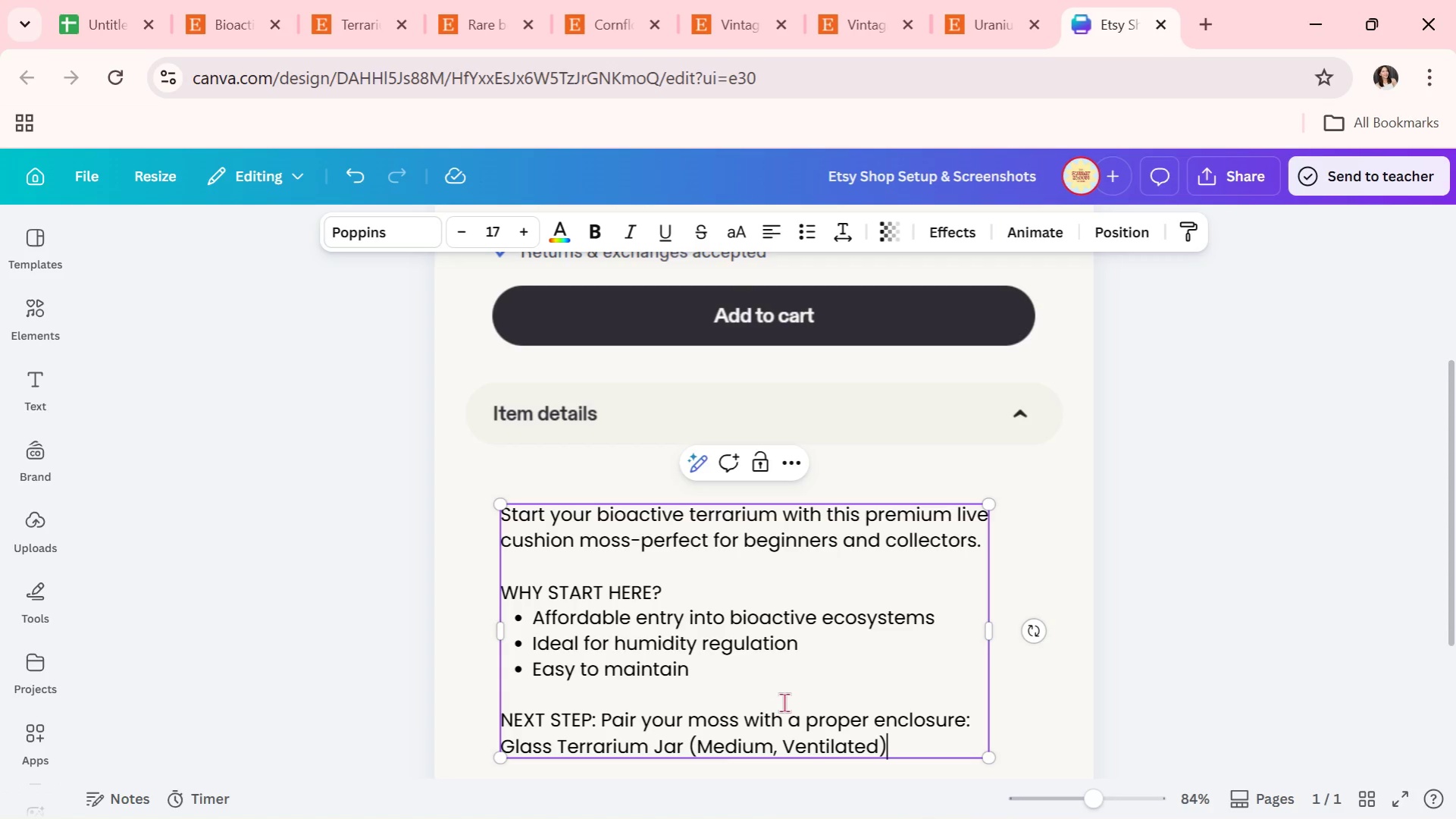 
mouse_move([312, 9])
 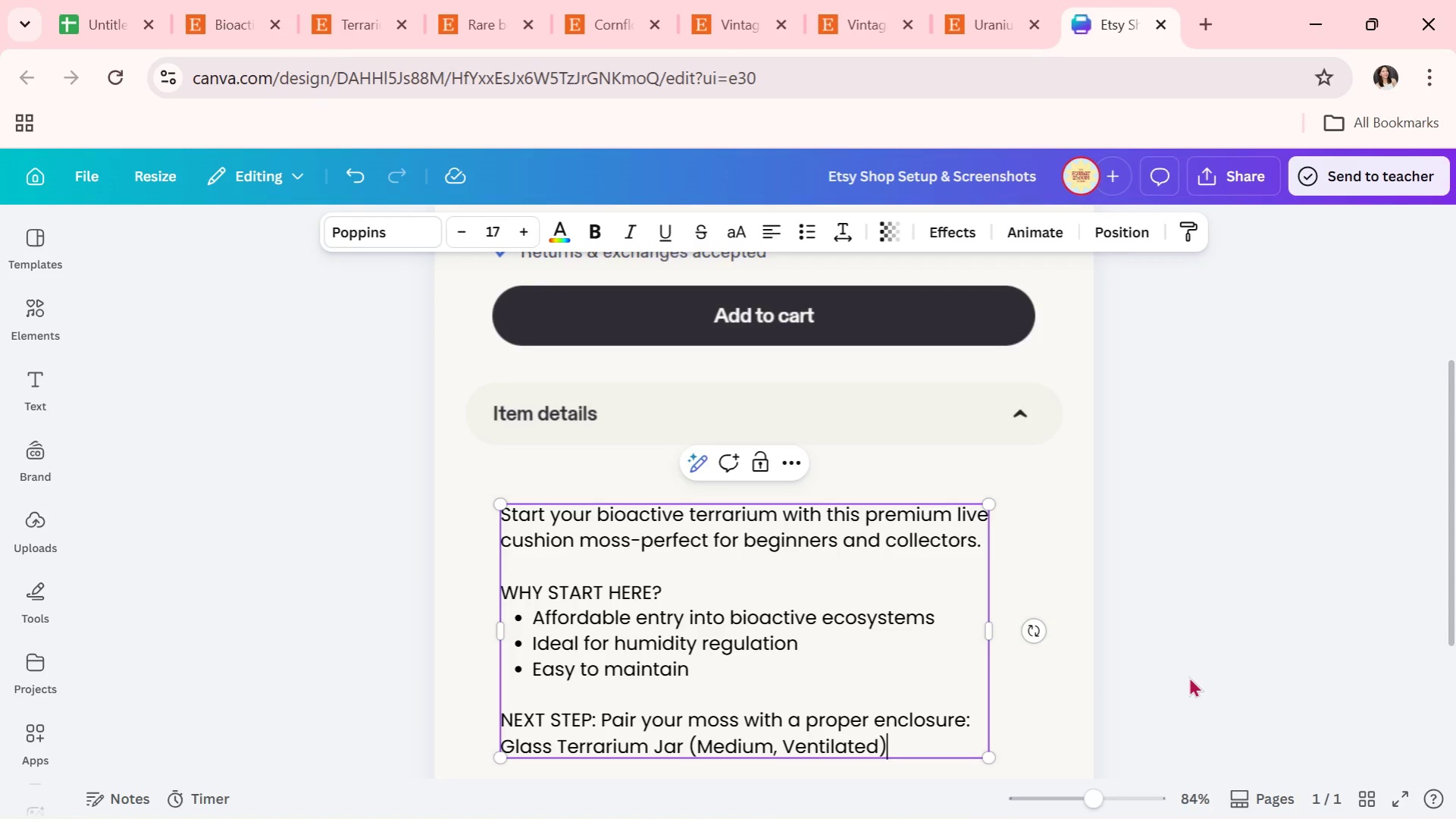 
wait(8.66)
 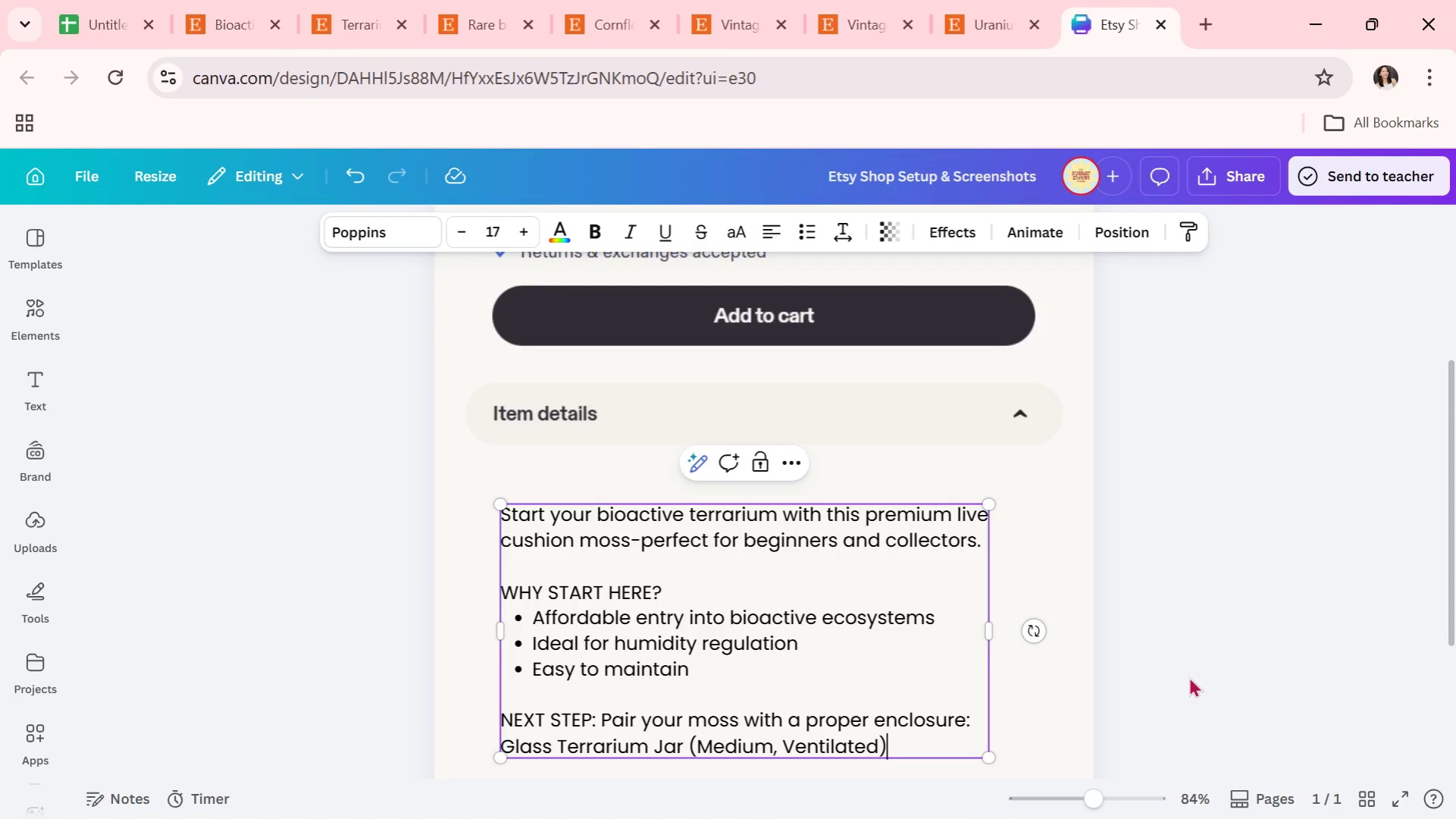 
left_click([771, 726])
 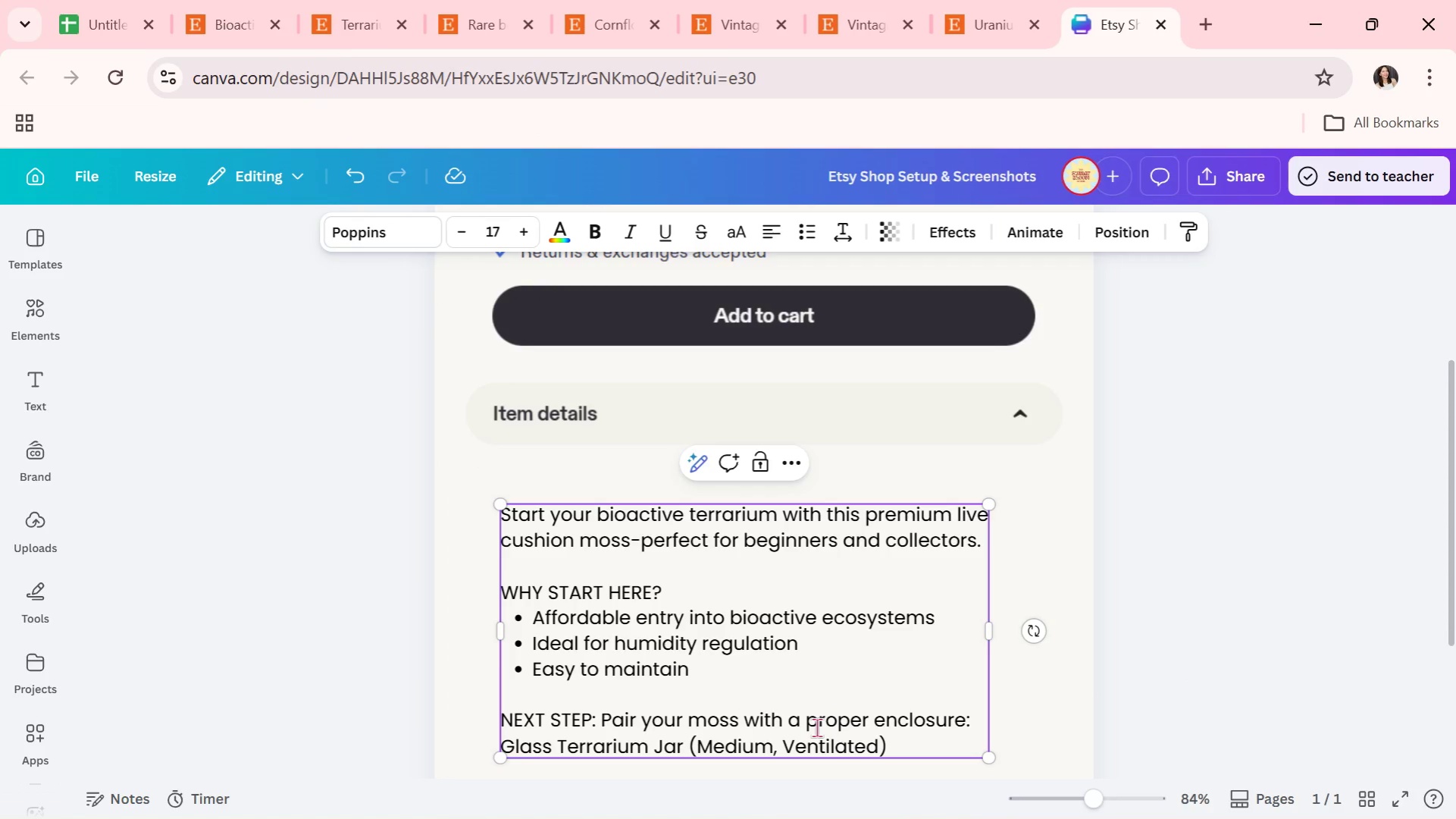 
left_click([816, 727])
 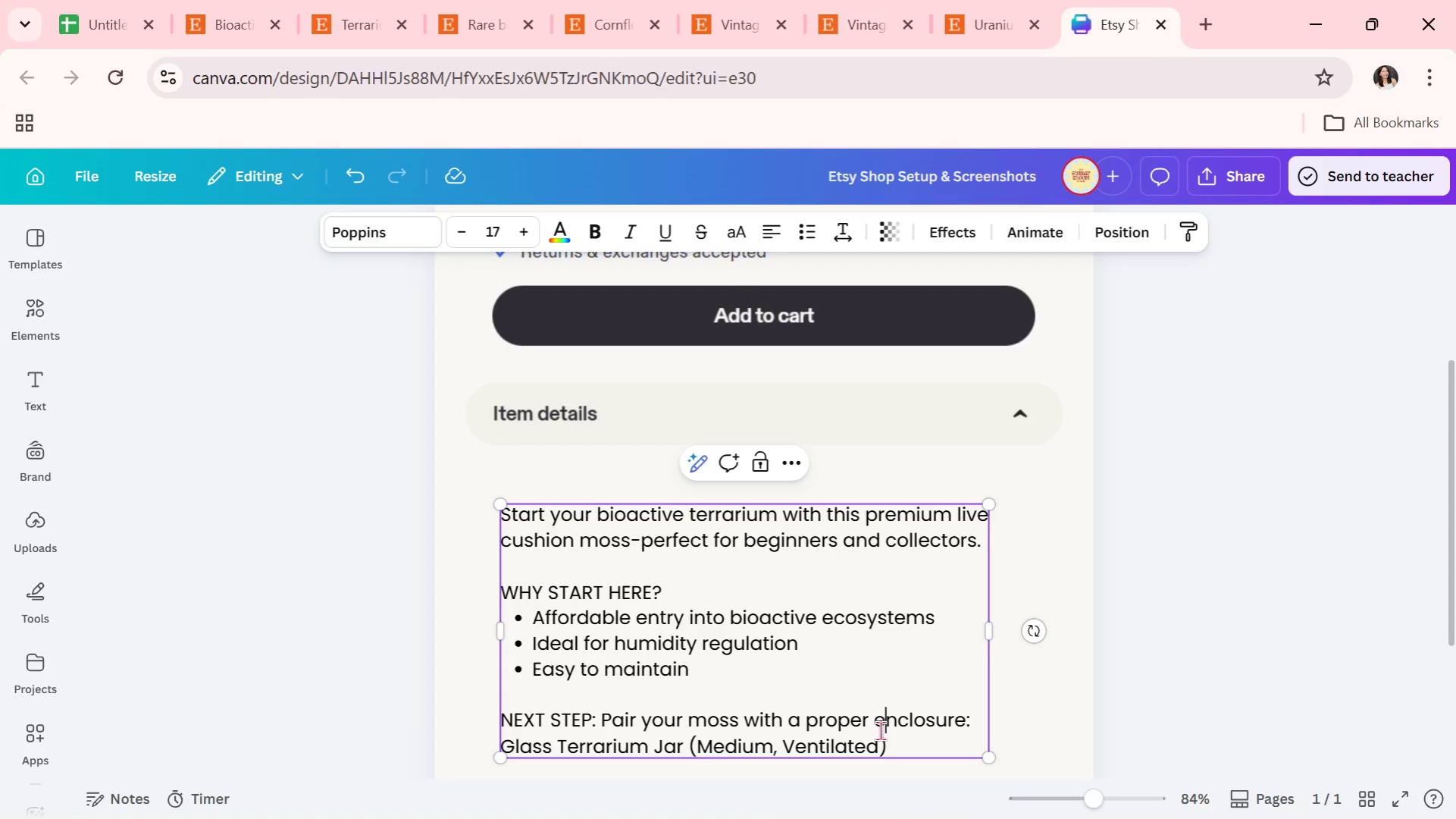 
double_click([944, 738])
 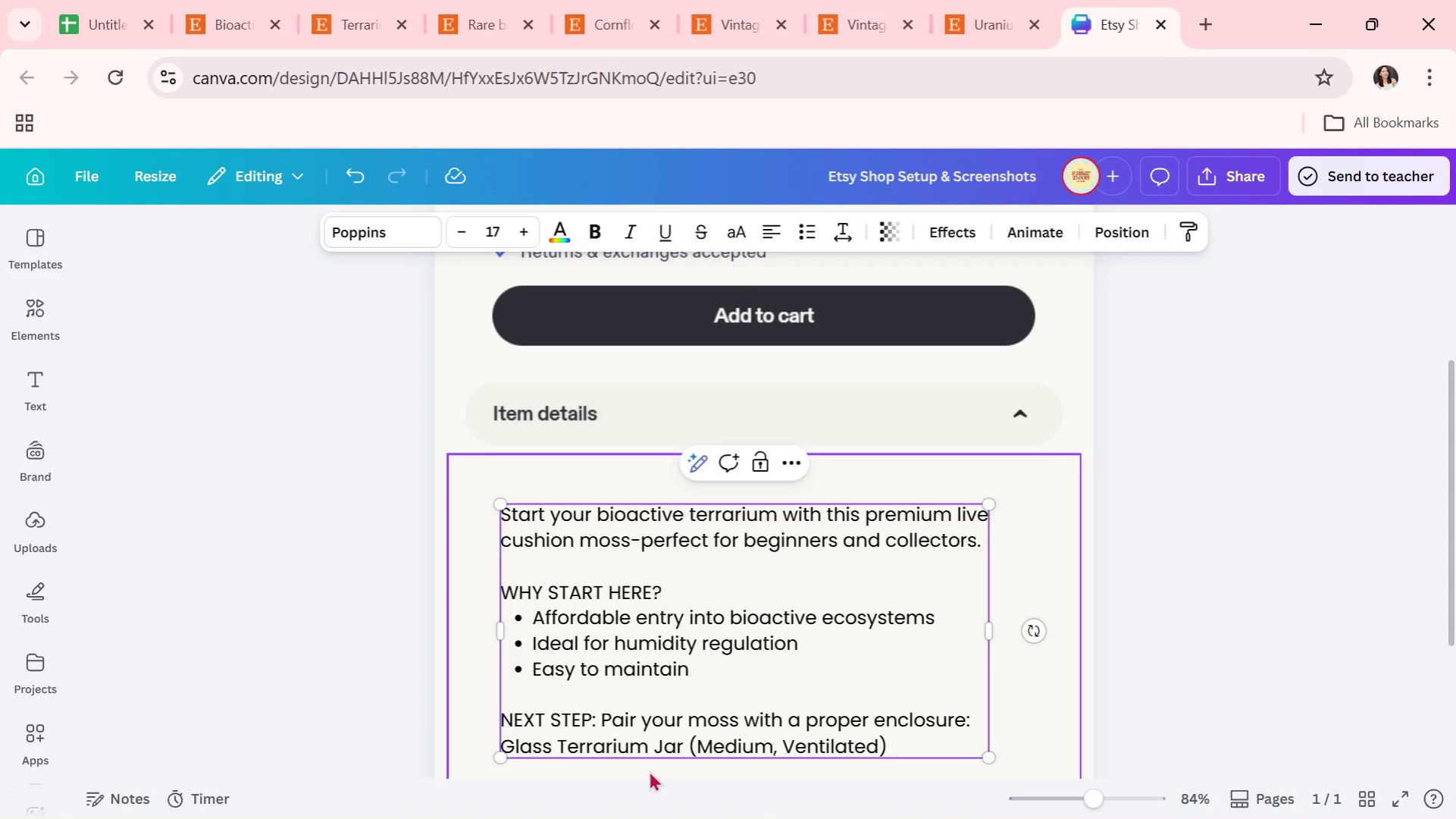 
wait(8.78)
 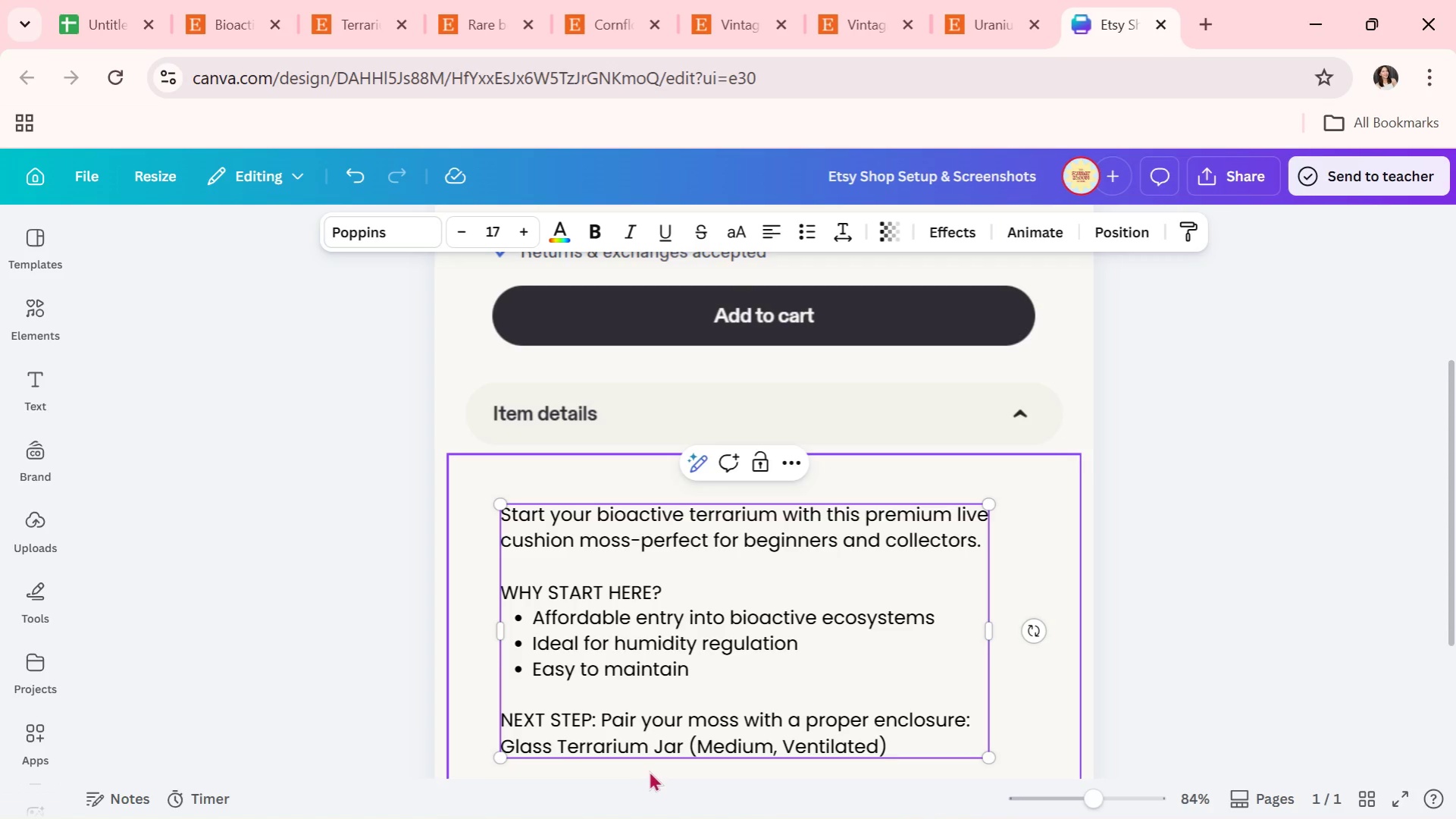 
key(Enter)
 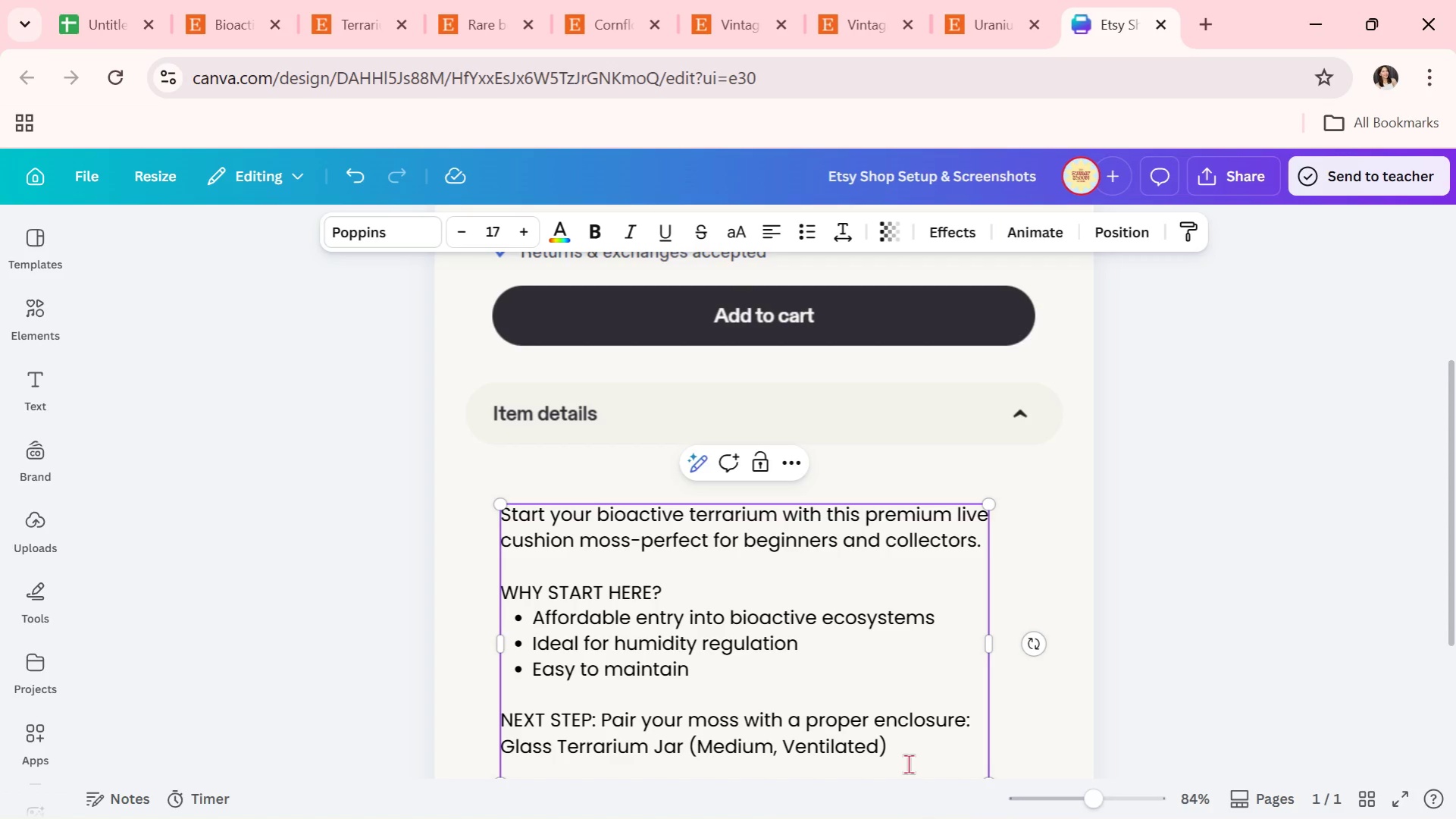 
type(https)
 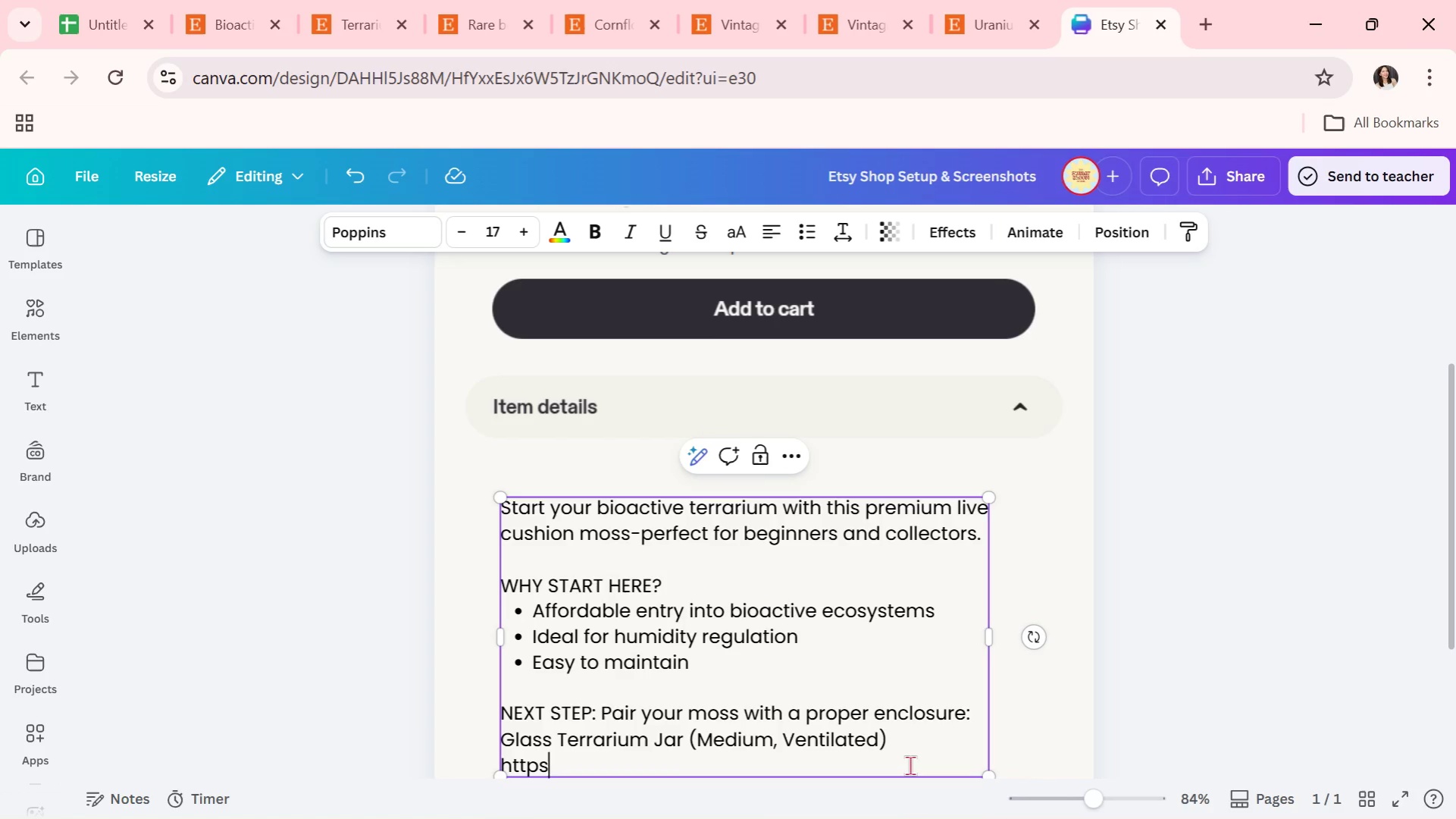 
scroll: coordinate [1155, 659], scroll_direction: down, amount: 2.0
 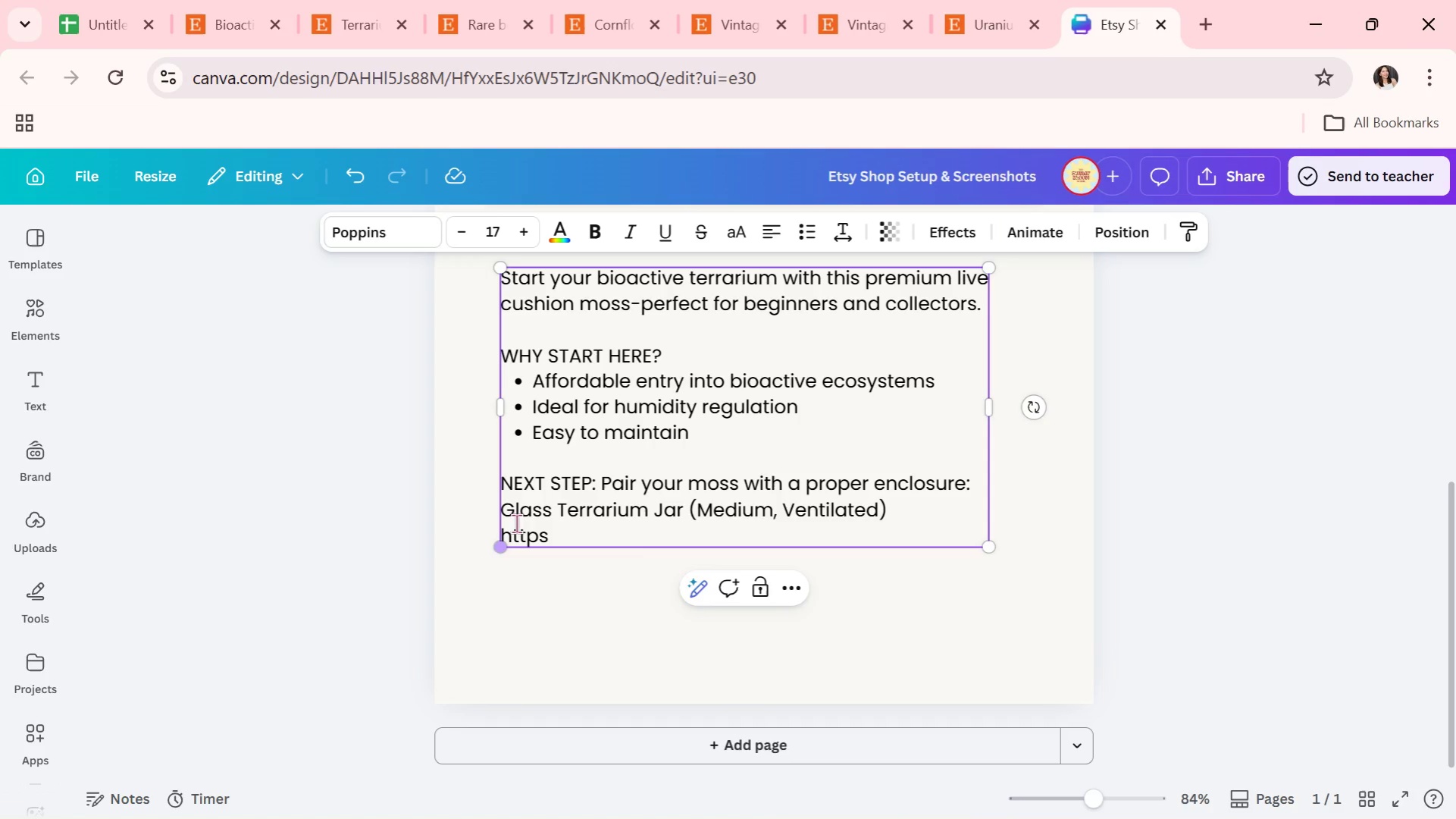 
wait(6.54)
 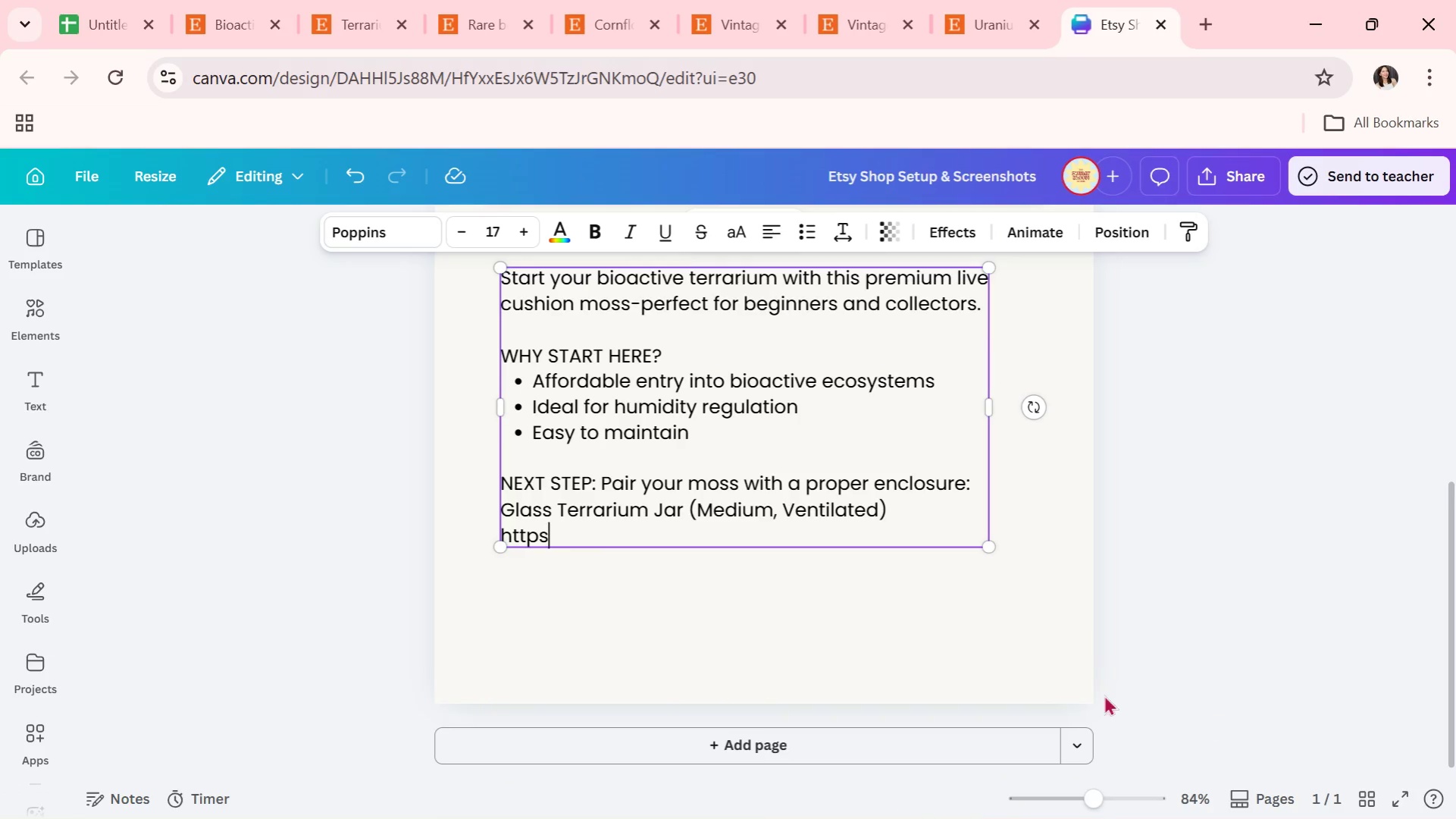 
scroll: coordinate [1172, 622], scroll_direction: up, amount: 8.0
 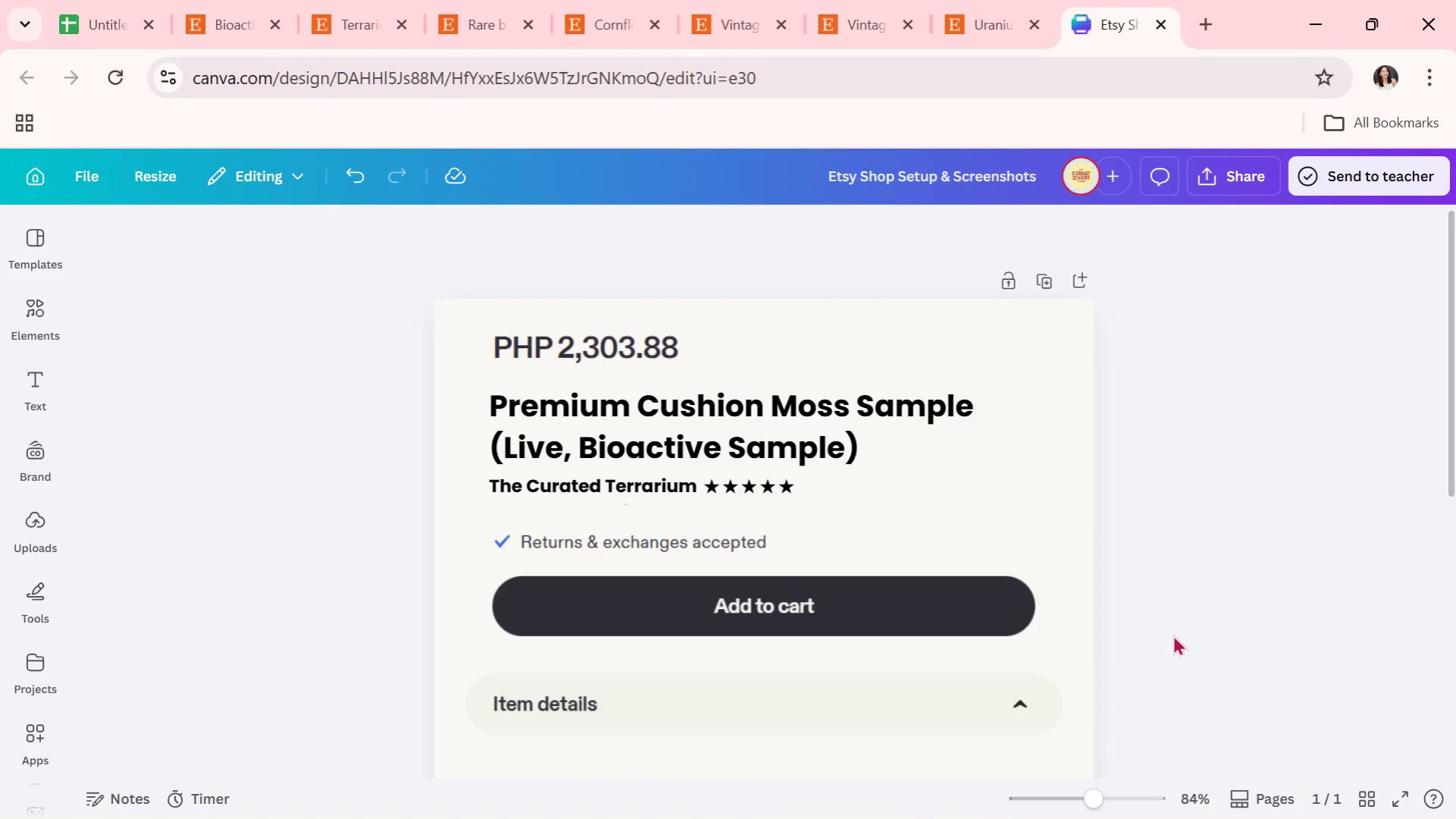 
scroll: coordinate [1173, 635], scroll_direction: down, amount: 2.0
 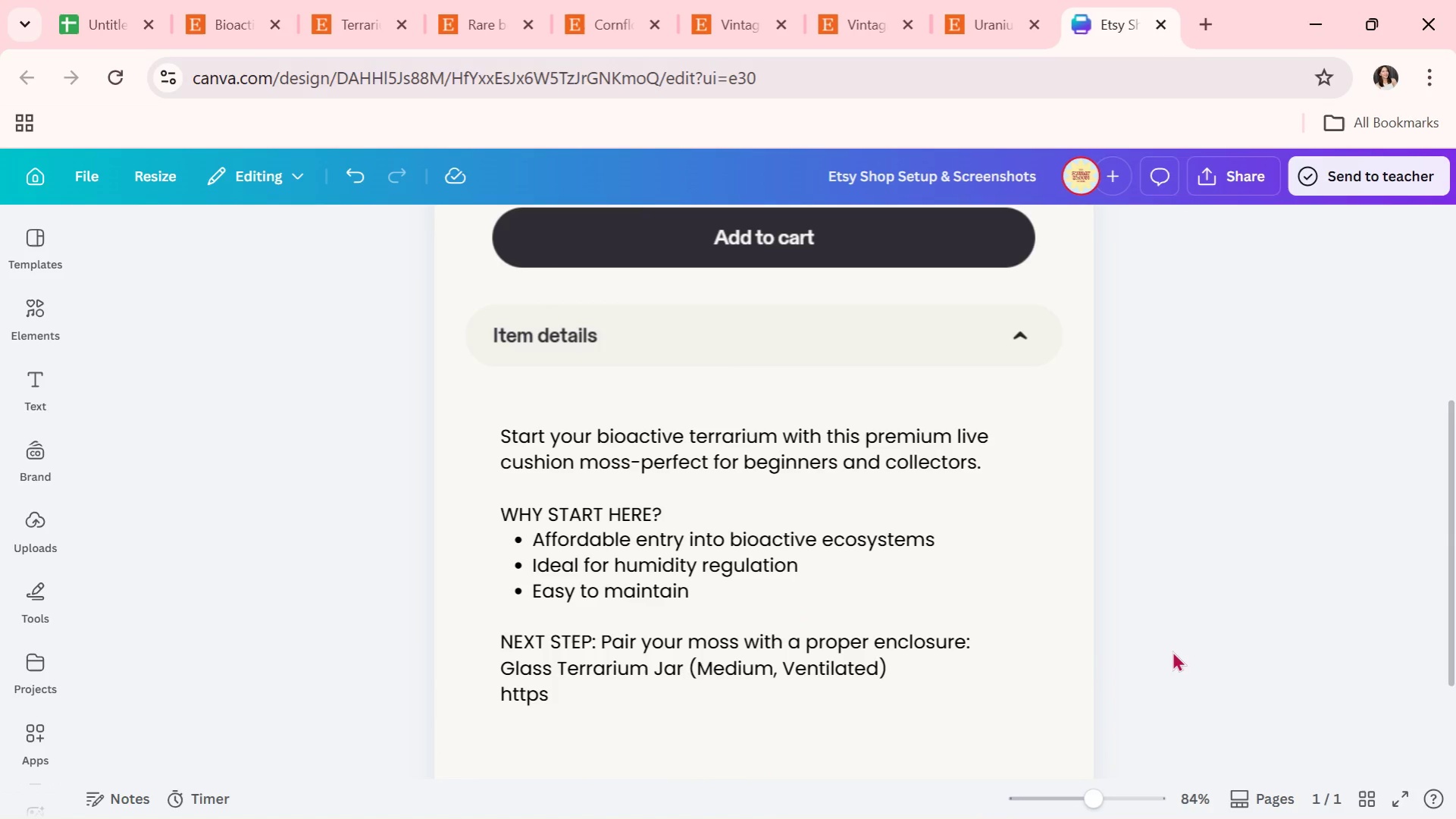 
scroll: coordinate [1156, 697], scroll_direction: none, amount: 0.0
 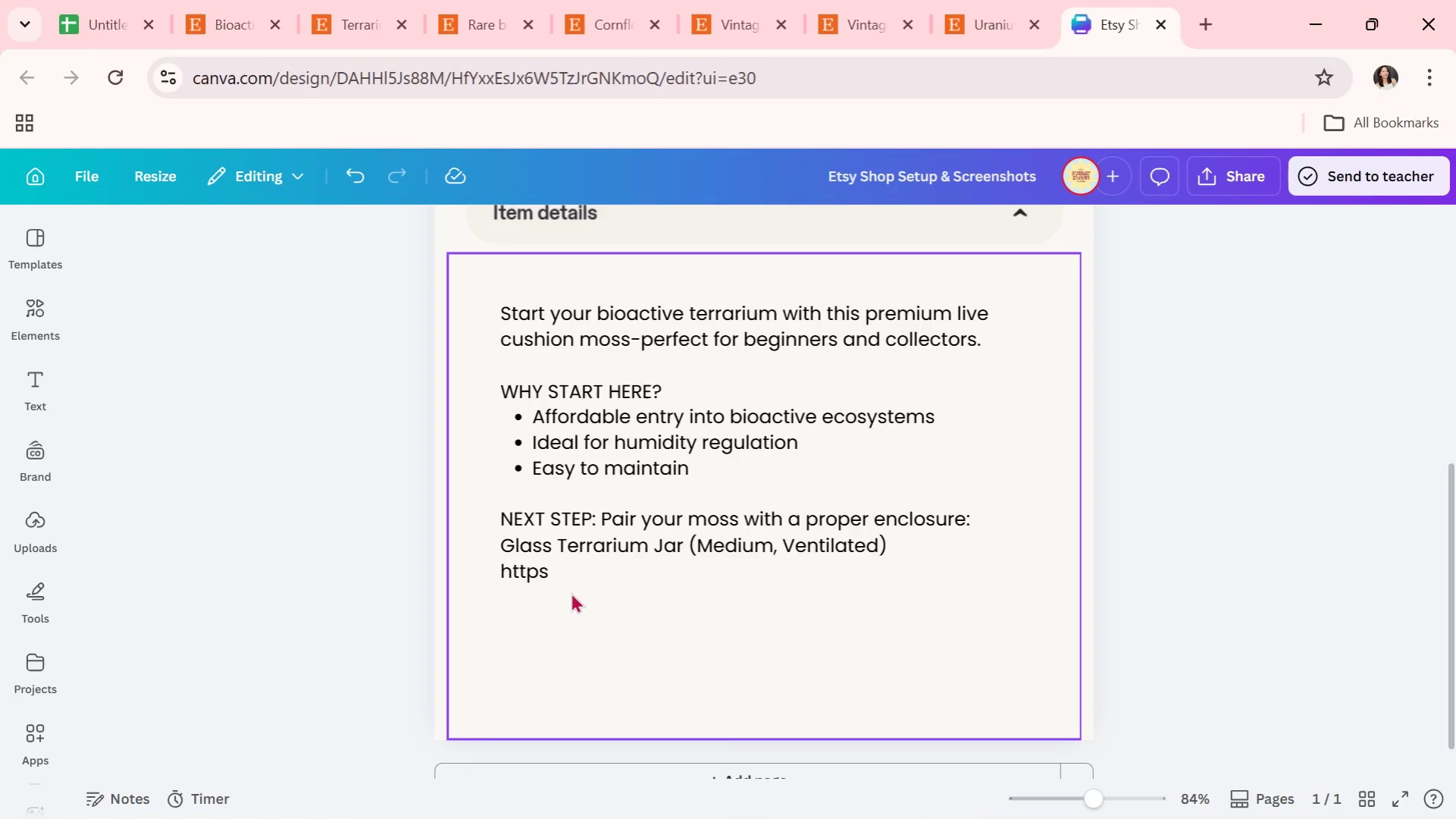 
wait(23.59)
 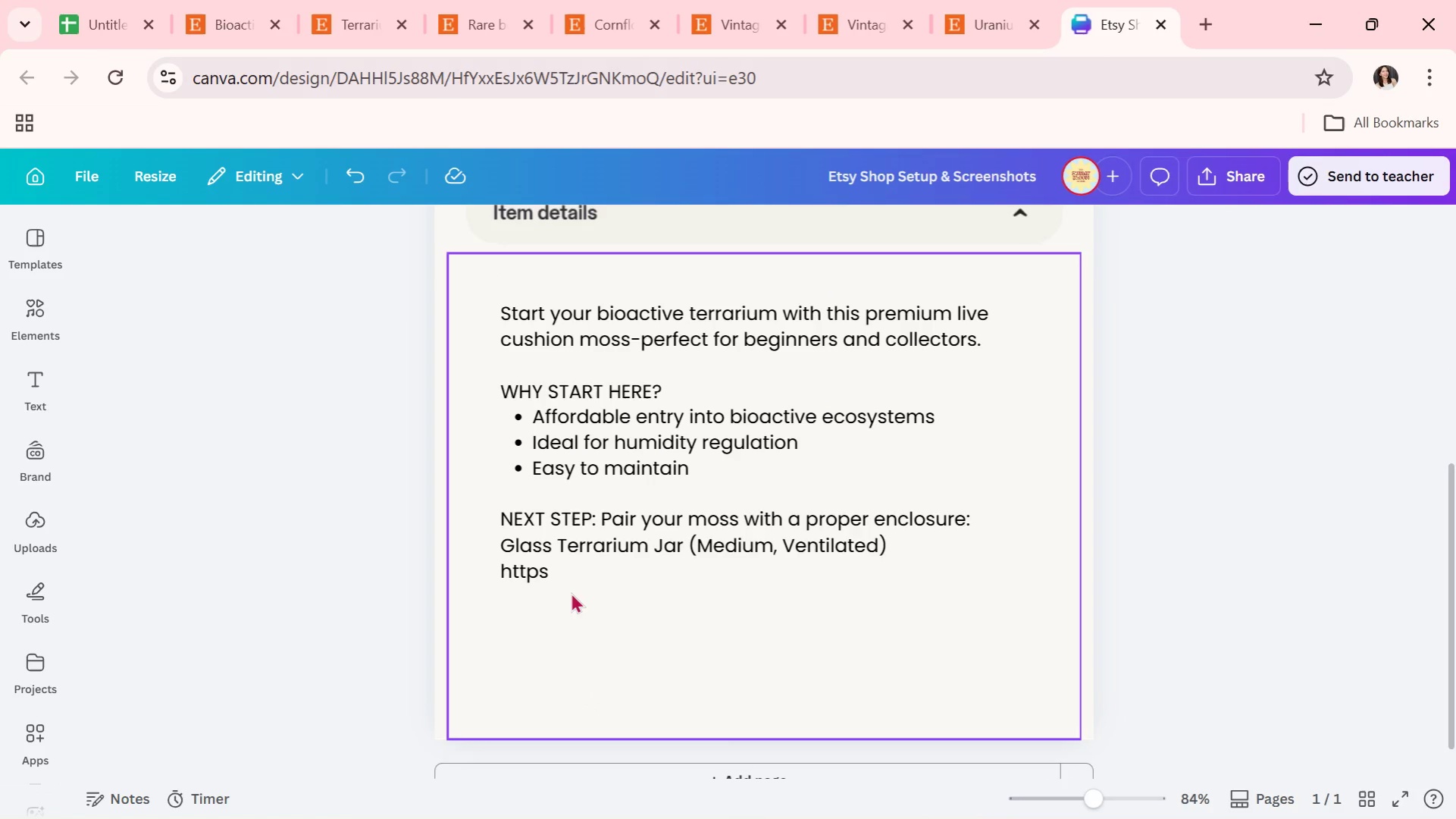 
double_click([609, 565])
 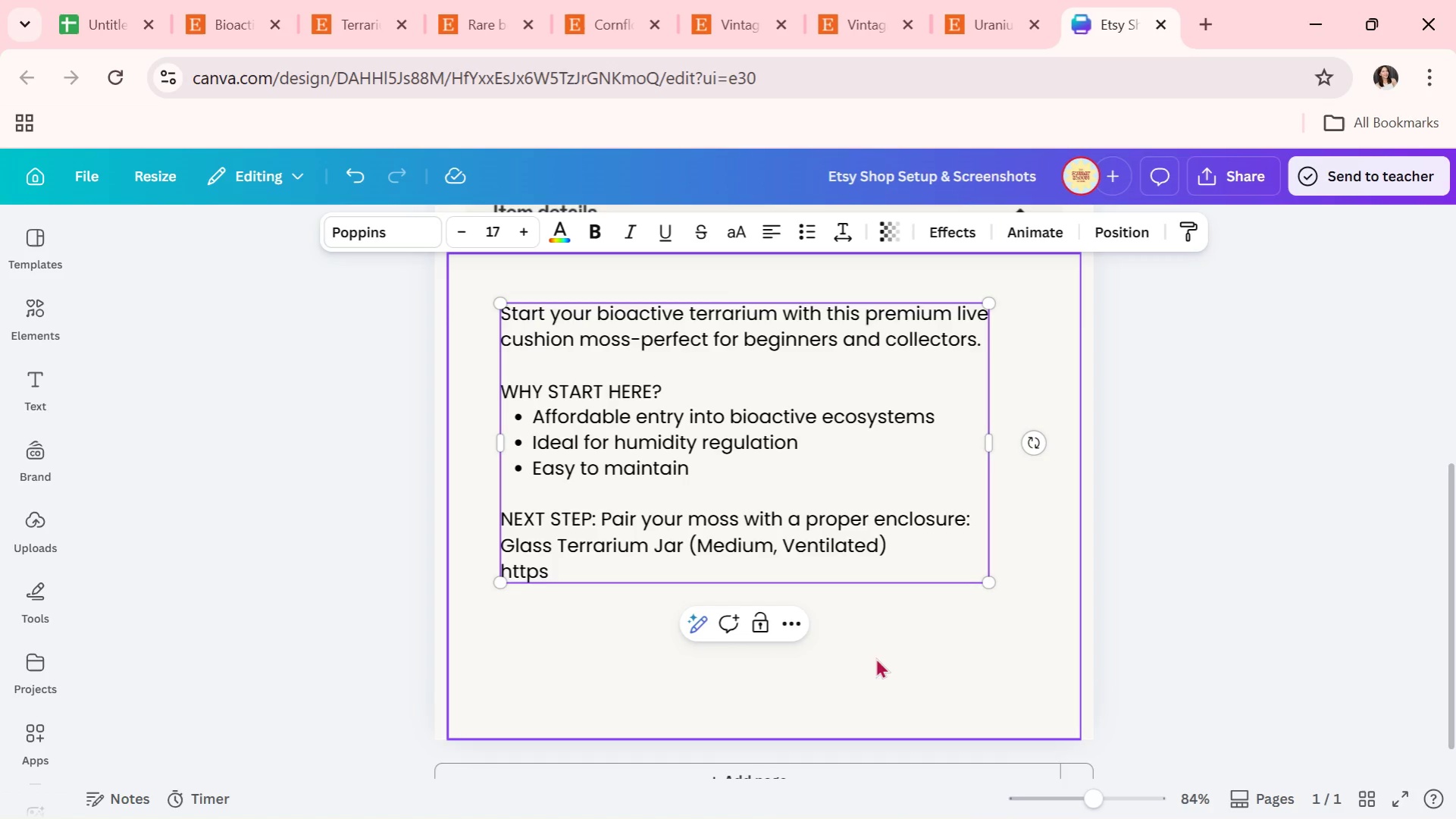 
wait(12.33)
 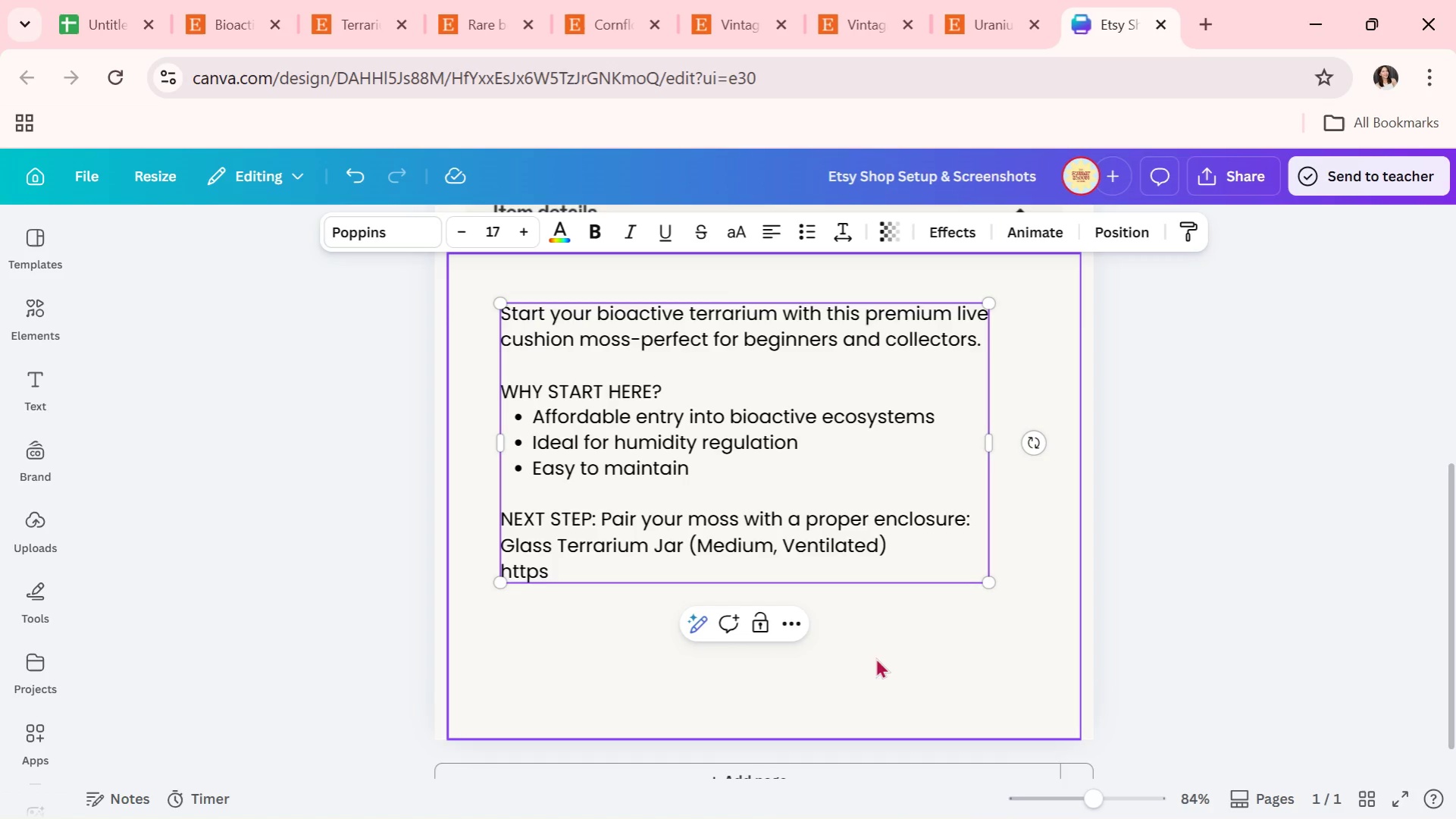 
type(://etsy.com/listing )
key(Backspace)
type(/XXXXXX)
 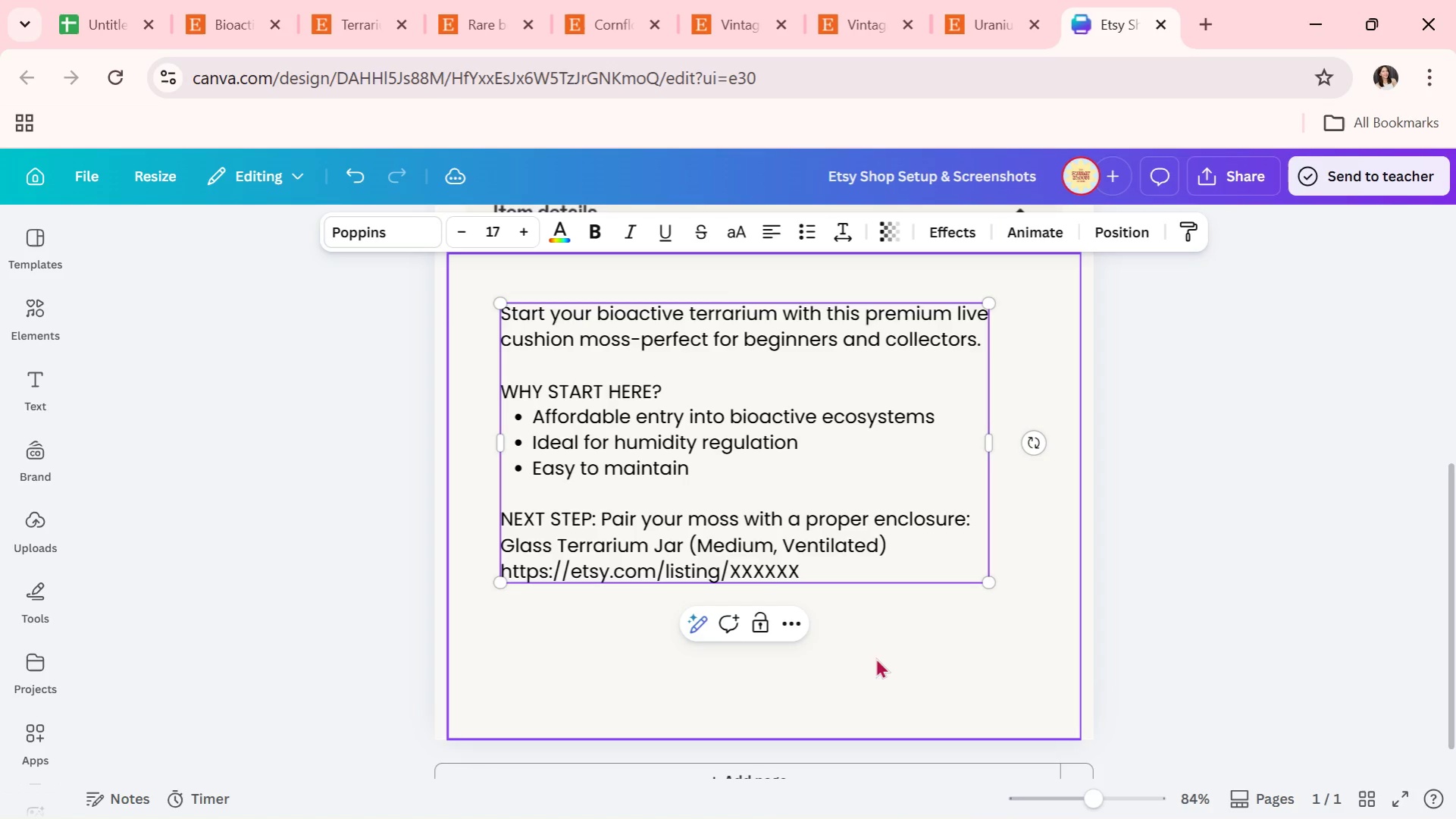 
key(Shift+X)
 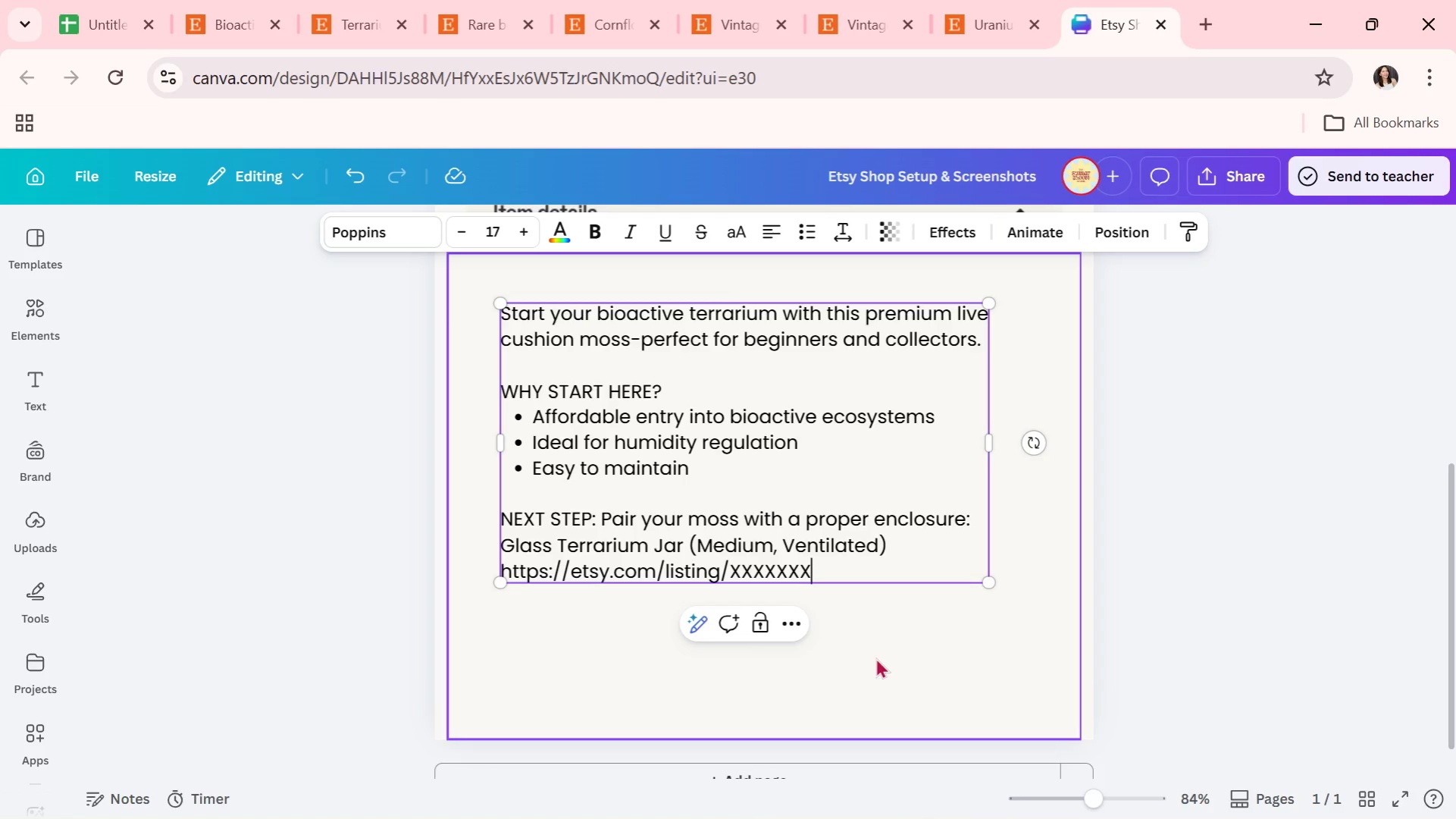 
key(Shift+Enter)
 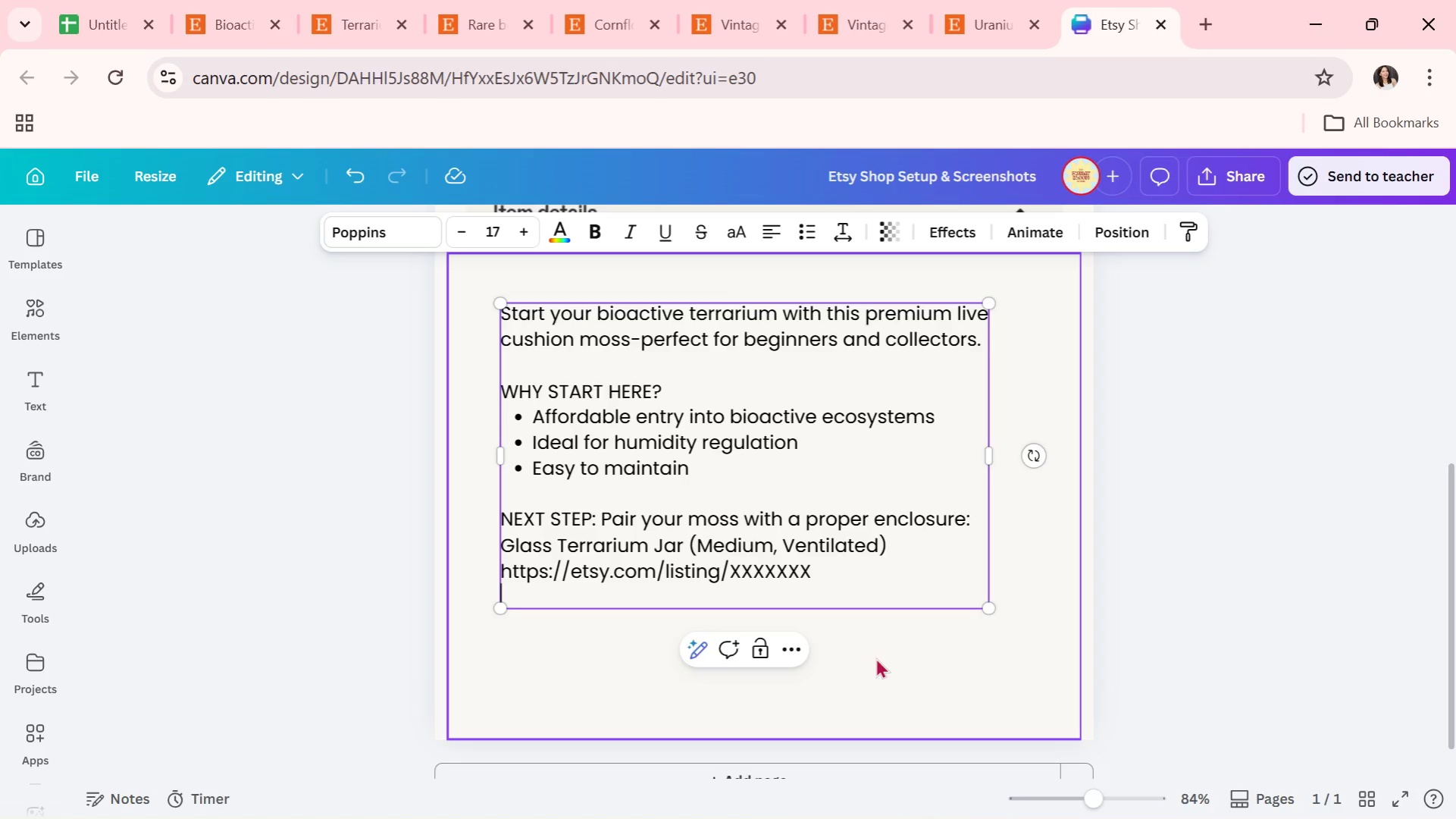 
hold_key(key=ShiftLeft, duration=0.7)
 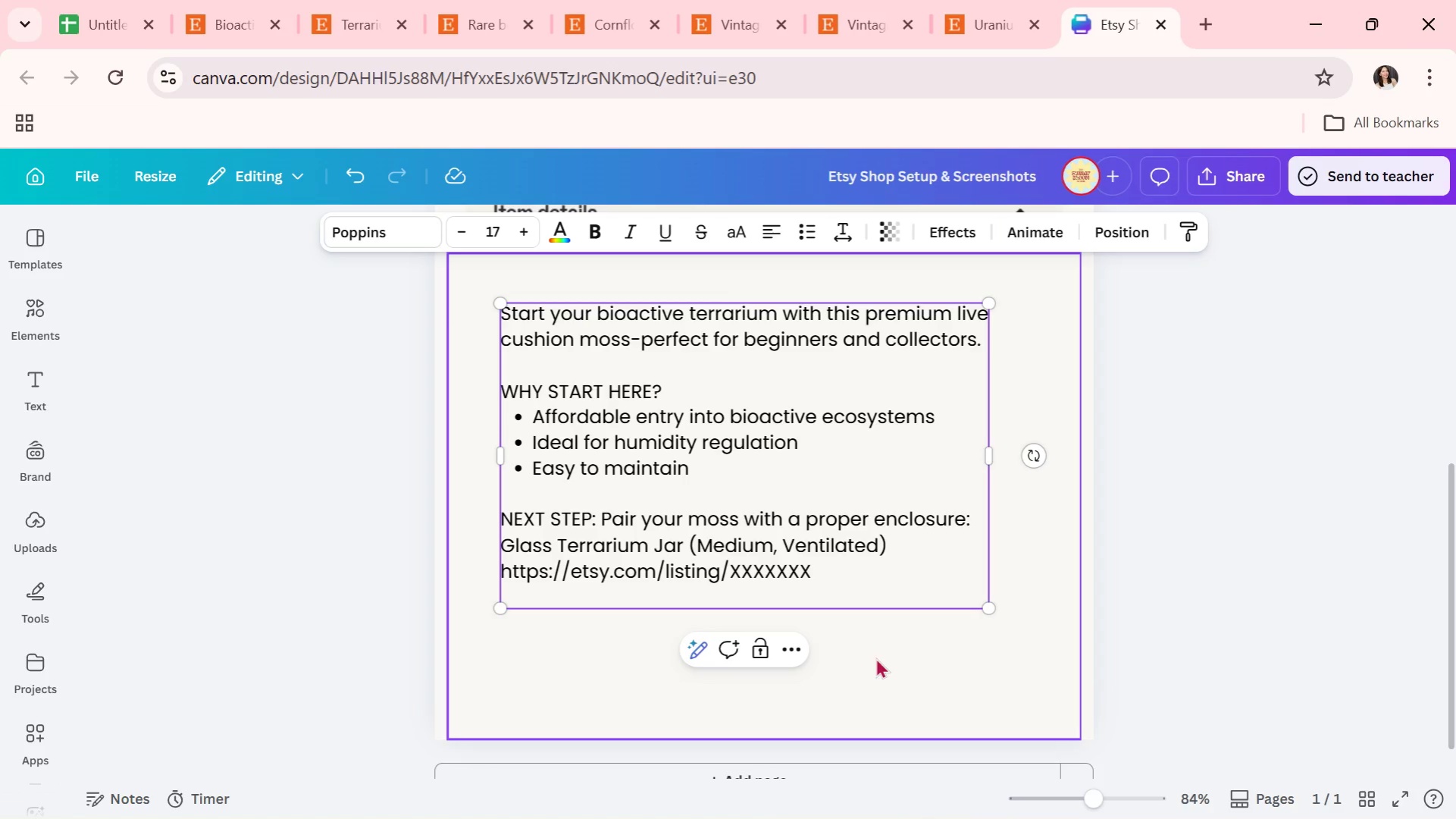 
key(Shift+ShiftRight)
 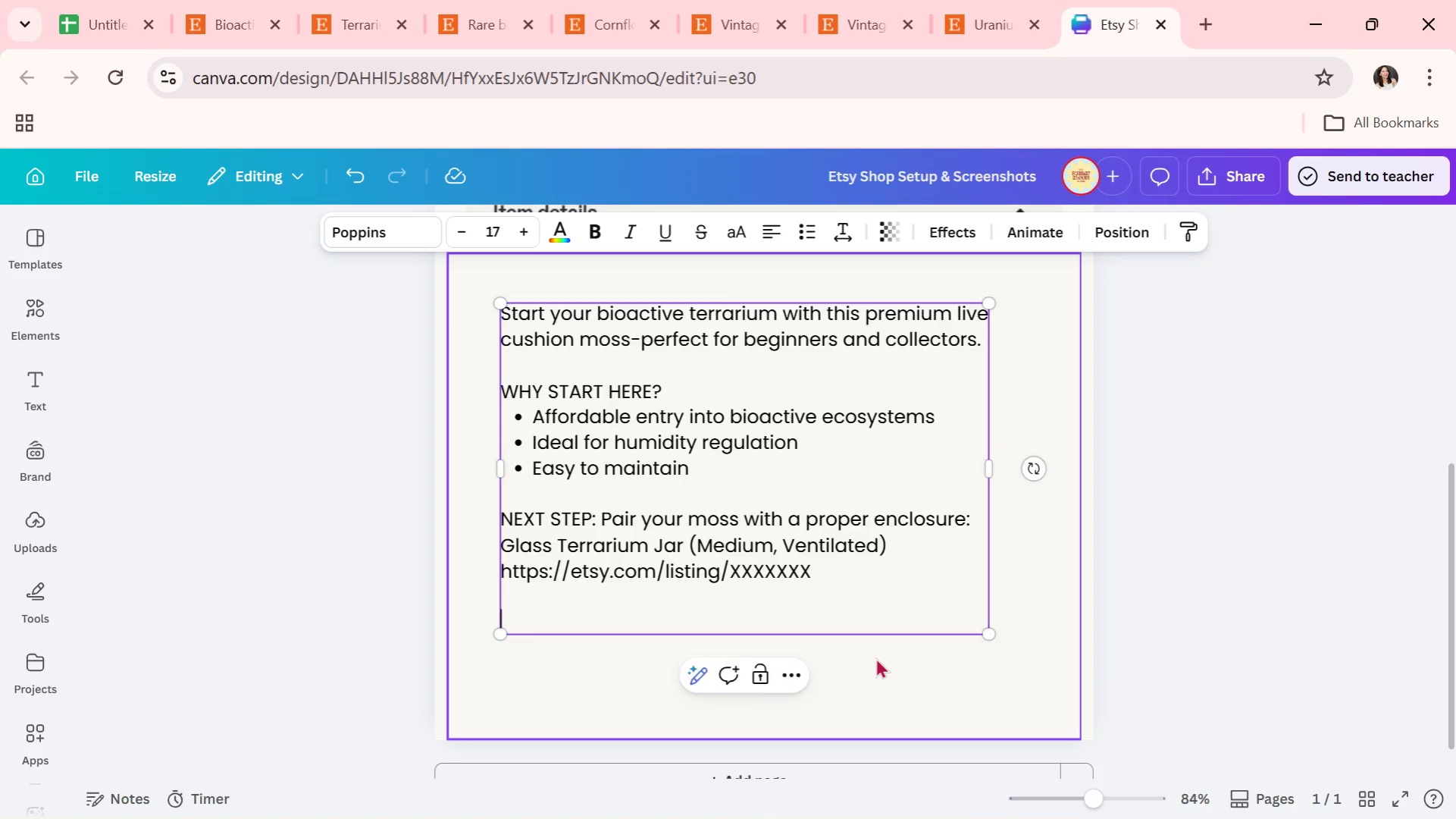 
key(Shift+Enter)
 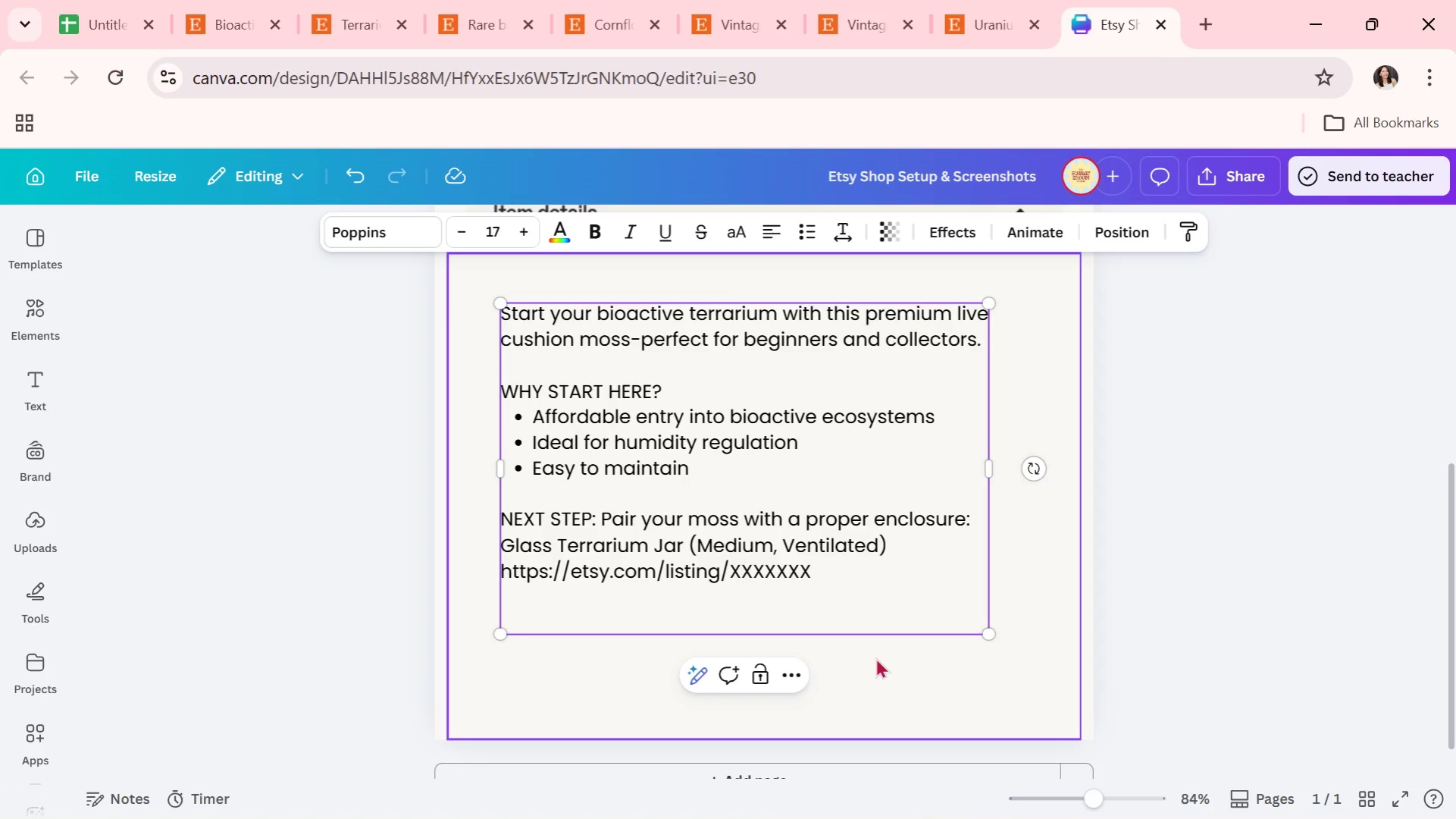 
wait(93.81)
 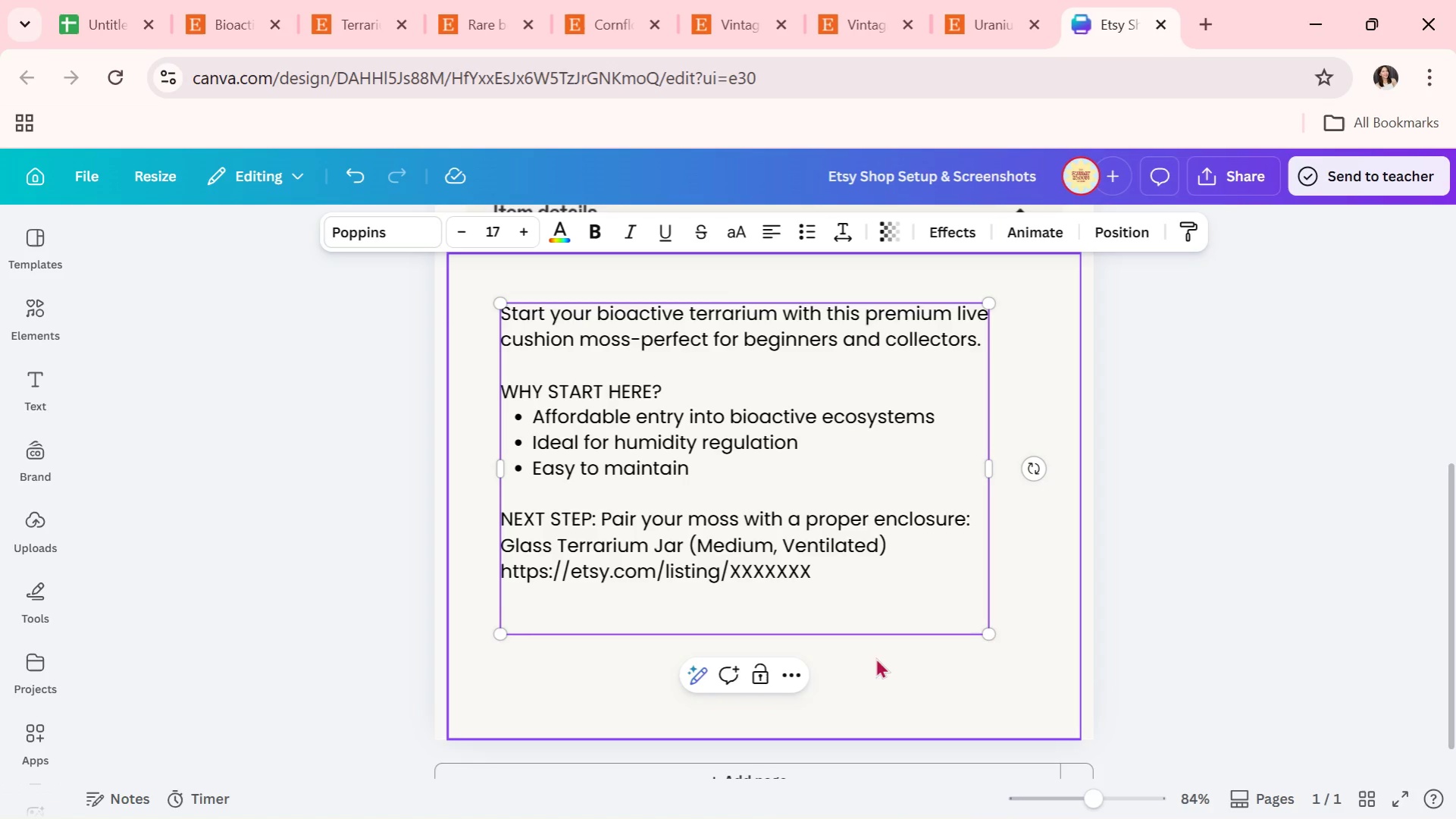 
type(COMPLETE YOUR SETUP:)
 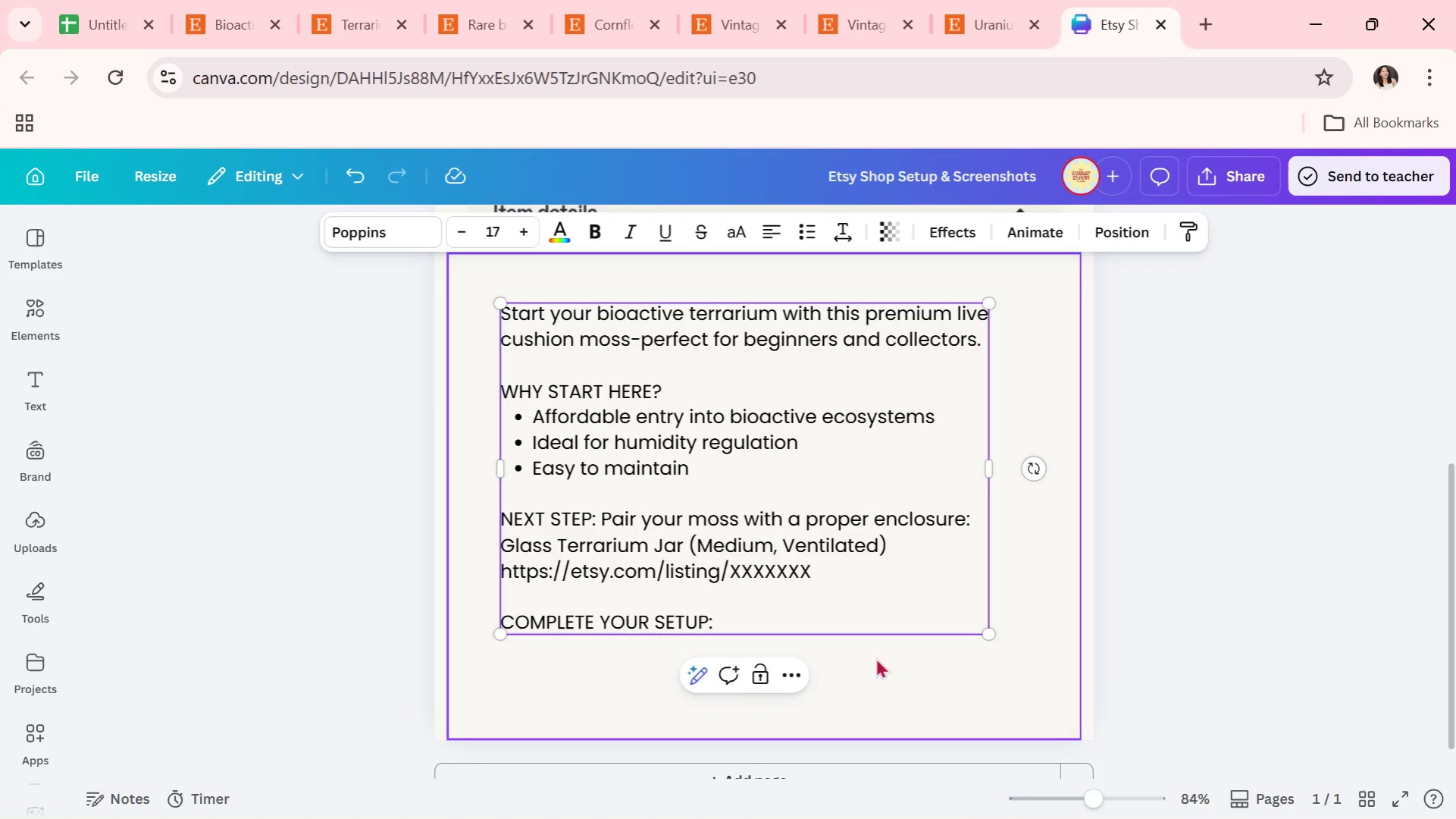 
key(Shift+Enter)
 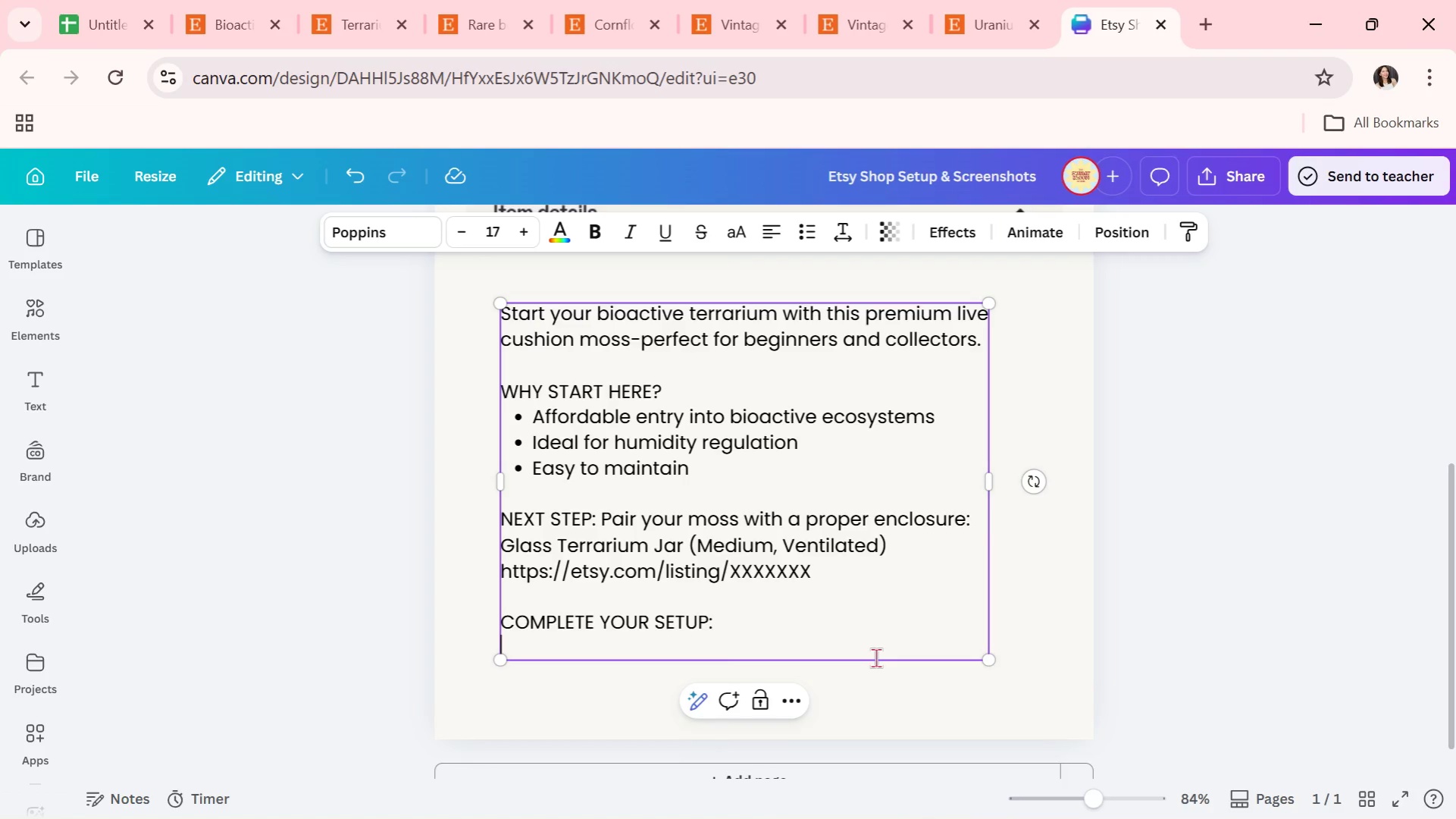 
wait(123.02)
 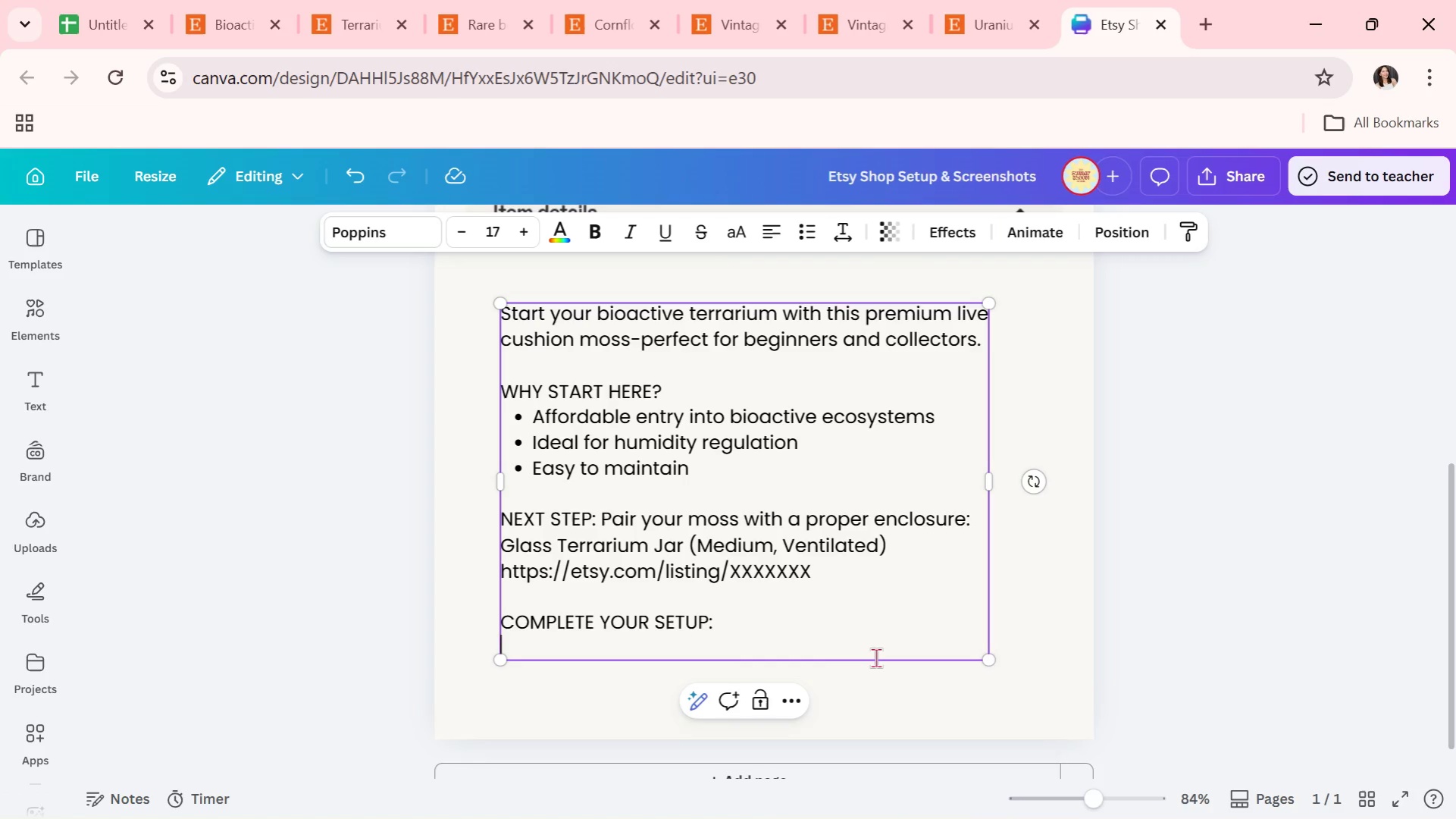 
type(Bioactive Soil Subtra)
key(Backspace)
key(Backspace)
key(Backspace)
type(strate)
 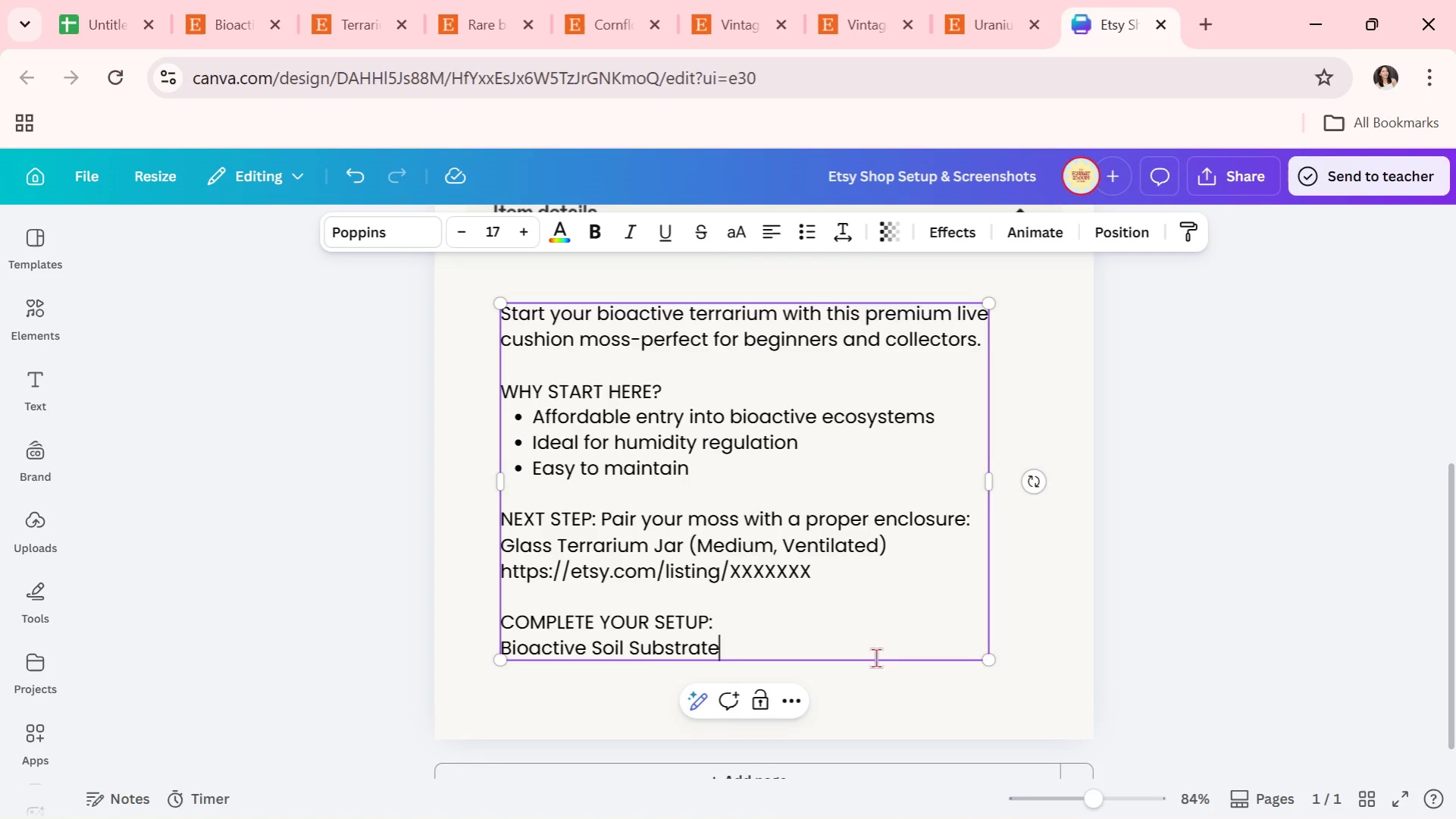 
type( )
key(Backspace)
type(M)
key(Backspace)
type( Mix)
 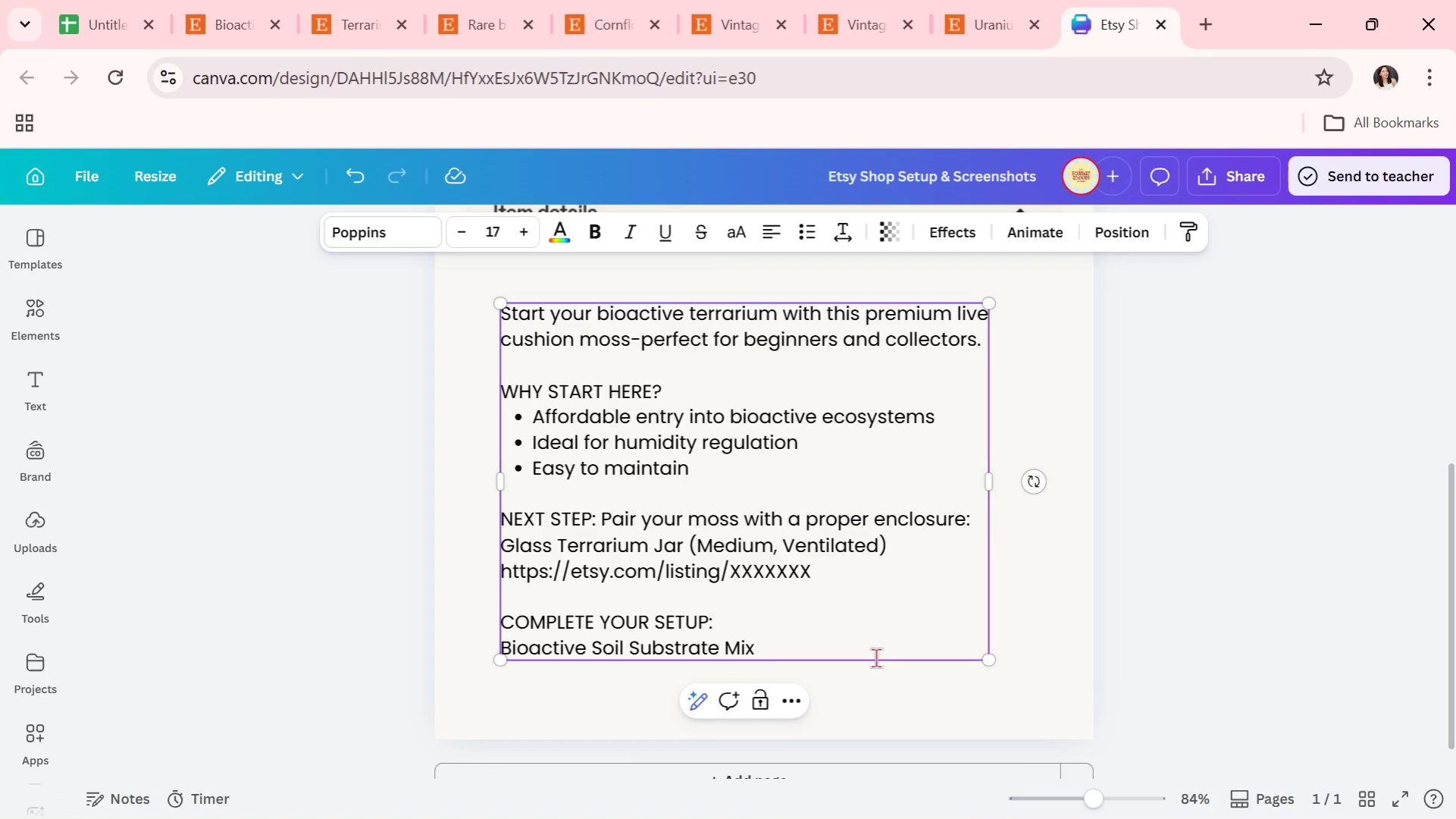 
wait(80.48)
 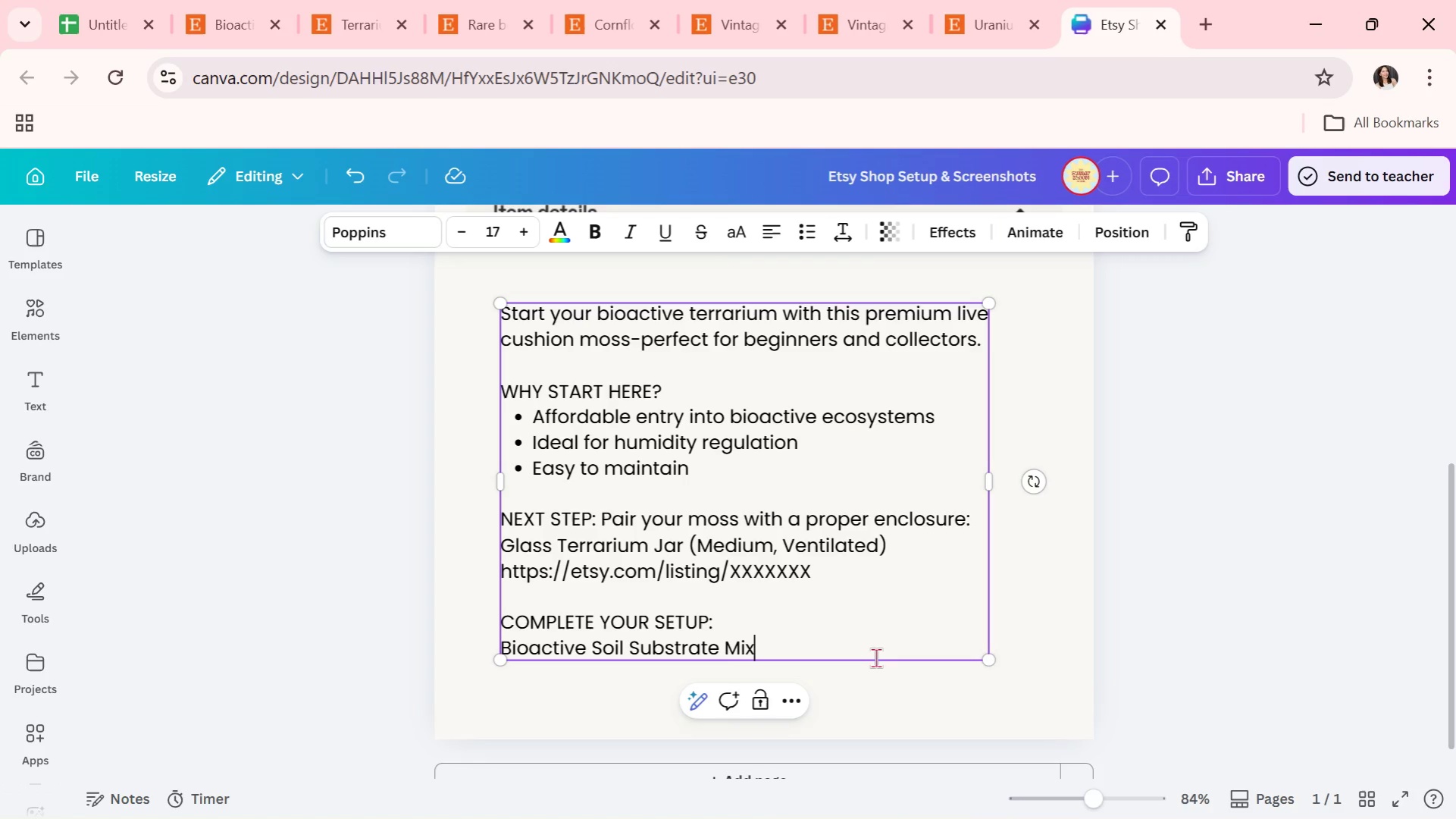 
key(Shift+ShiftRight)
 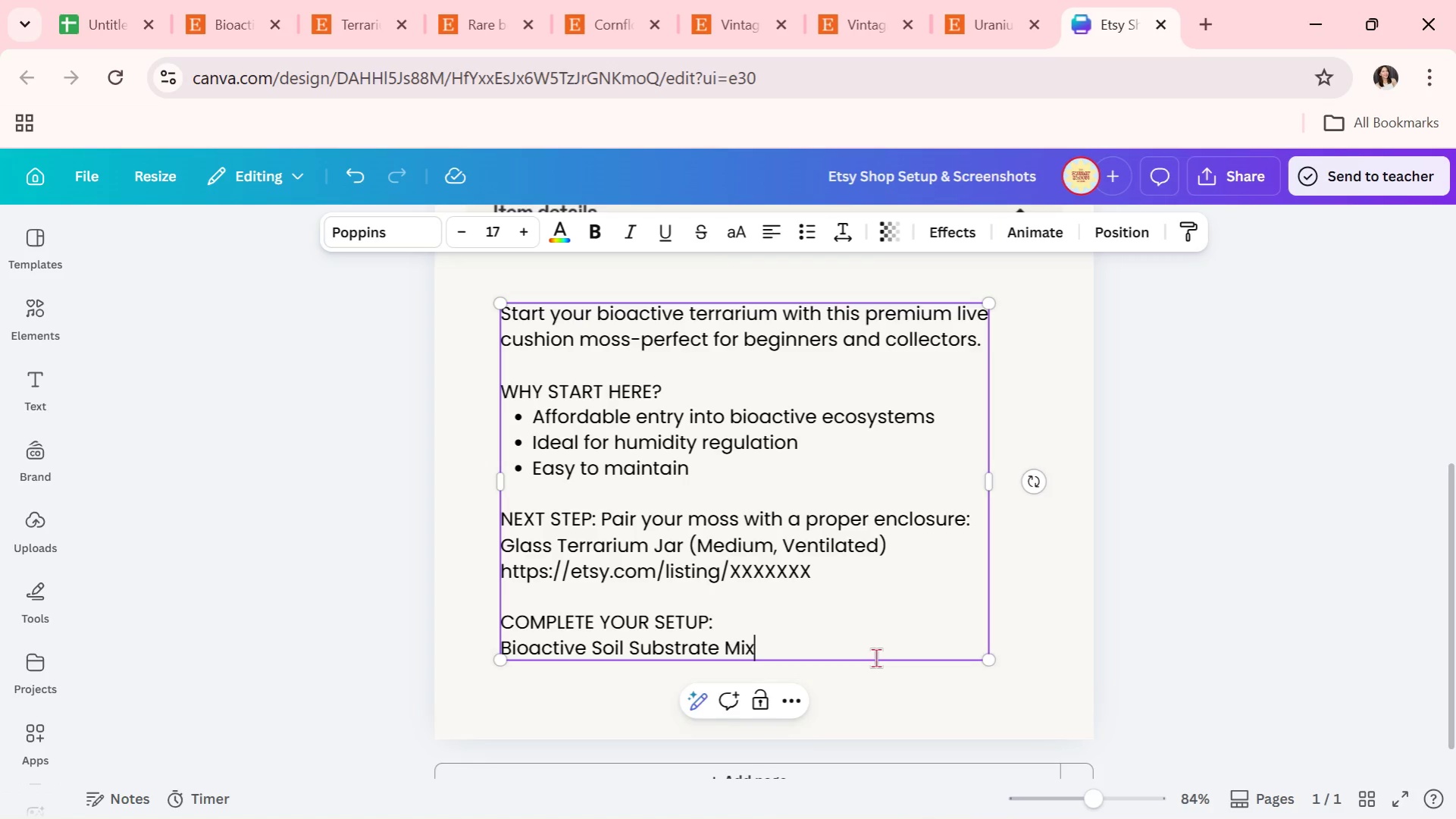 
key(Shift+Enter)
 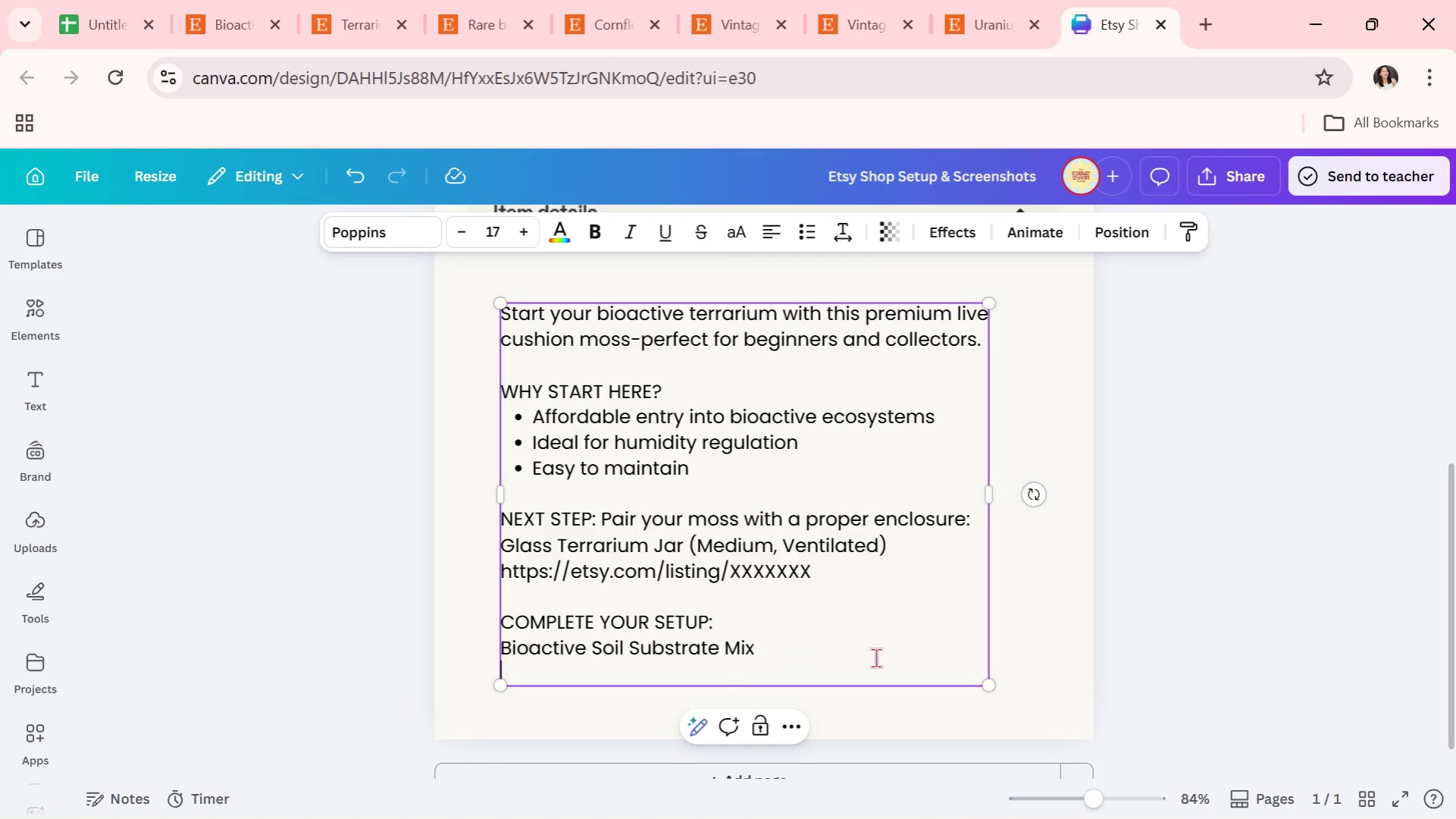 
type(https://etsy.com)
 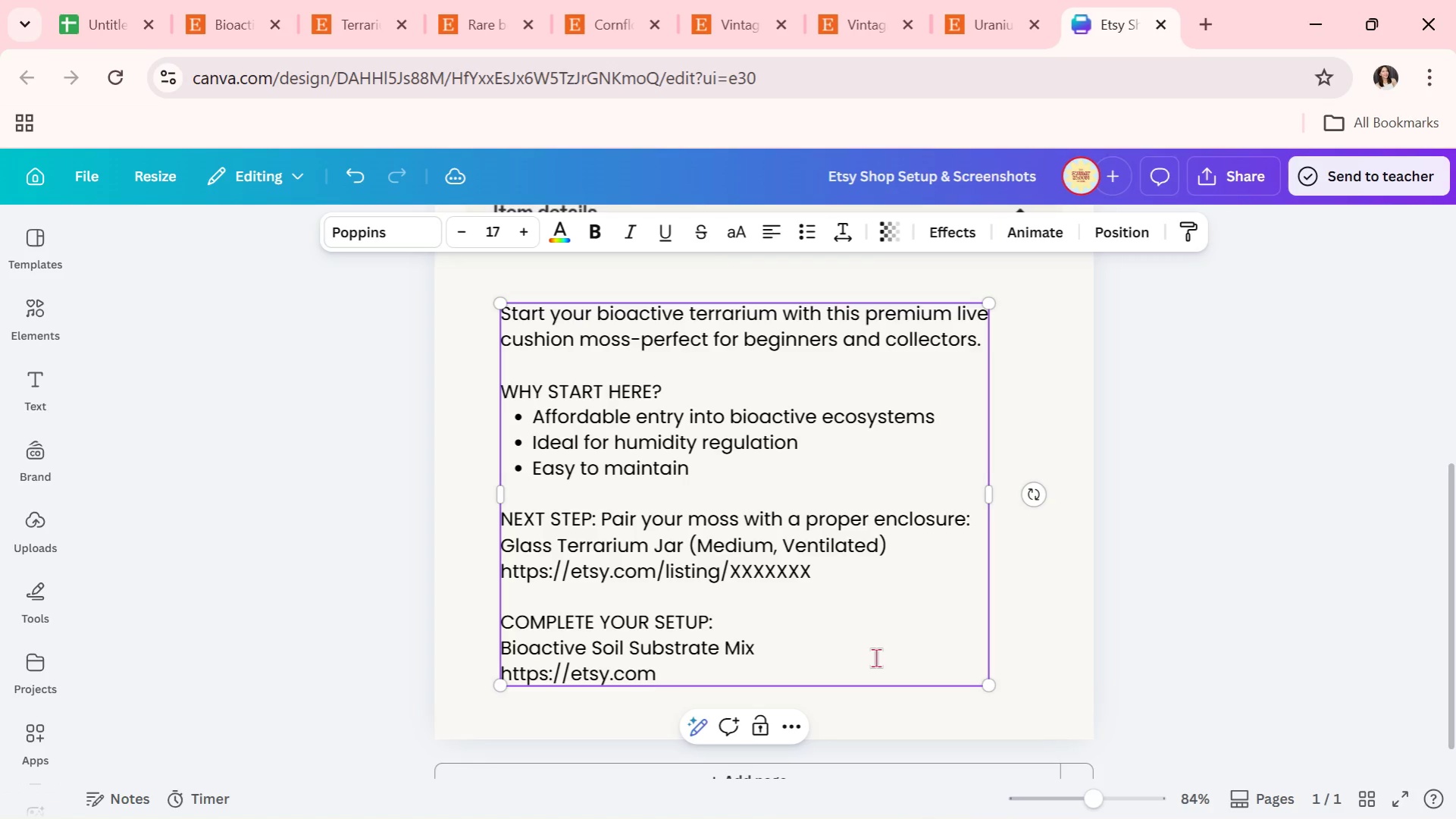 
type(/listing )
key(Backspace)
type(/YYYYY)
 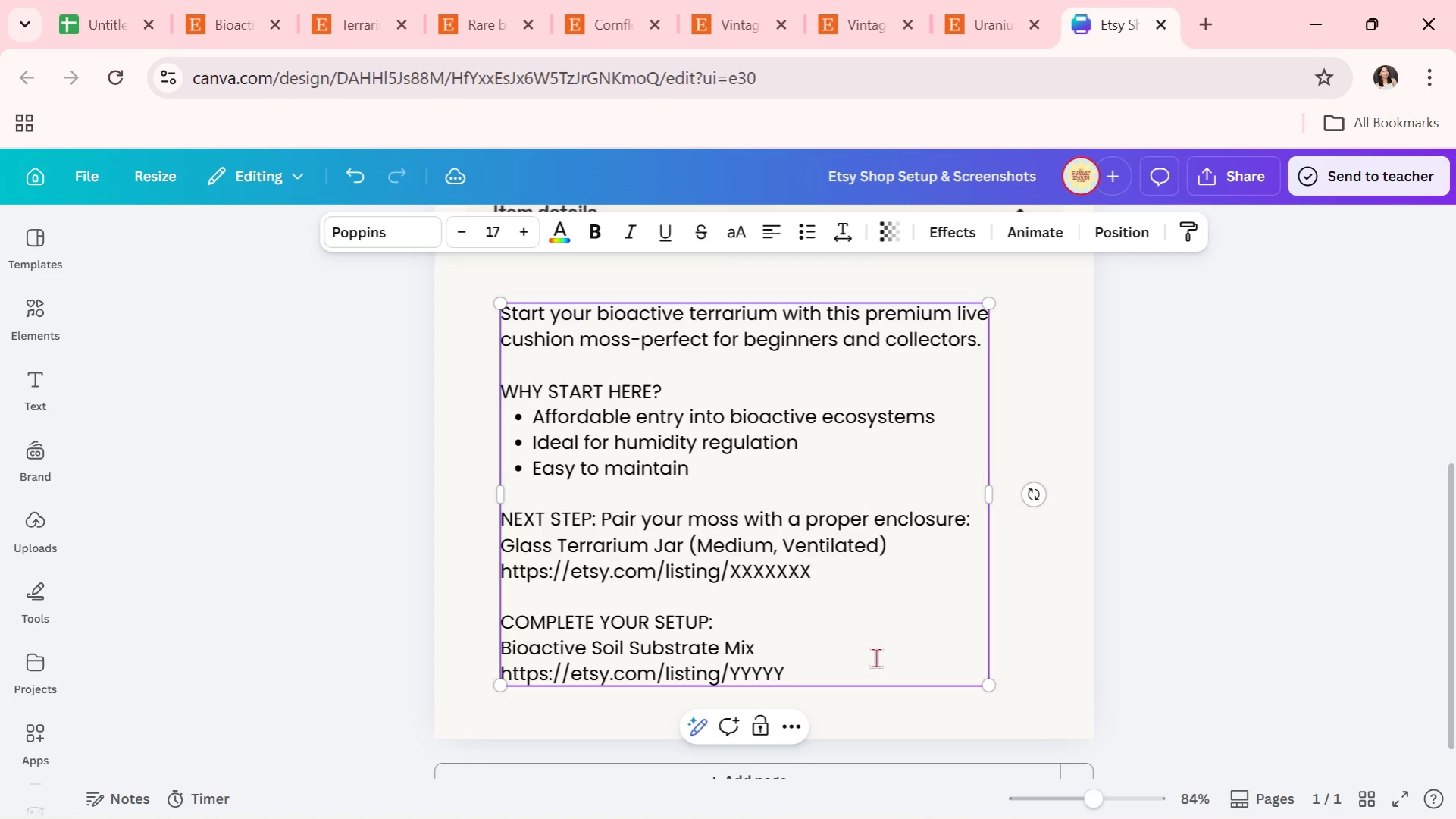 
key(Shift+Y)
 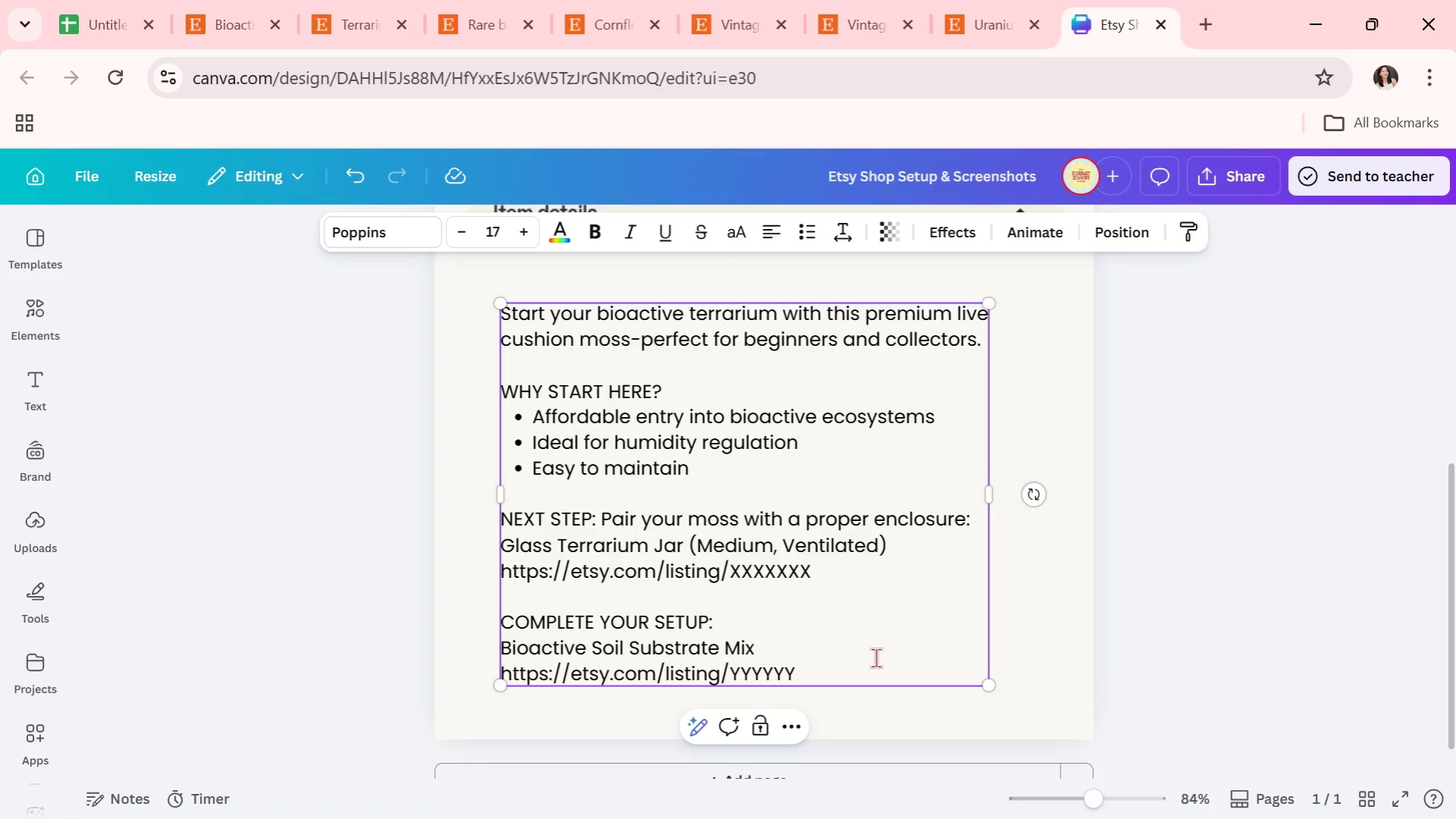 
wait(5.5)
 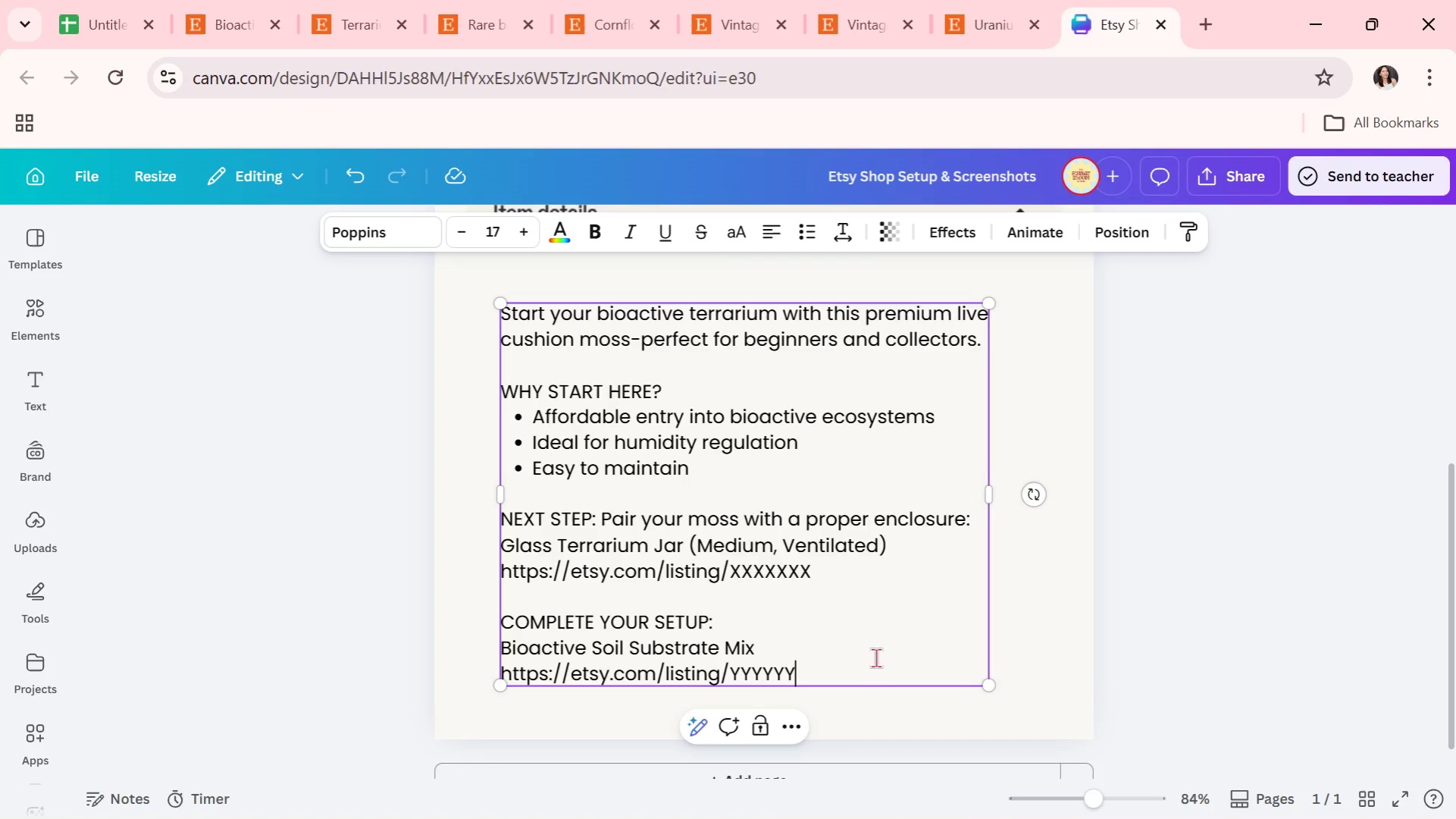 
key(Shift+Y)
 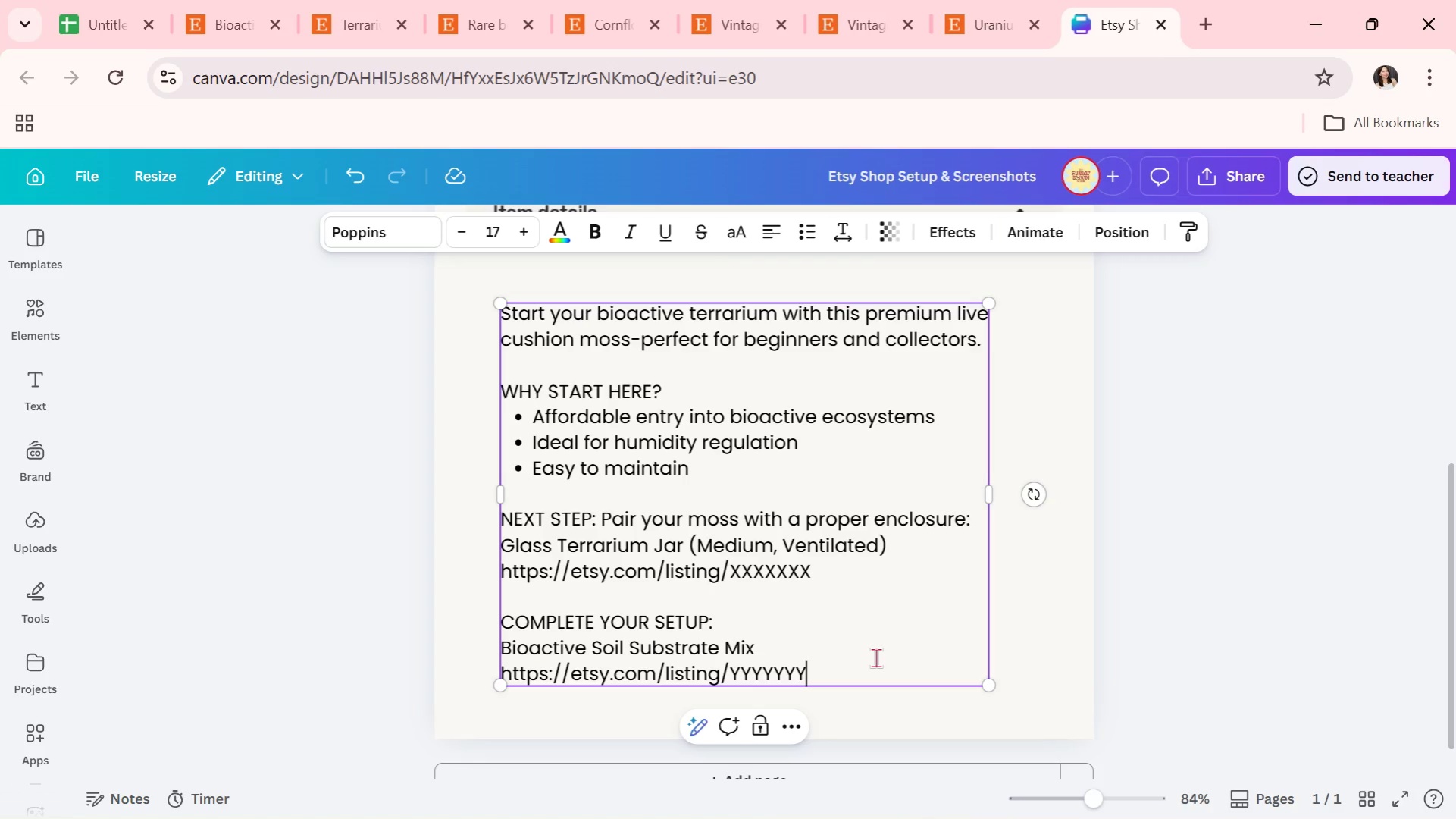 
wait(11.53)
 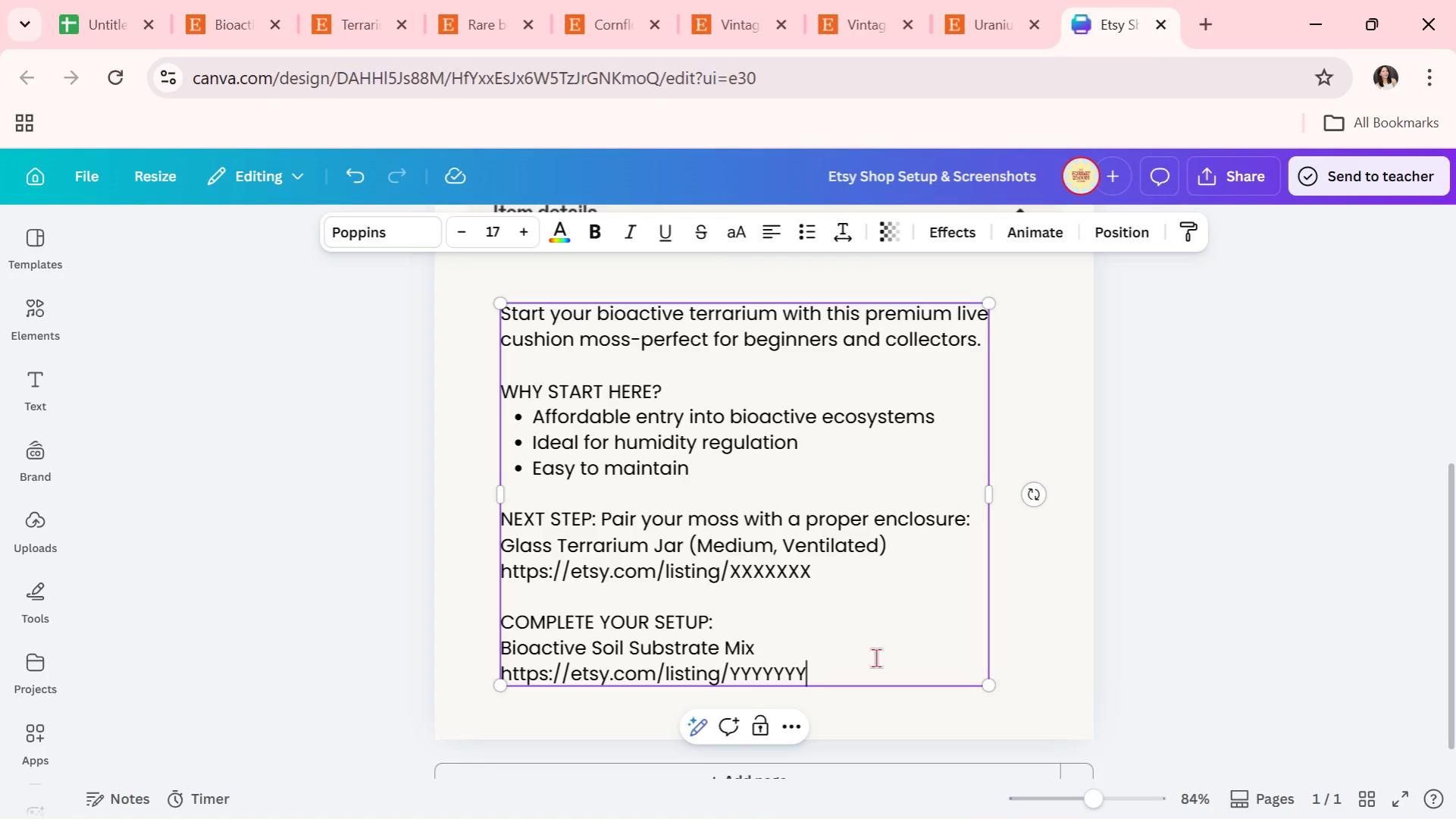 
key(Shift+Enter)
 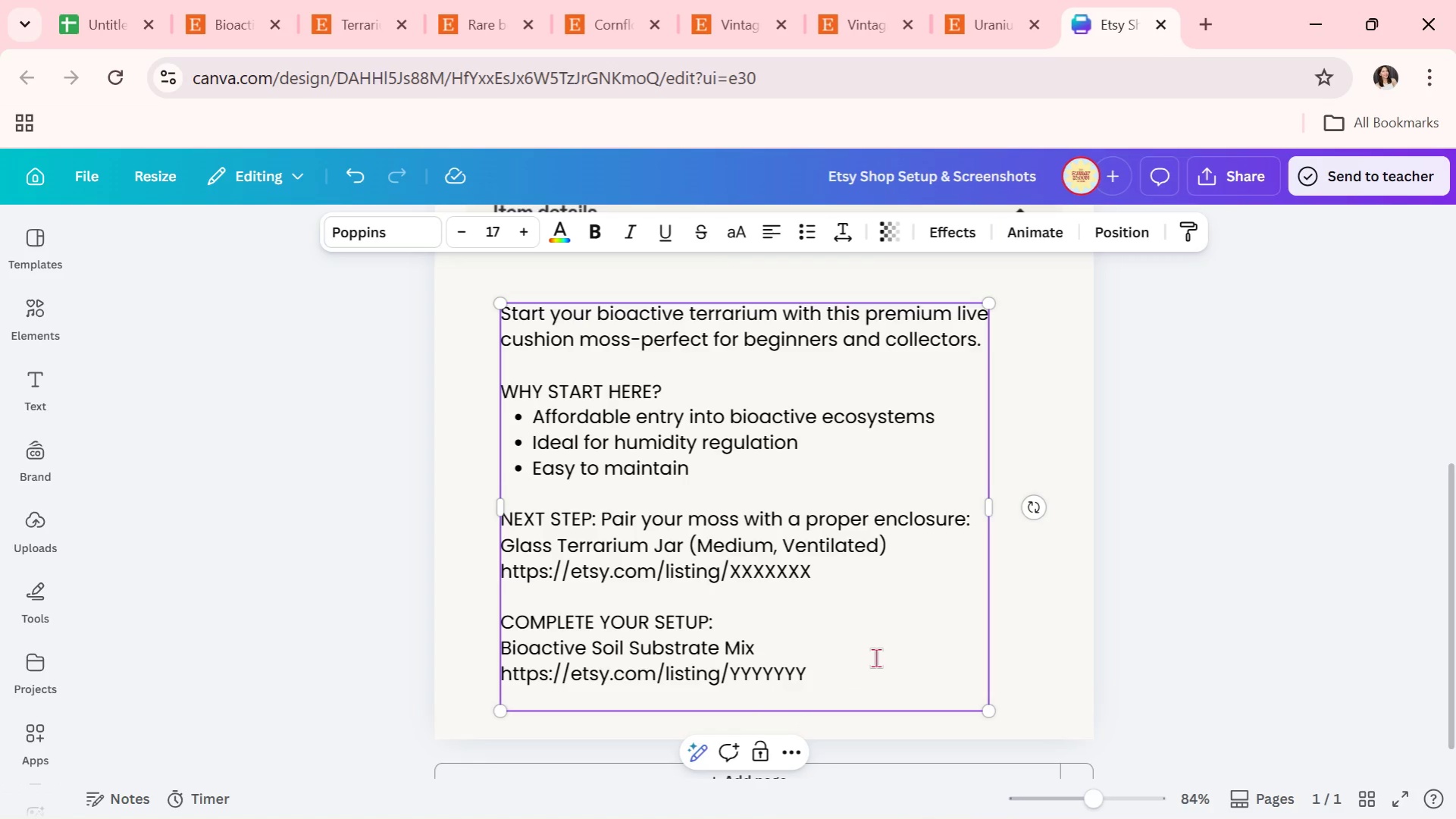 
key(Shift+Enter)
 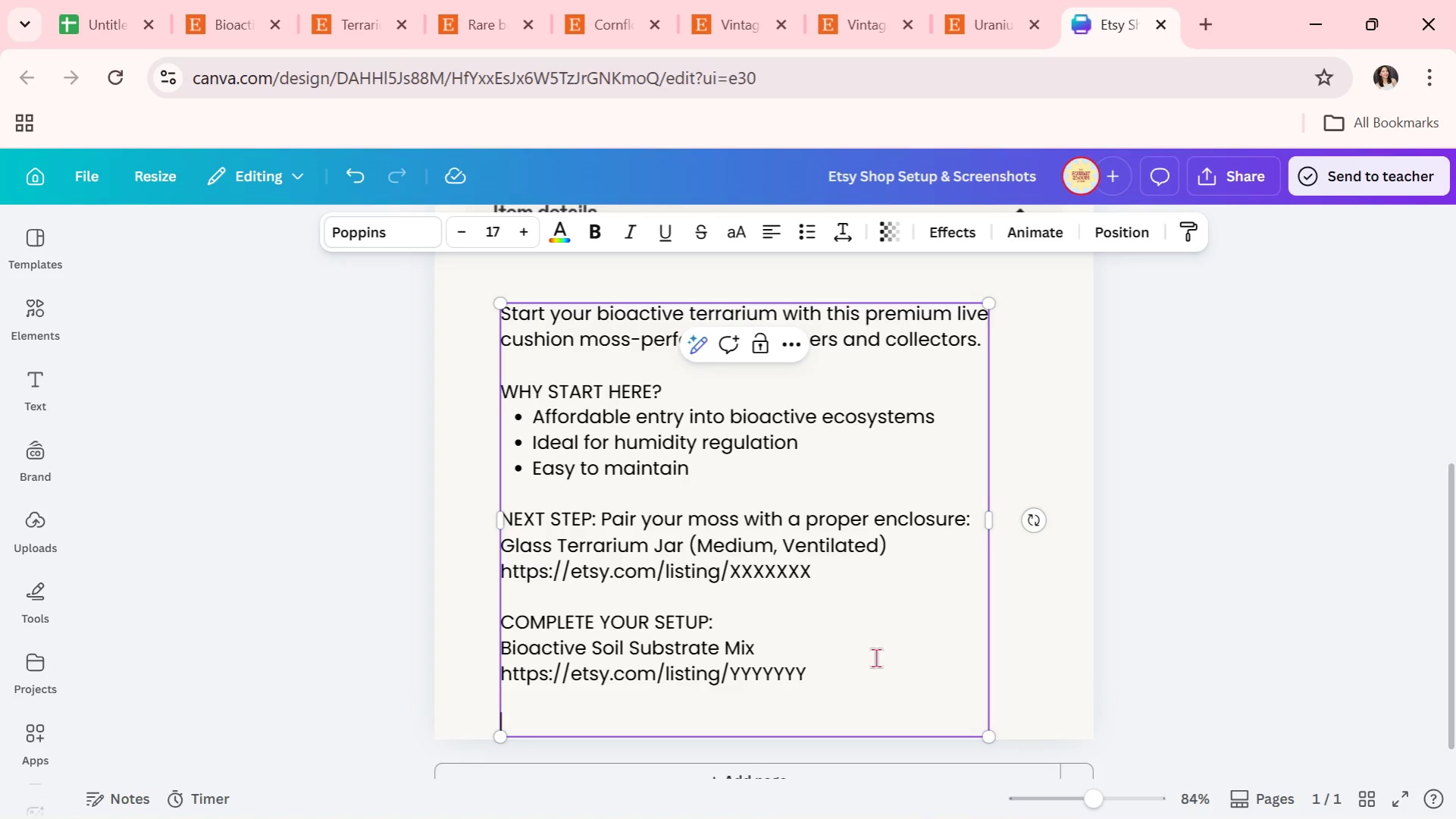 
scroll: coordinate [875, 657], scroll_direction: none, amount: 0.0
 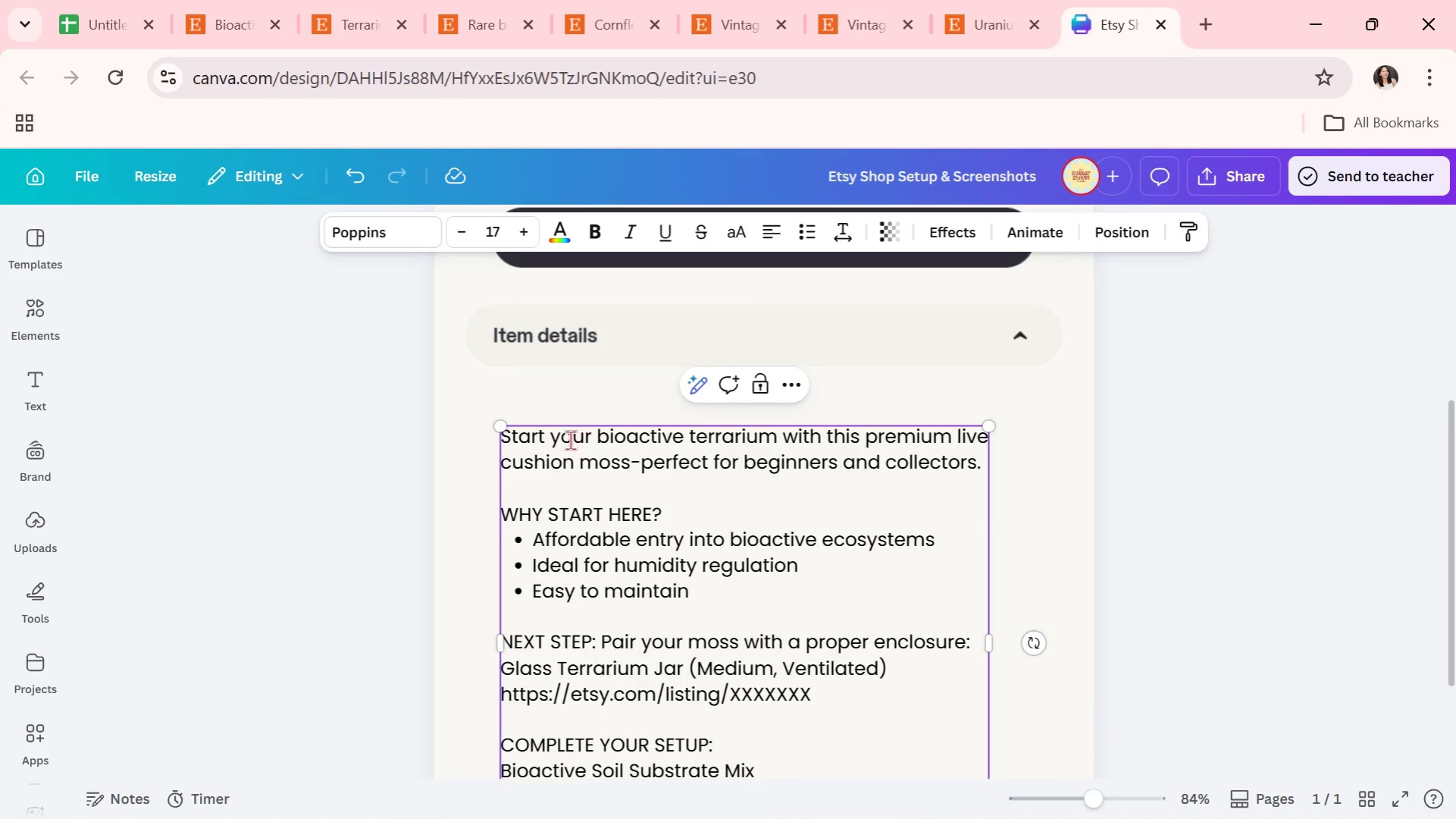 
scroll: coordinate [853, 462], scroll_direction: down, amount: 4.0
 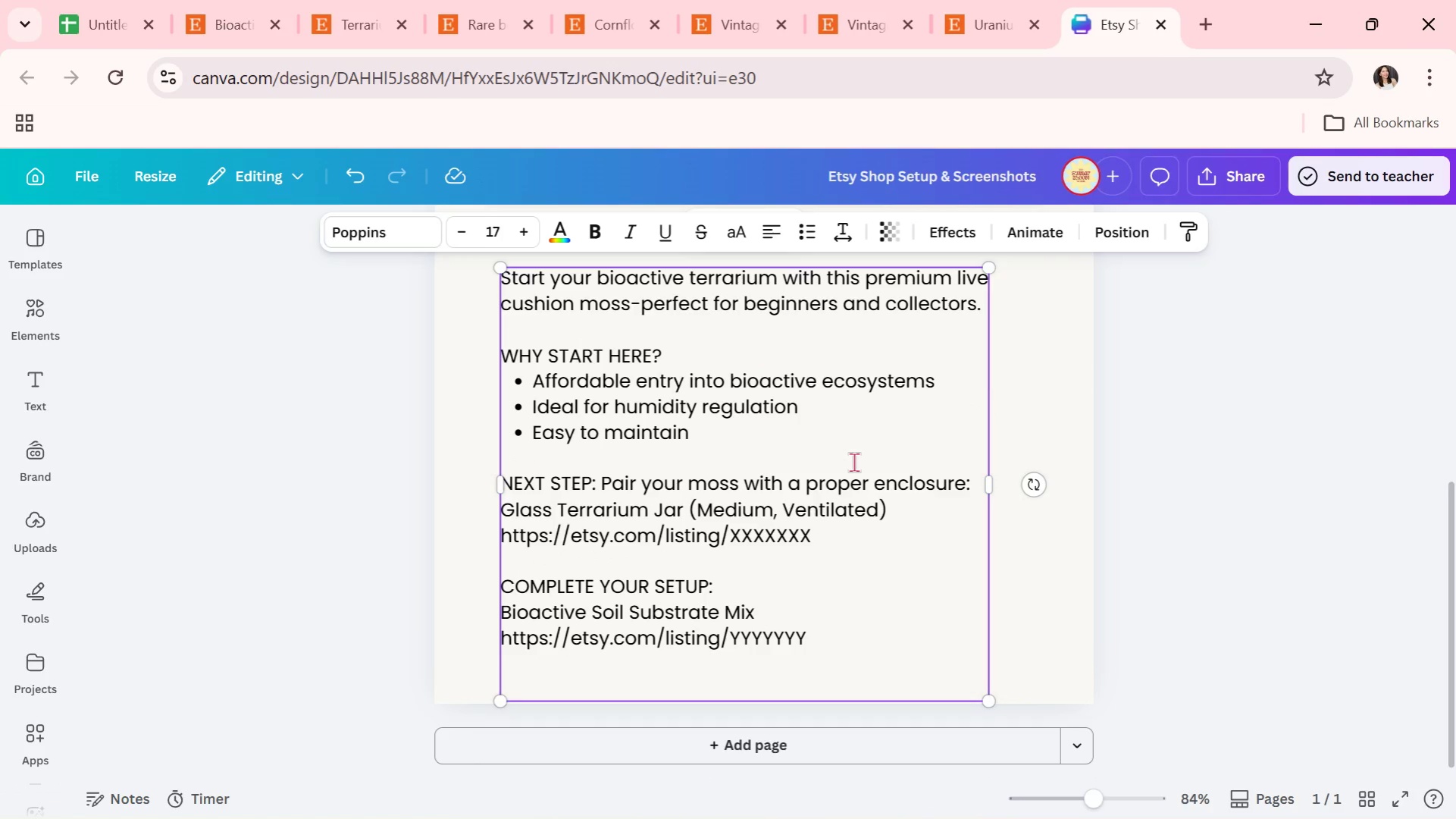 
type(Buid)
key(Backspace)
type(ld your terrarium step-byste)
key(Backspace)
key(Backspace)
key(Backspace)
key(Backspace)
key(Backspace)
key(Backspace)
type( by step with confidence.)
 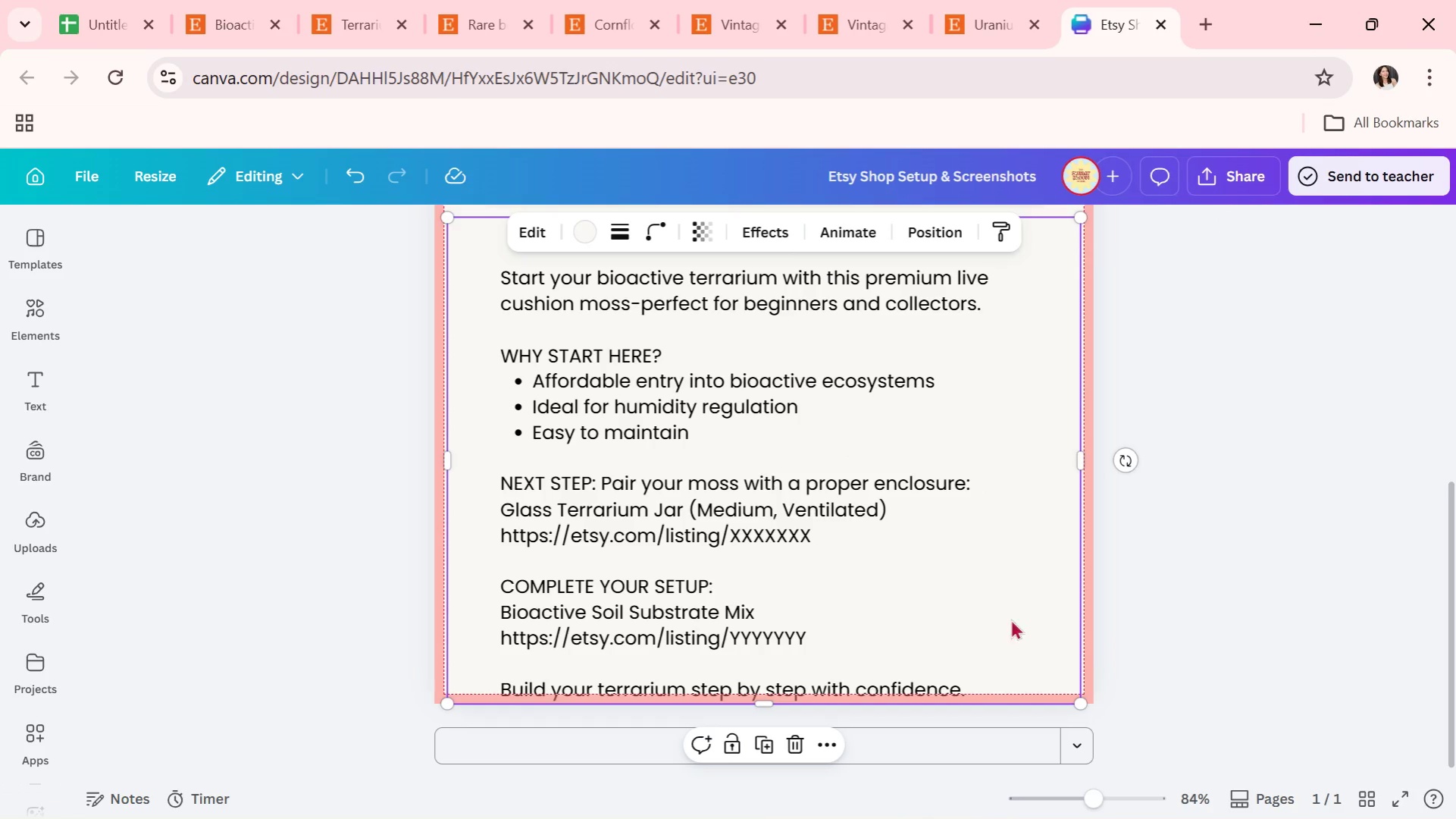 
scroll: coordinate [656, 399], scroll_direction: up, amount: 1.0
 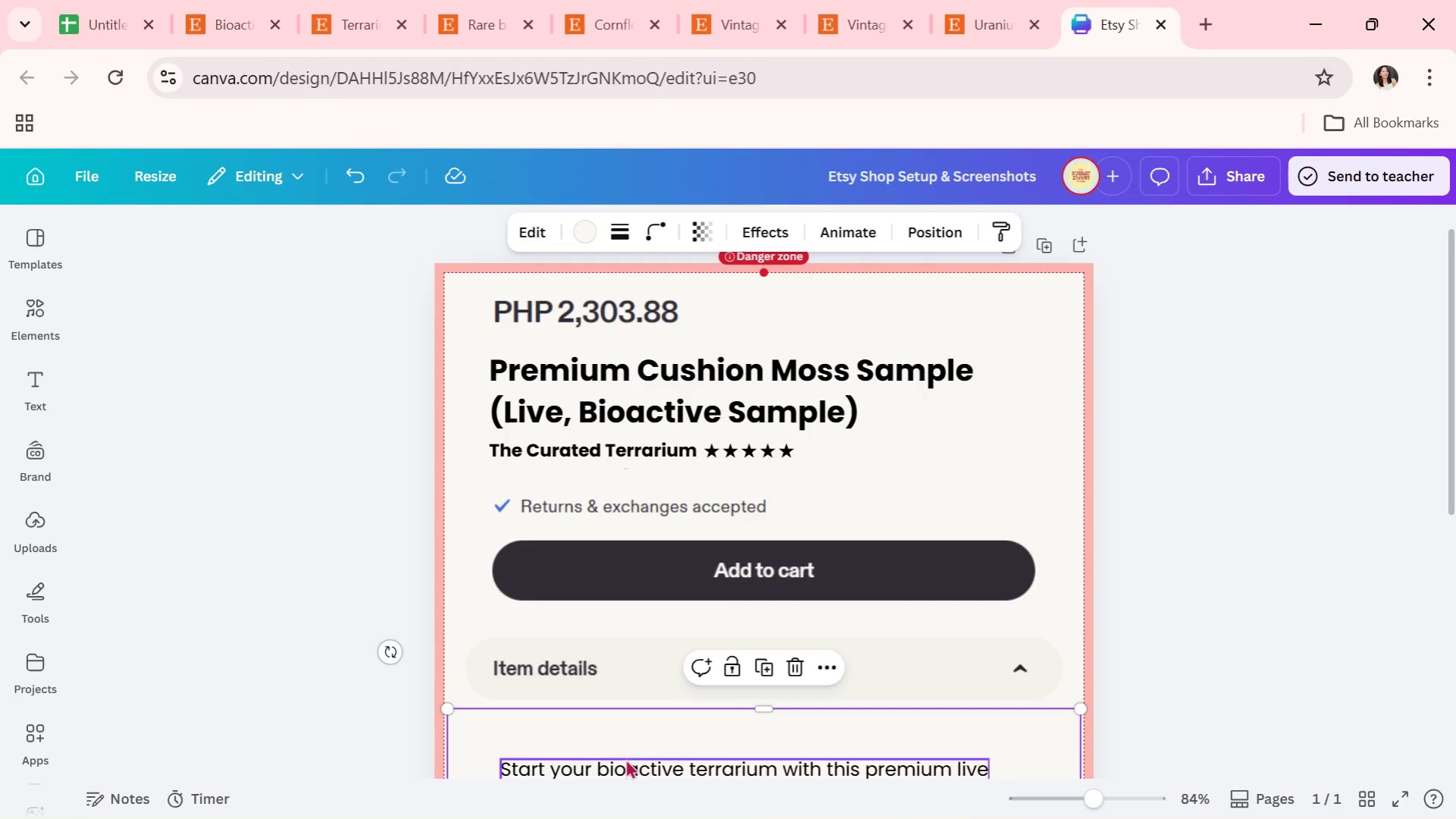 
scroll: coordinate [632, 730], scroll_direction: down, amount: 1.0
 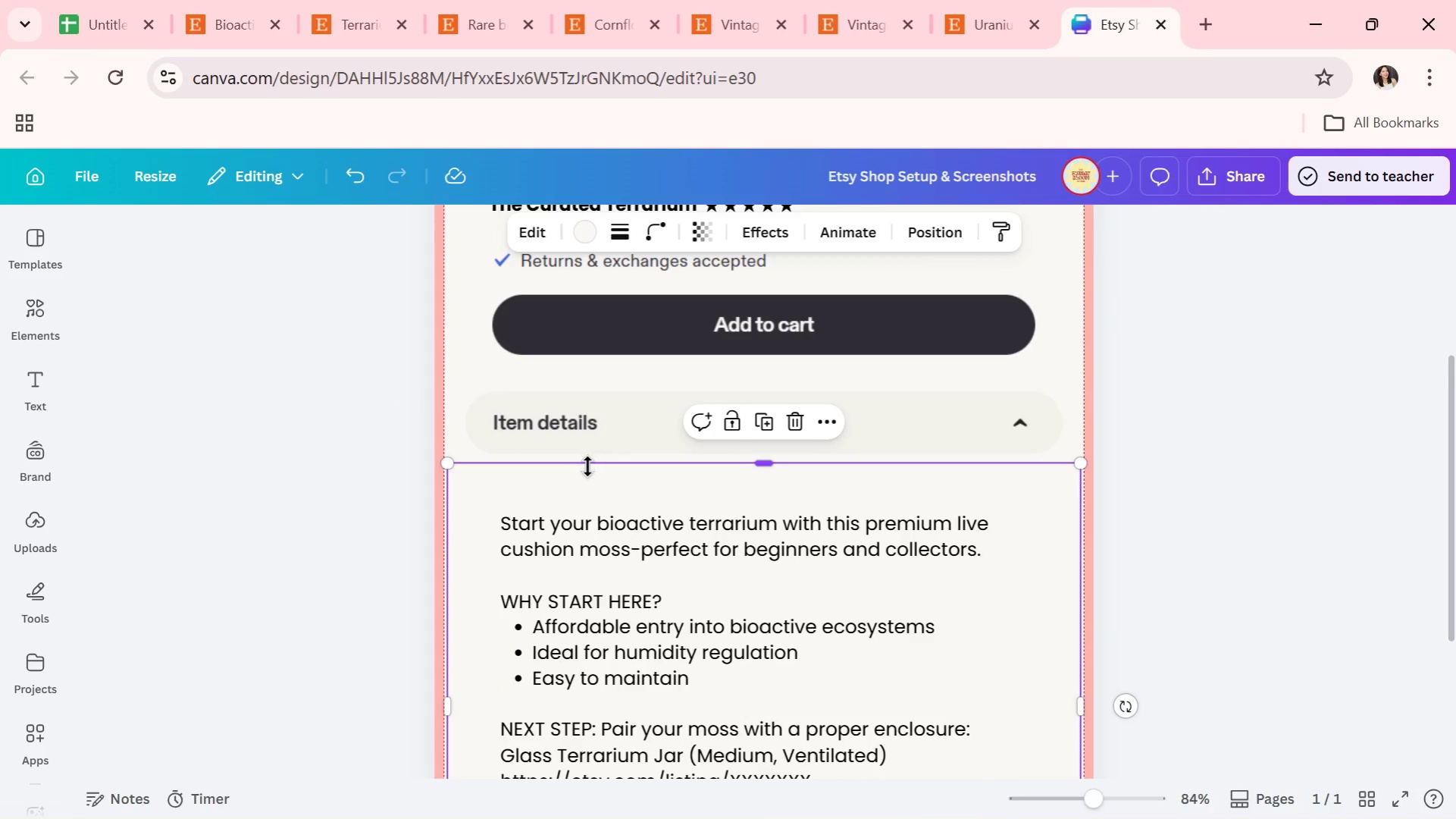 
left_click([578, 488])
 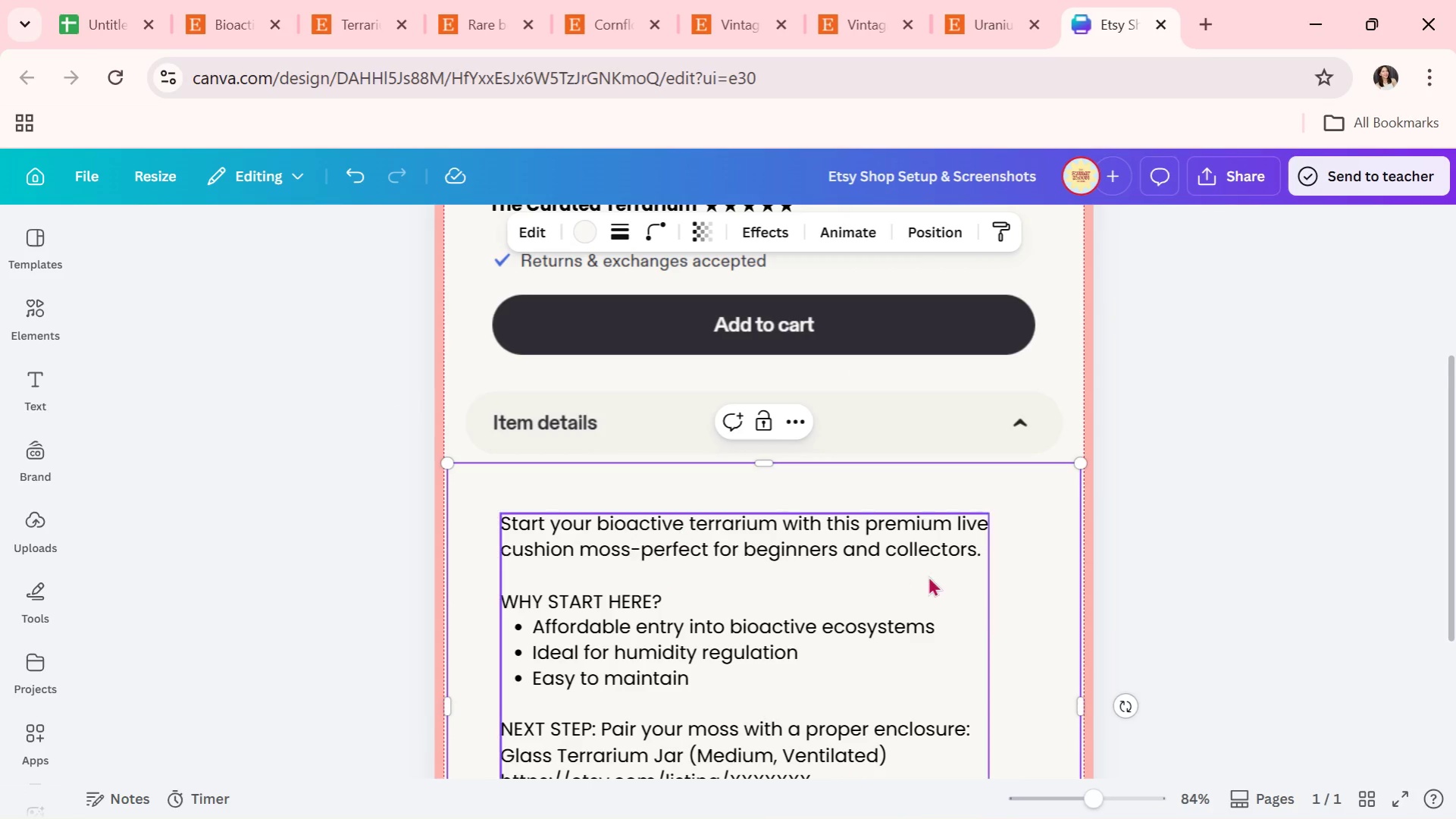 
left_click([932, 578])
 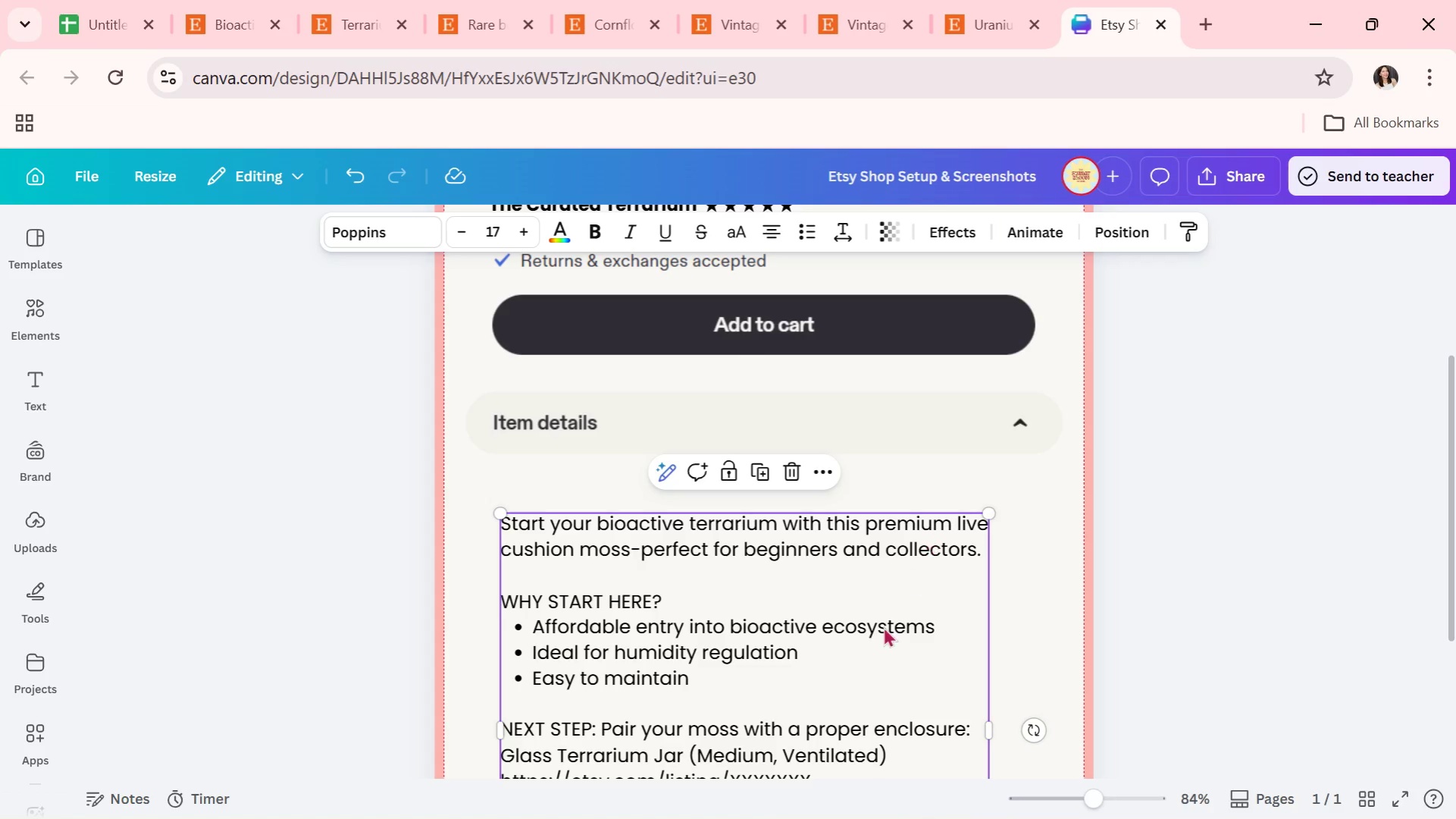 
scroll: coordinate [878, 625], scroll_direction: up, amount: 3.0
 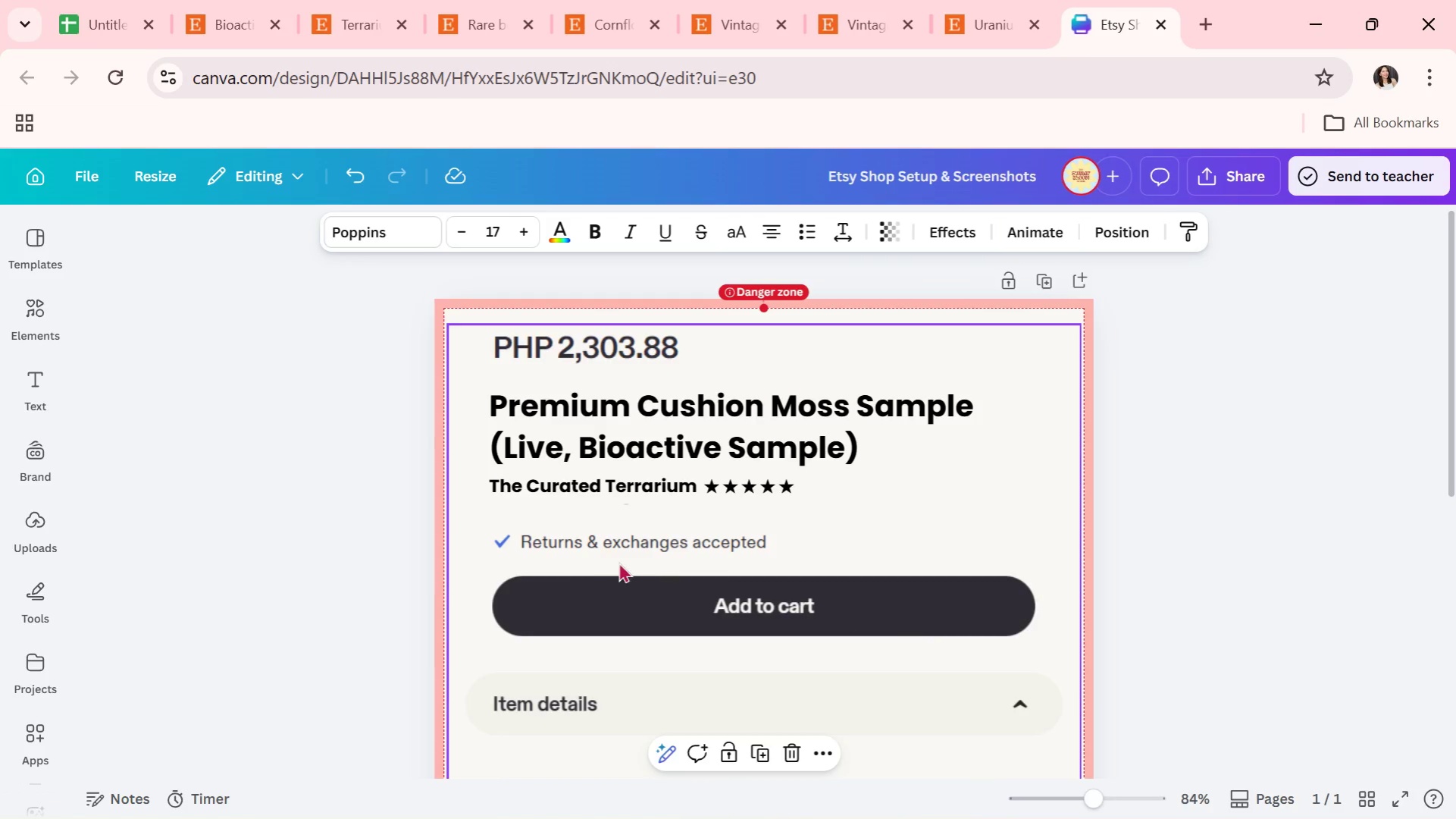 
scroll: coordinate [575, 557], scroll_direction: down, amount: 5.0
 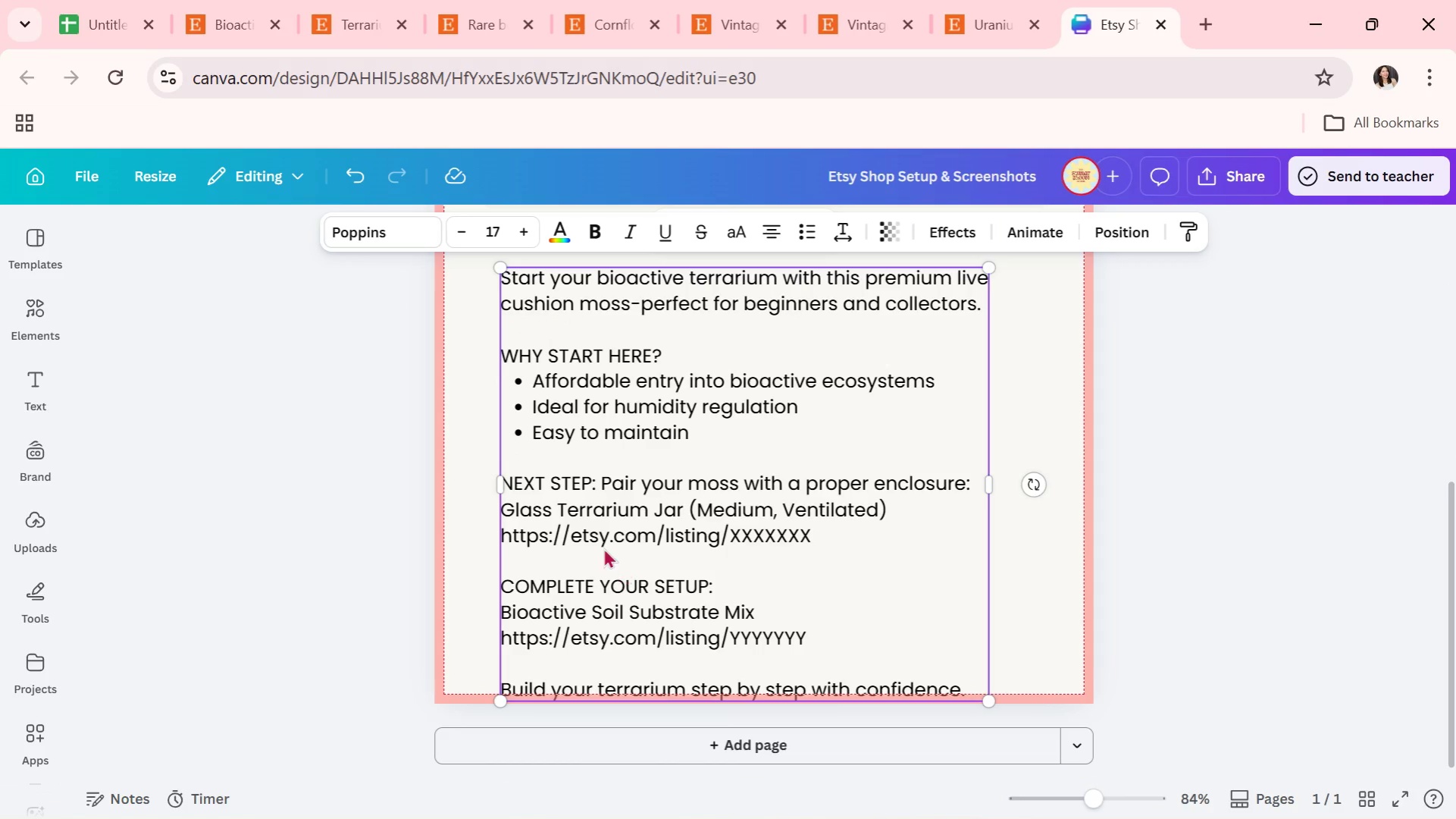 
scroll: coordinate [885, 502], scroll_direction: up, amount: 1.0
 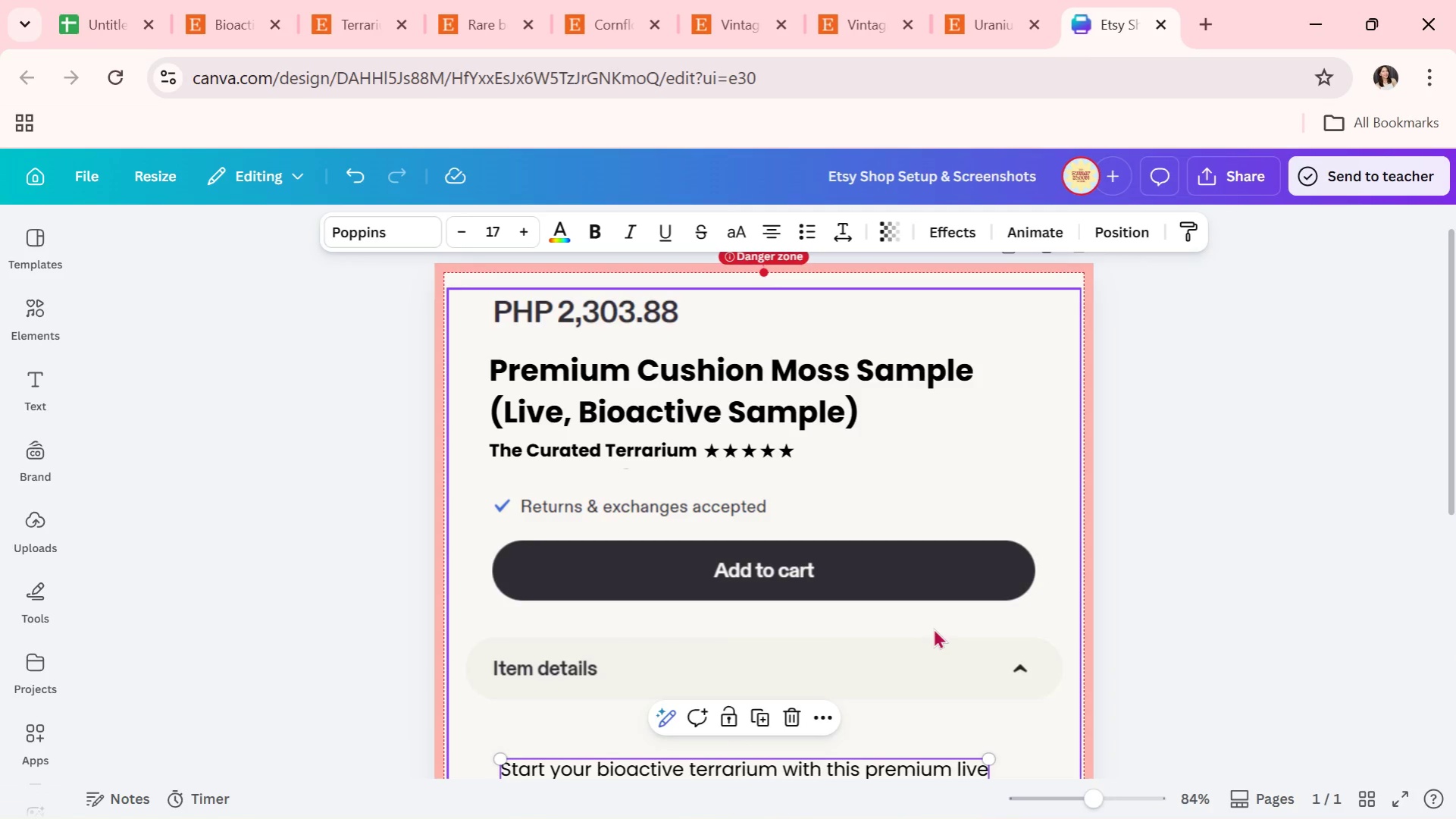 
scroll: coordinate [939, 628], scroll_direction: none, amount: 0.0
 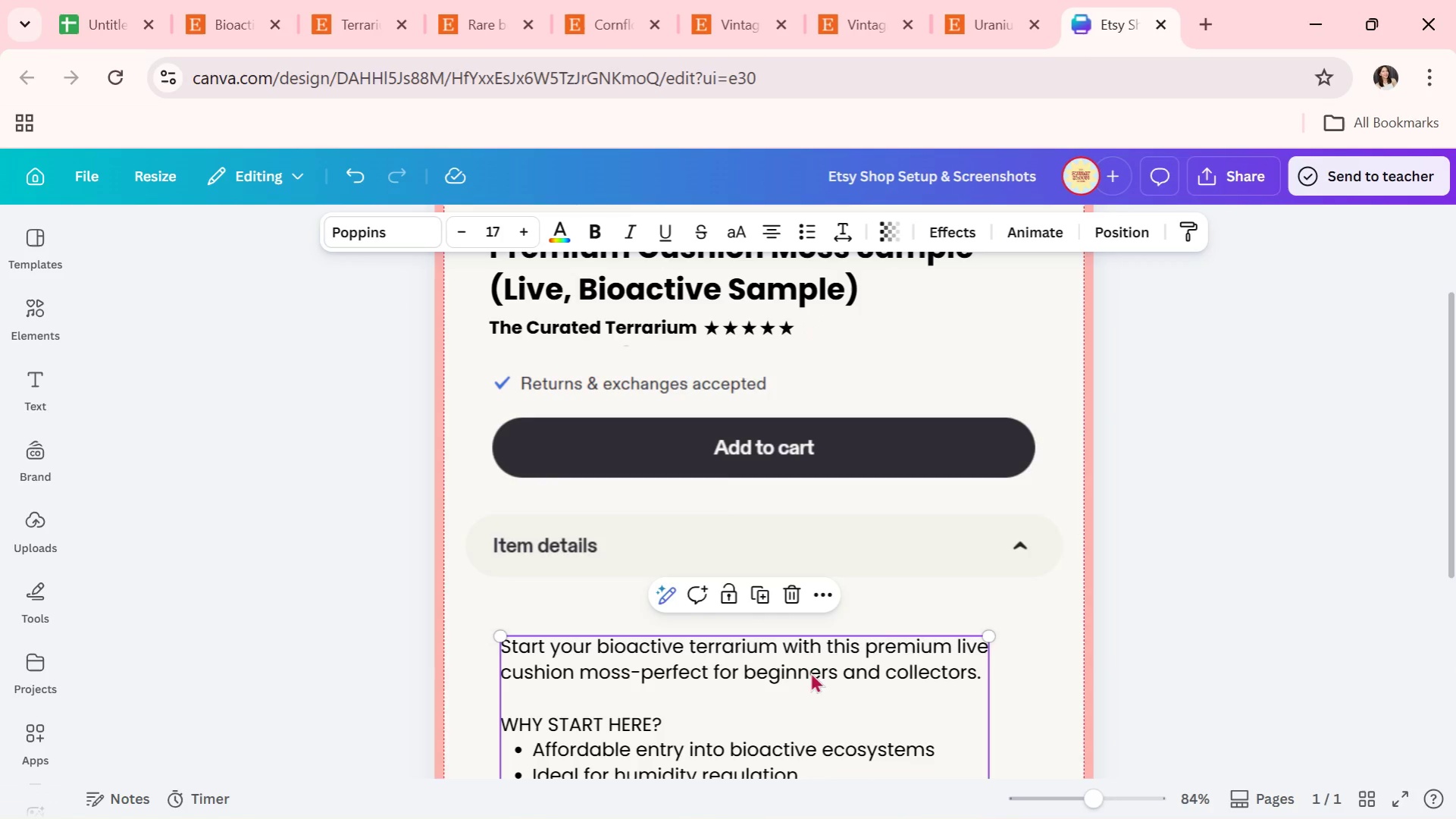 
scroll: coordinate [876, 613], scroll_direction: down, amount: 1.0
 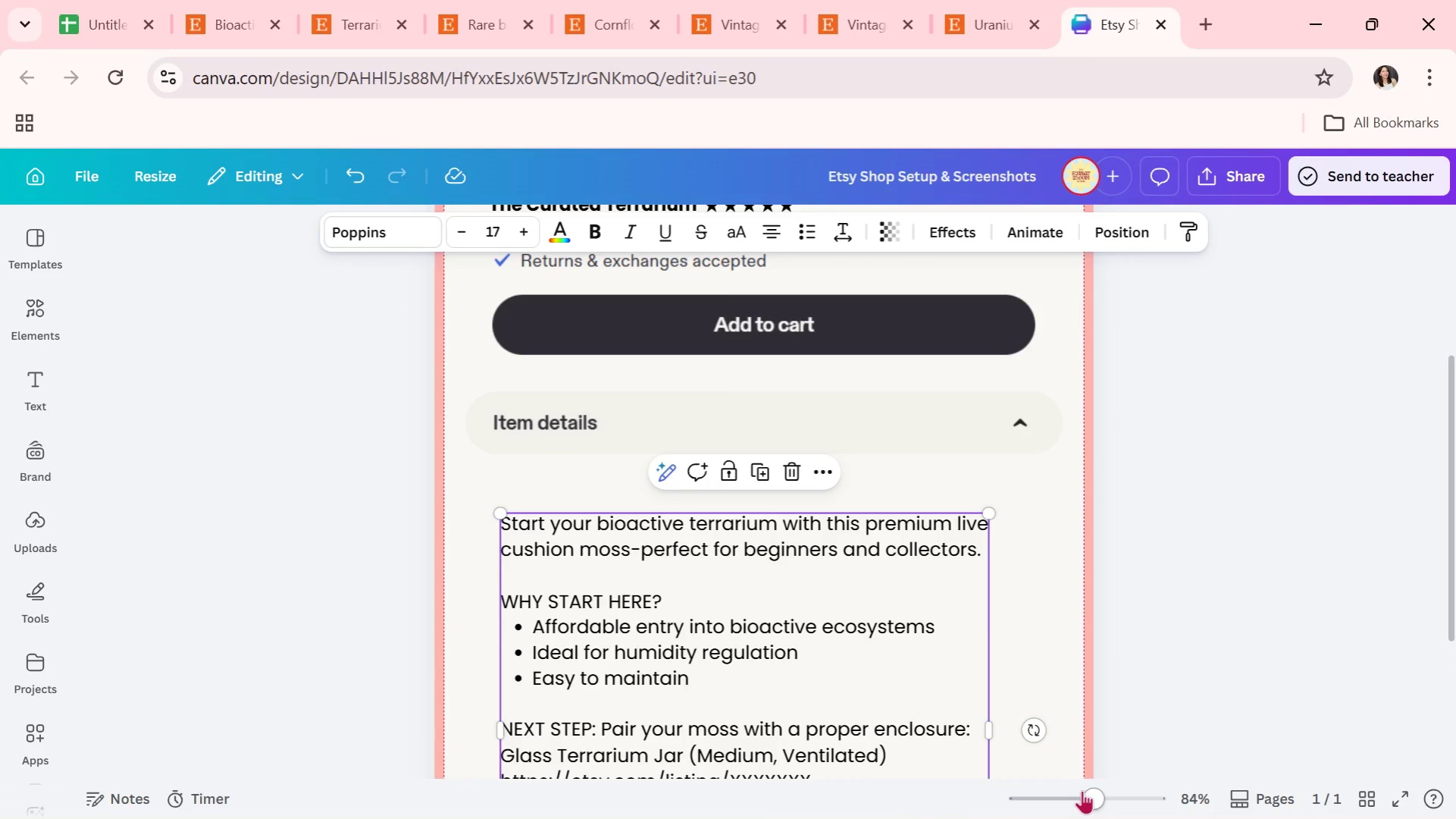 
left_click_drag(start_coordinate=[1085, 791], to_coordinate=[1072, 789])
 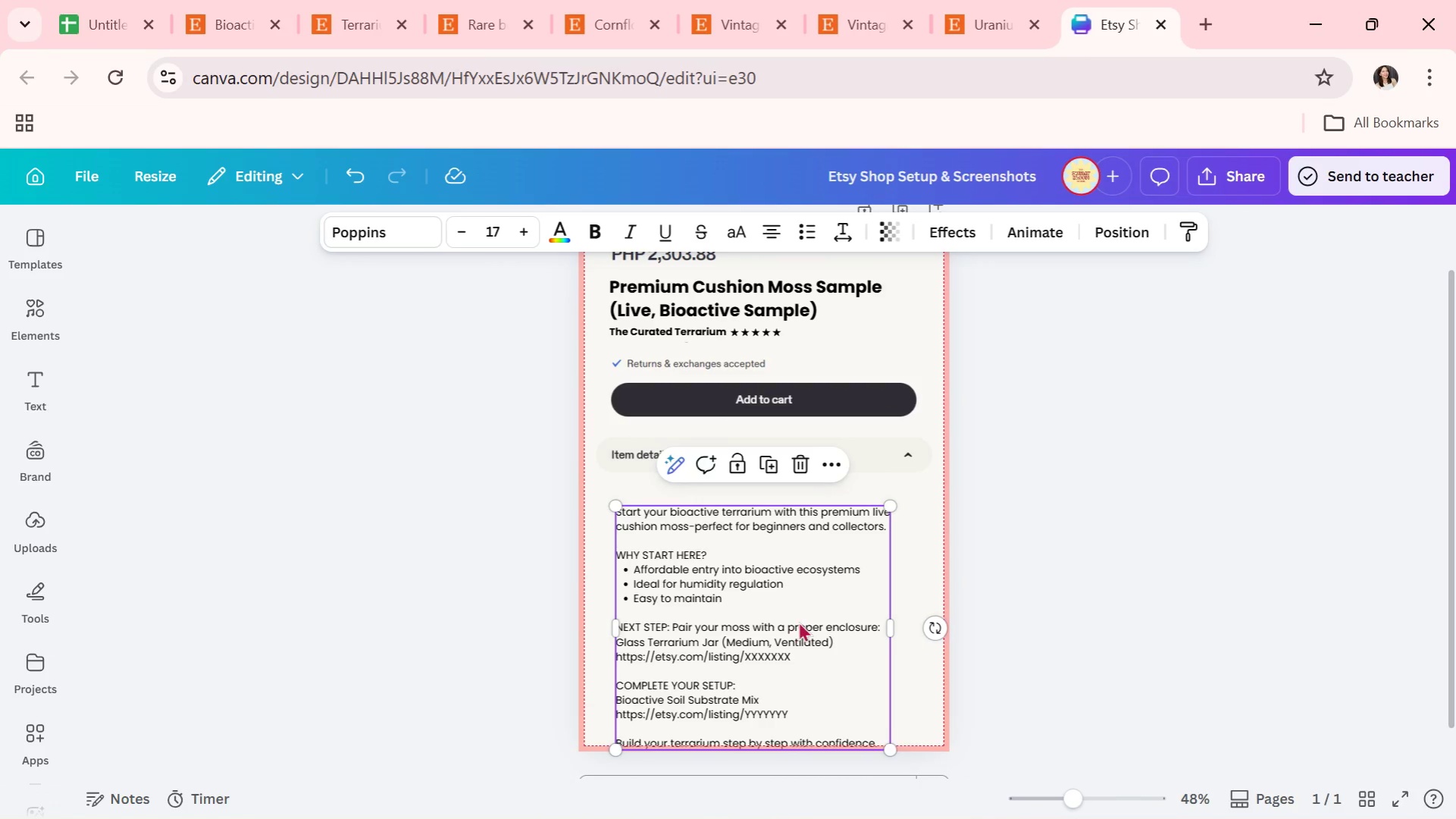 
left_click_drag(start_coordinate=[797, 623], to_coordinate=[803, 603])
 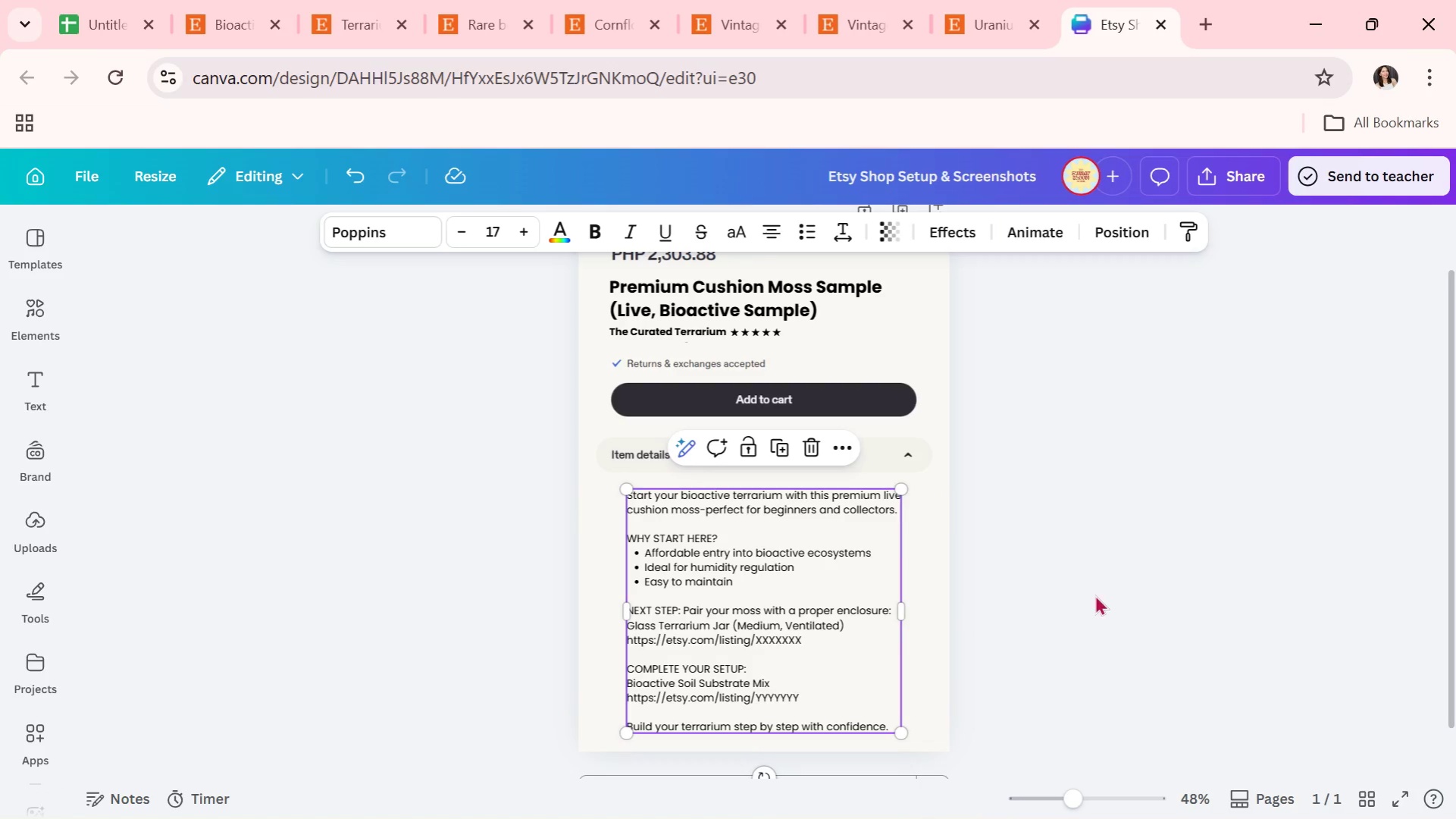 
left_click([1094, 595])
 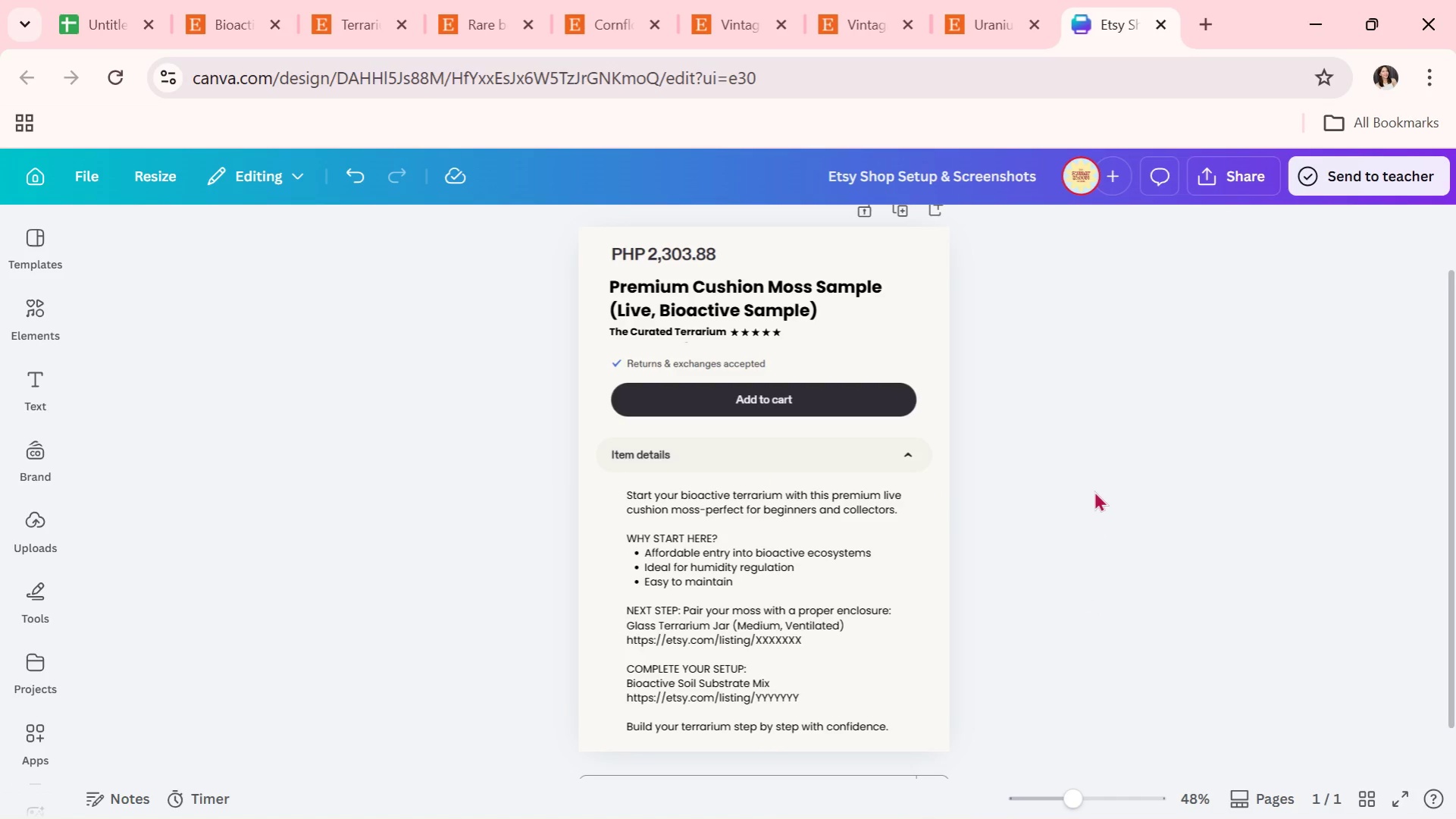 
scroll: coordinate [1095, 488], scroll_direction: up, amount: 1.0
 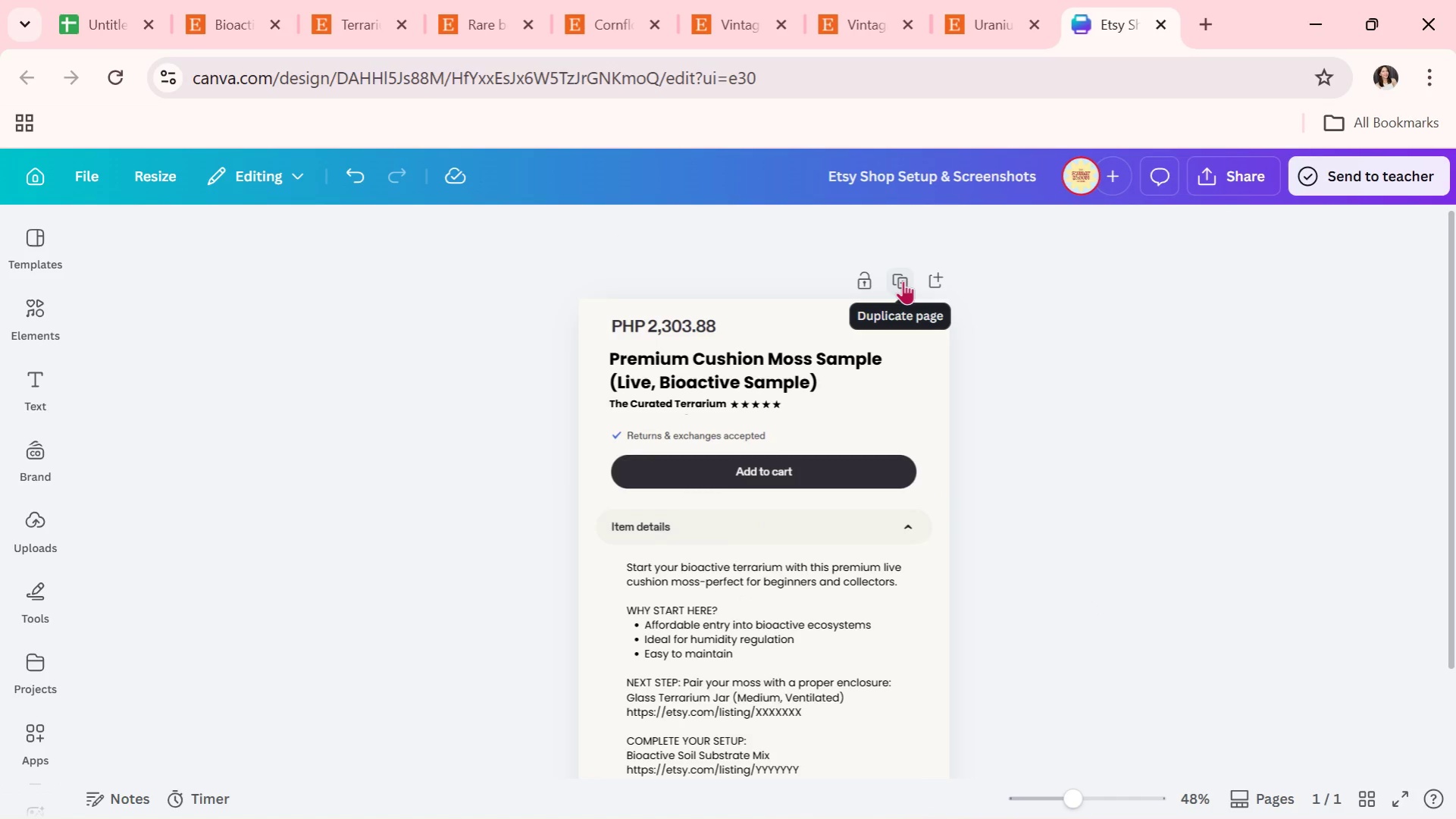 
left_click([903, 281])
 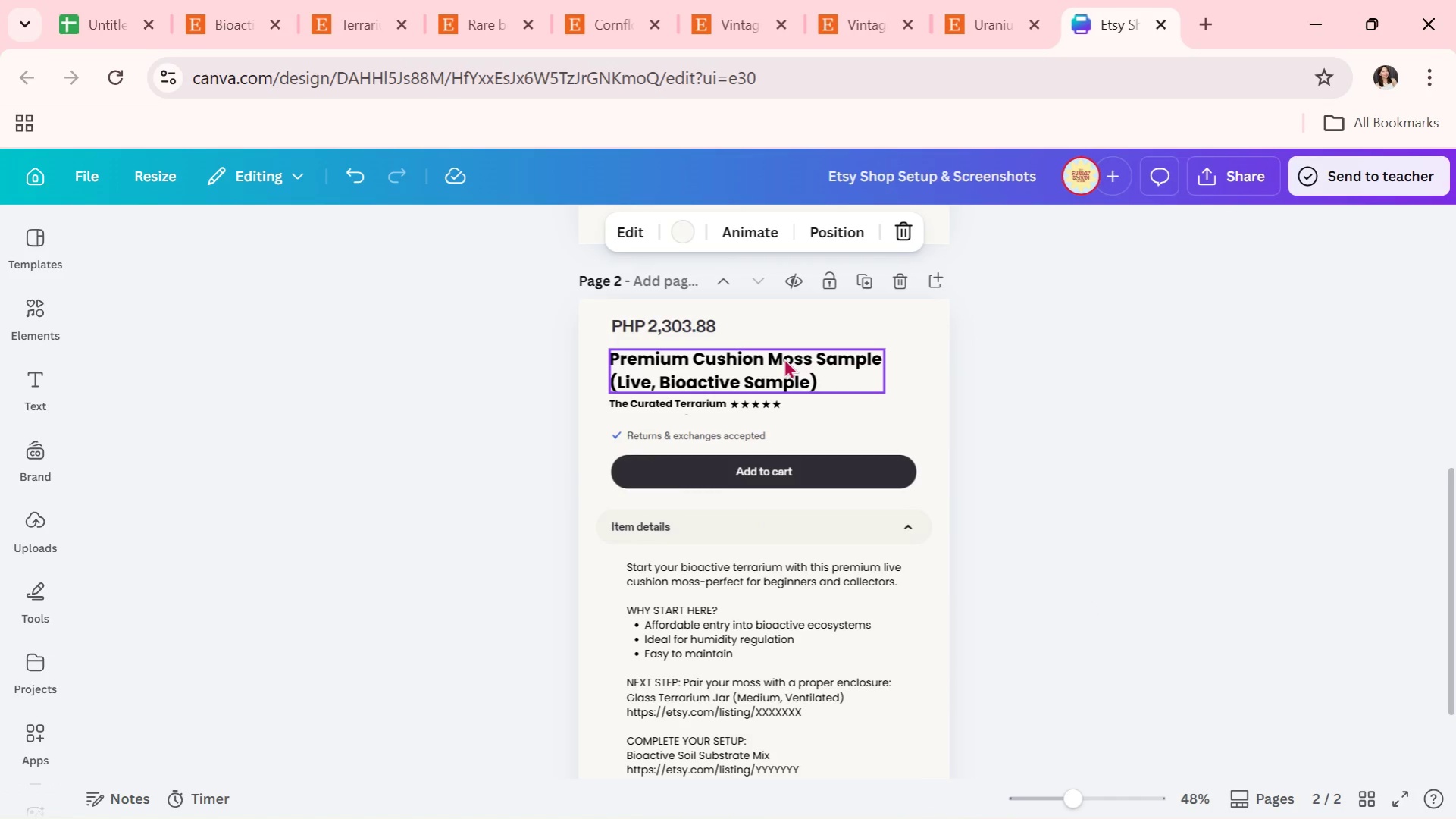 
wait(6.97)
 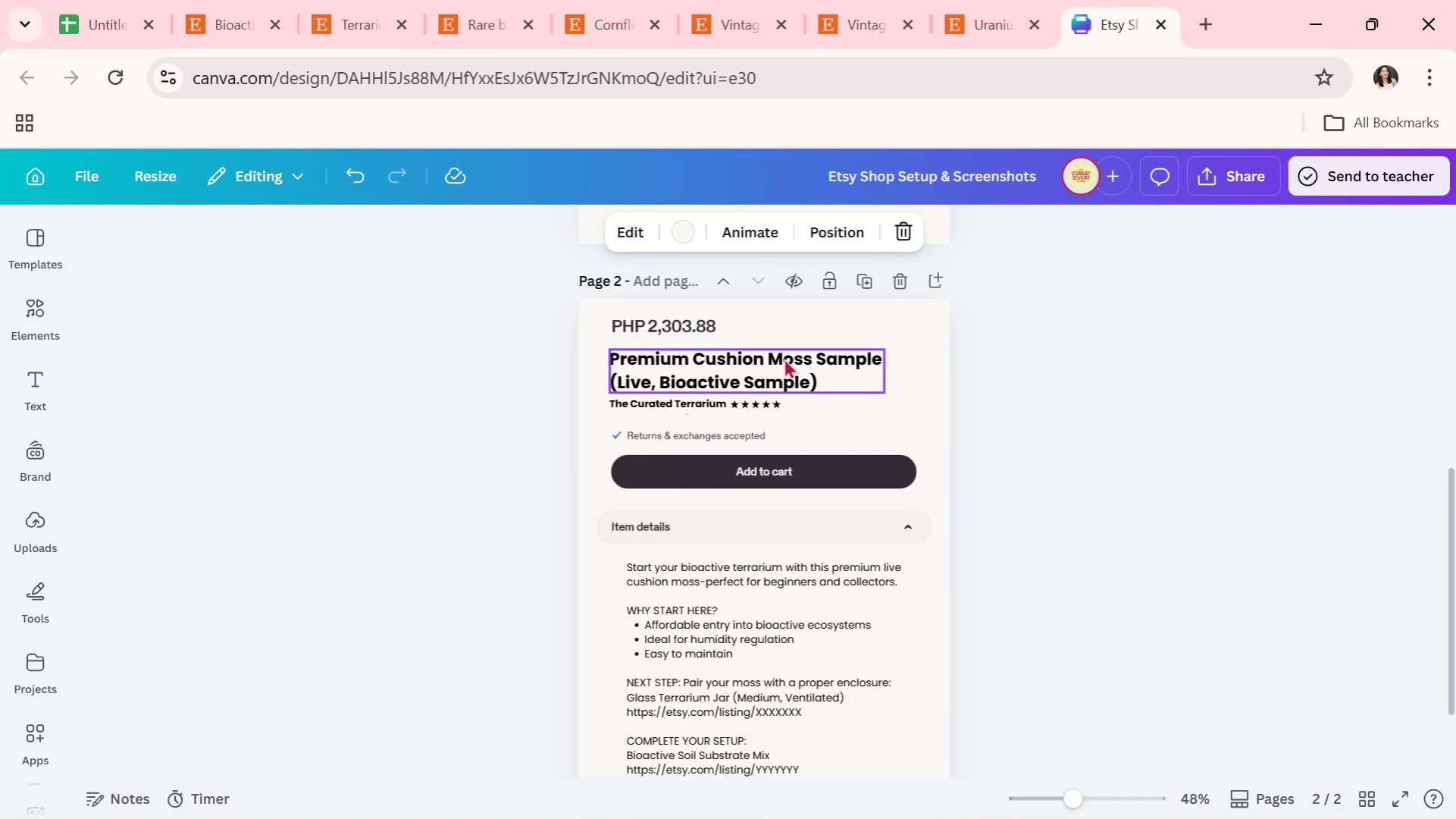 
double_click([737, 366])
 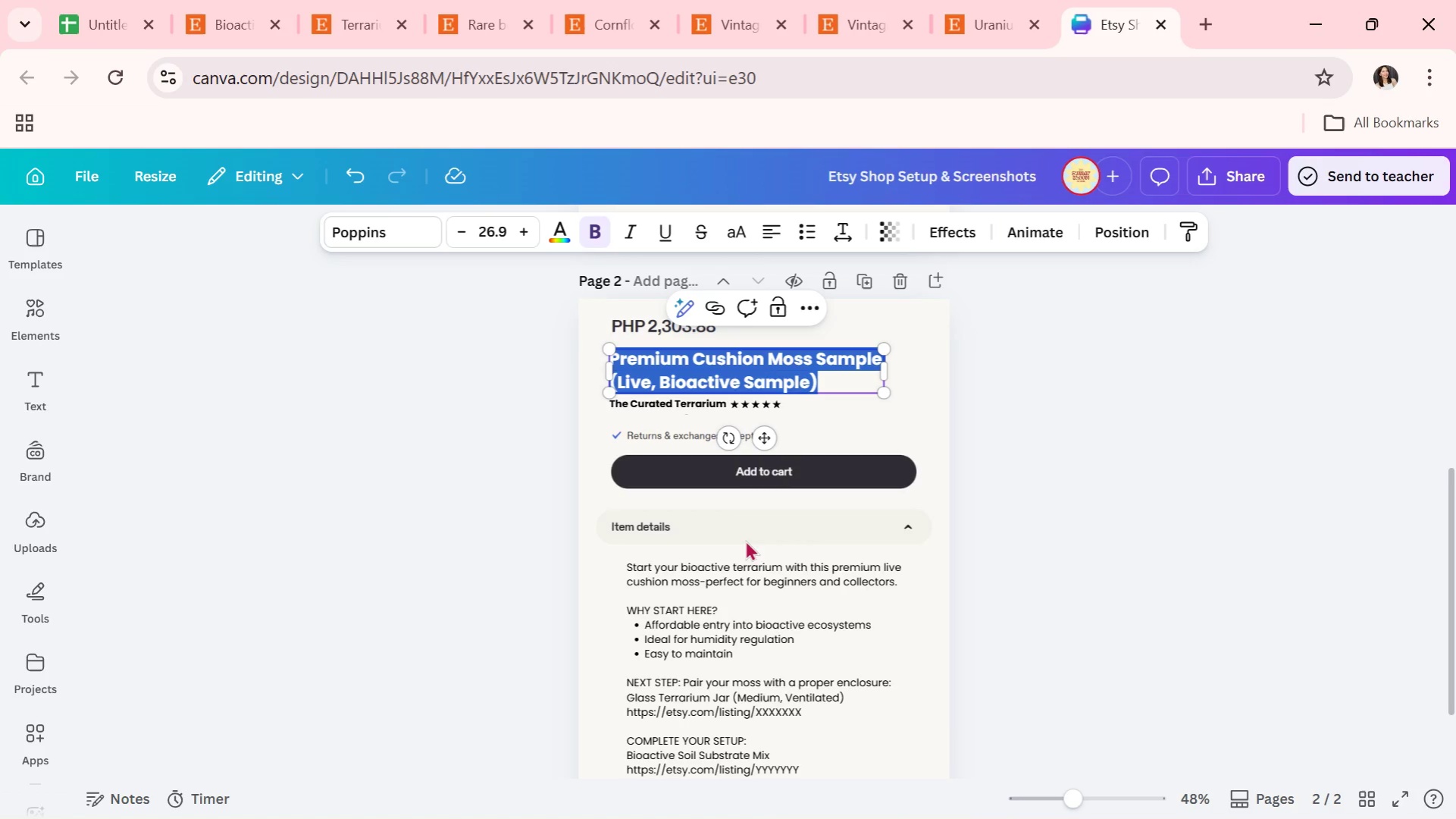 
left_click([730, 692])
 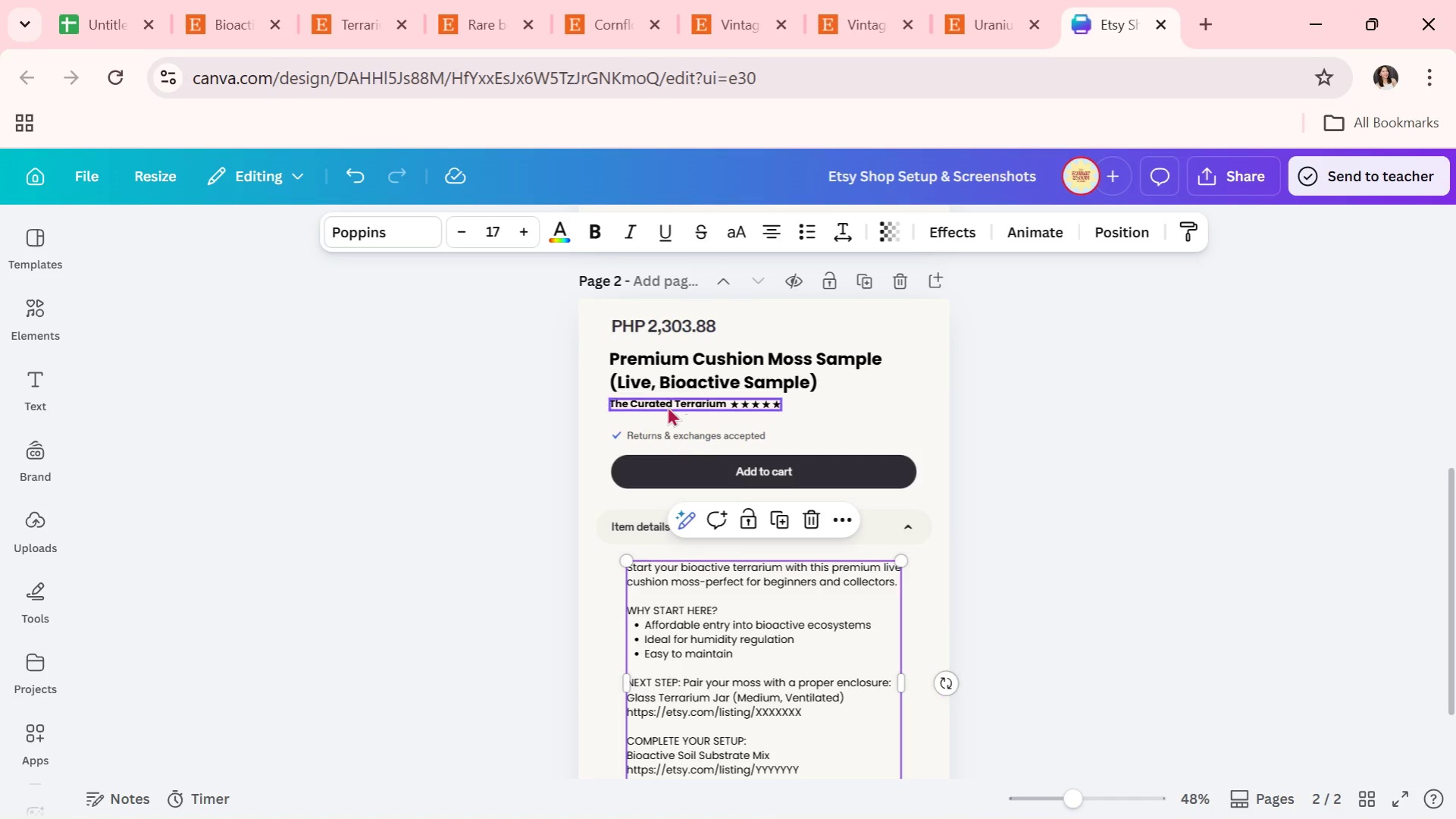 
left_click([667, 404])
 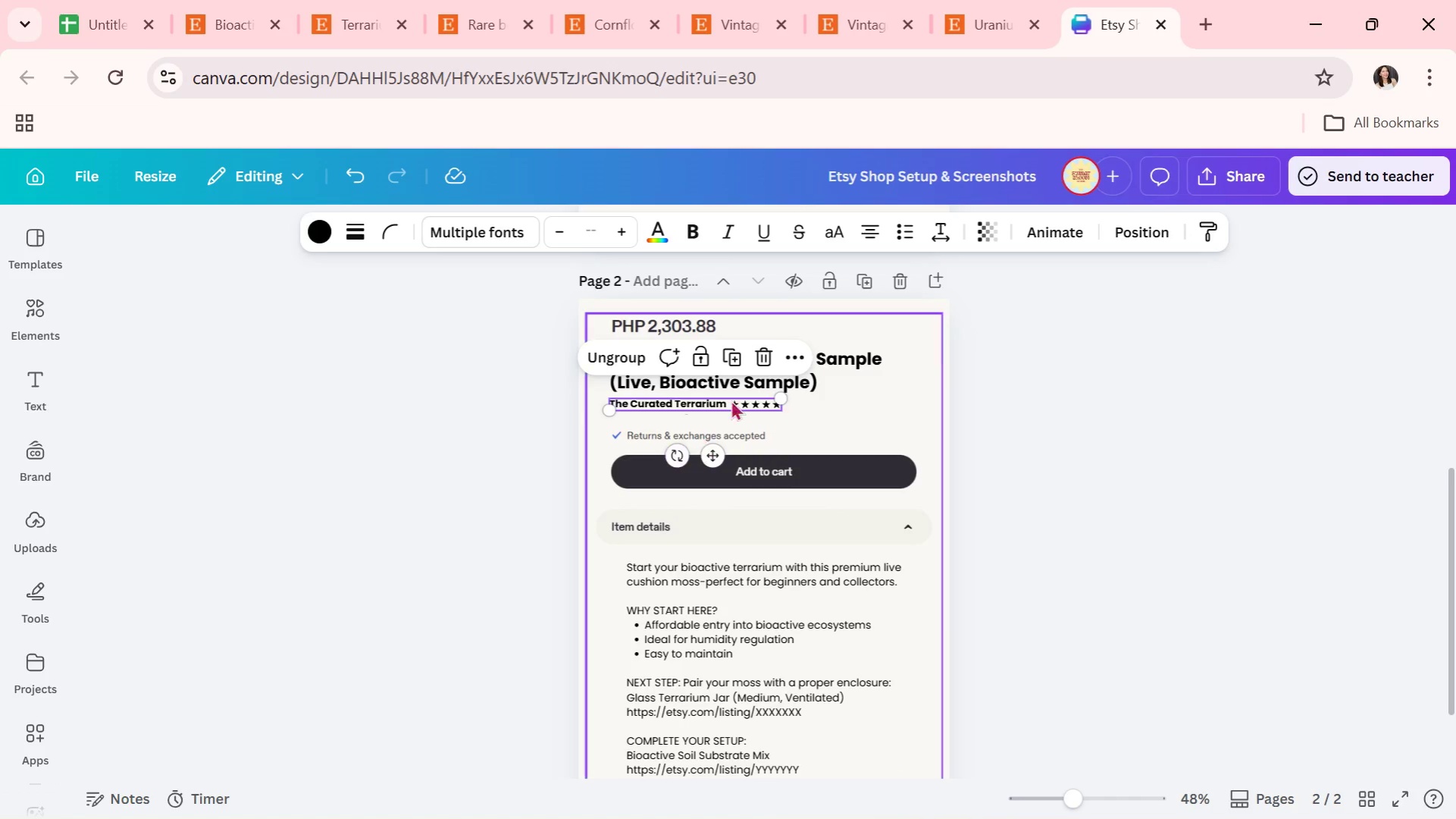 
left_click([868, 362])
 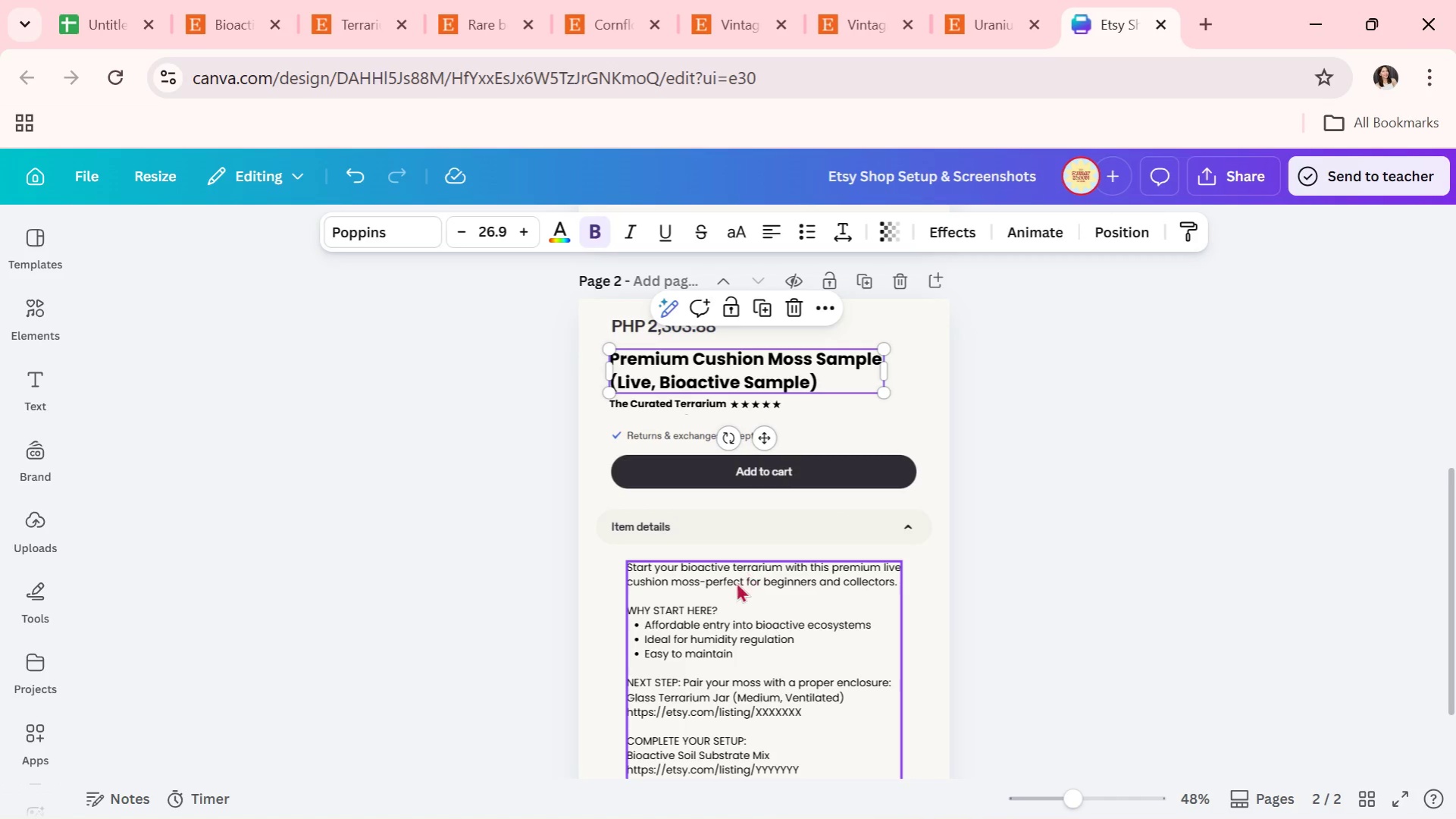 
left_click([716, 632])
 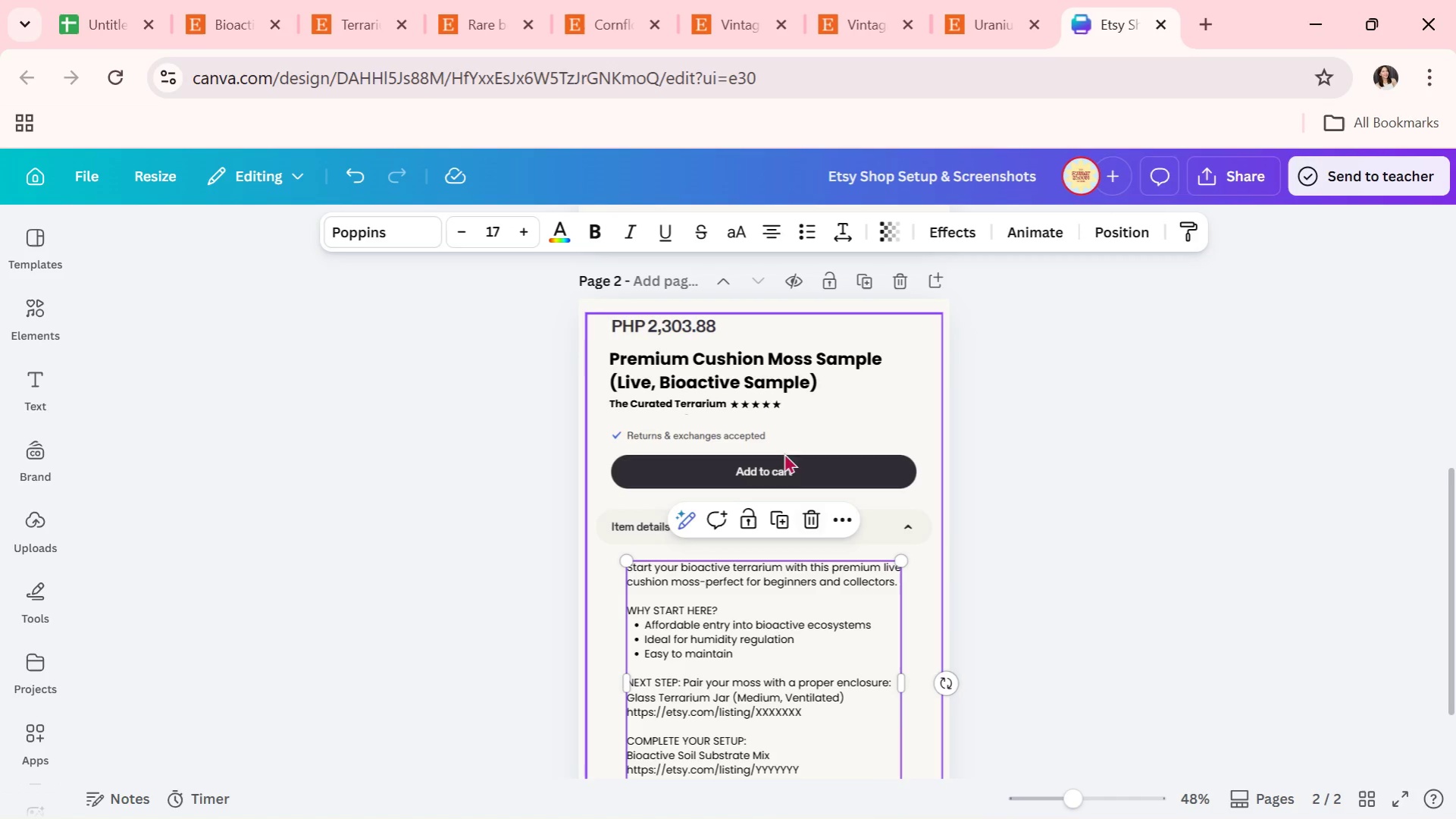 
double_click([762, 377])
 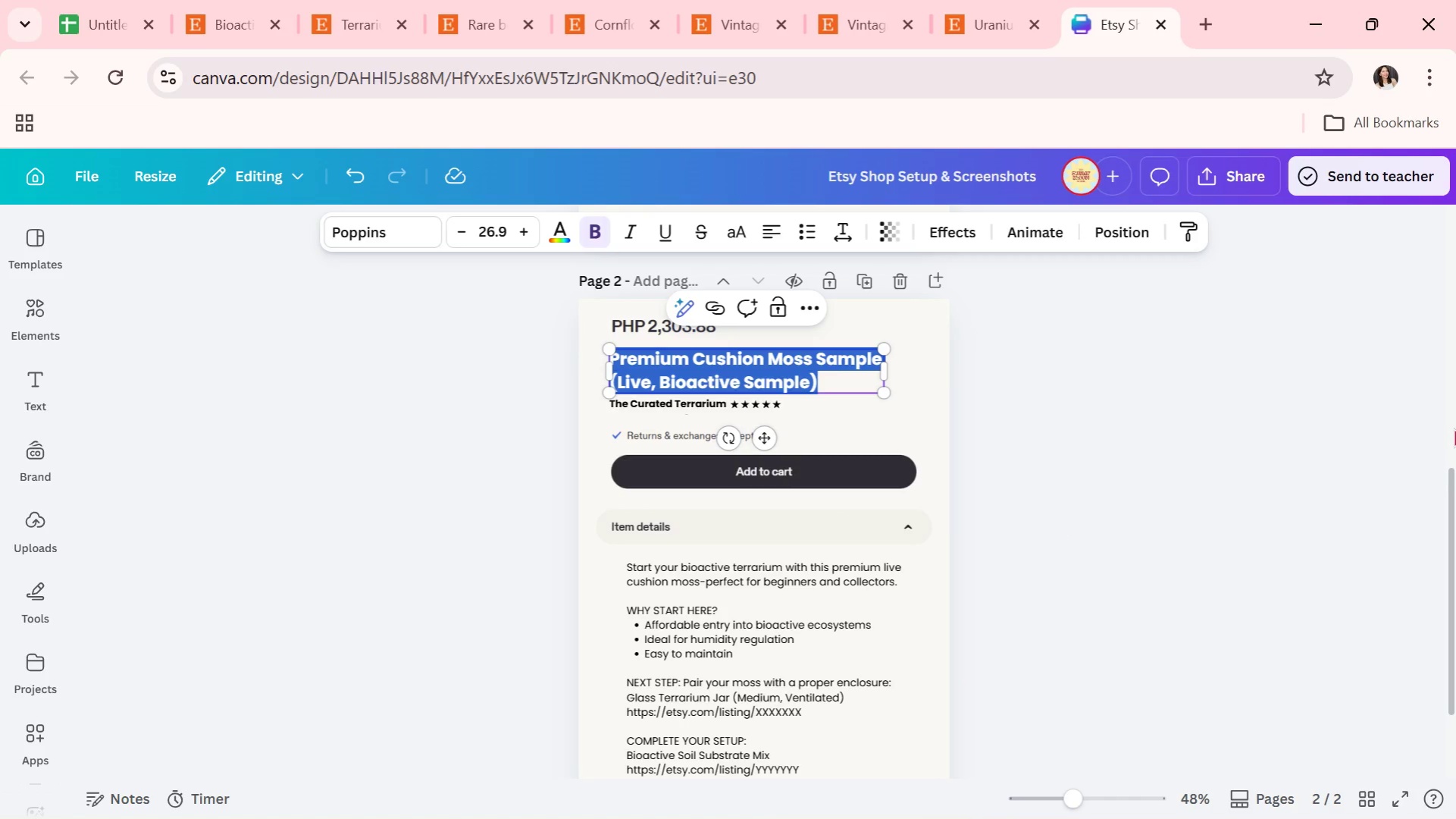 
type(Hand- BL)
key(Backspace)
key(Backspace)
key(Backspace)
type(Blown Glass Terrarium)
 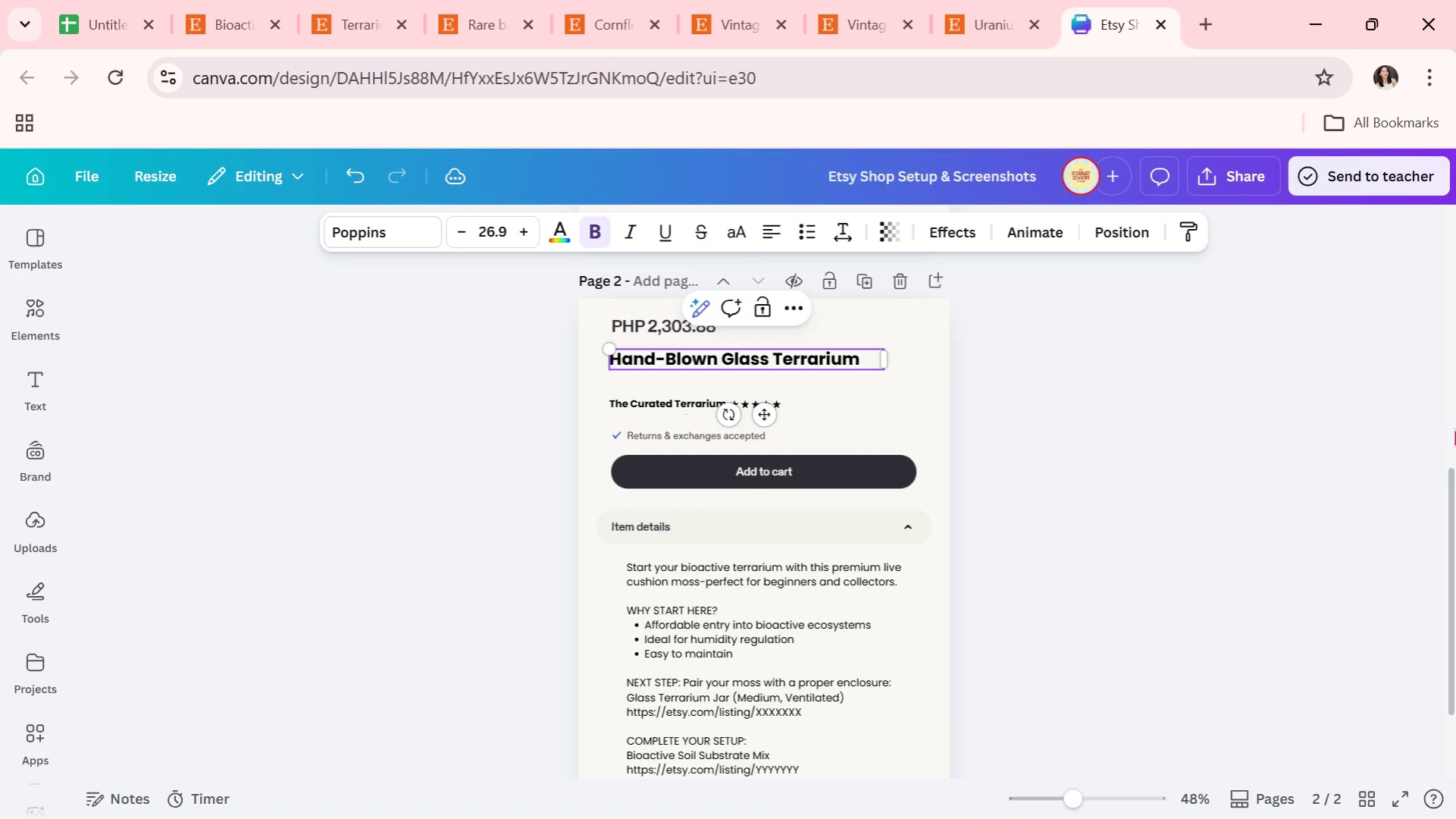 
type( Dome)
 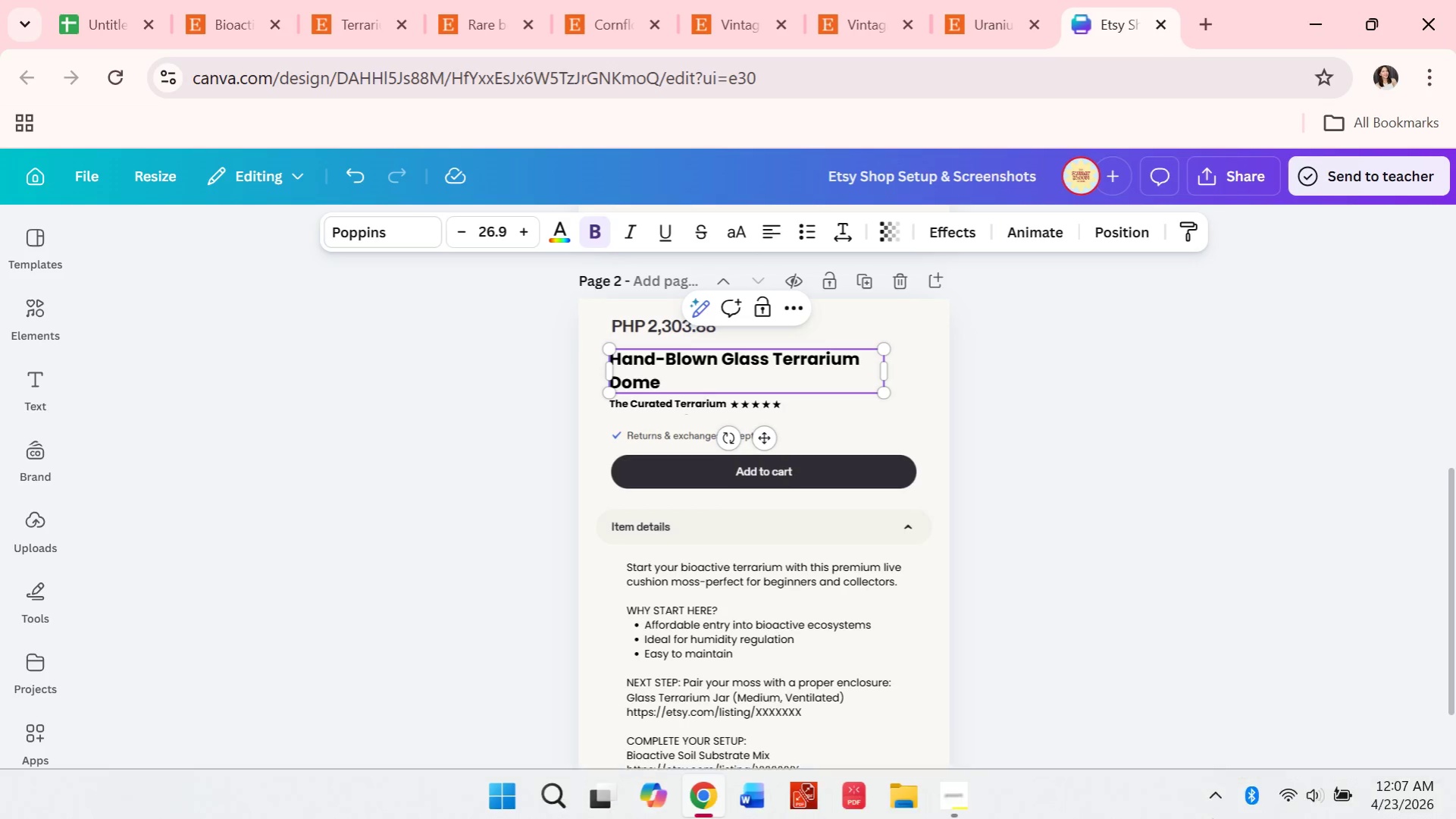 
scroll: coordinate [488, 481], scroll_direction: up, amount: 4.0
 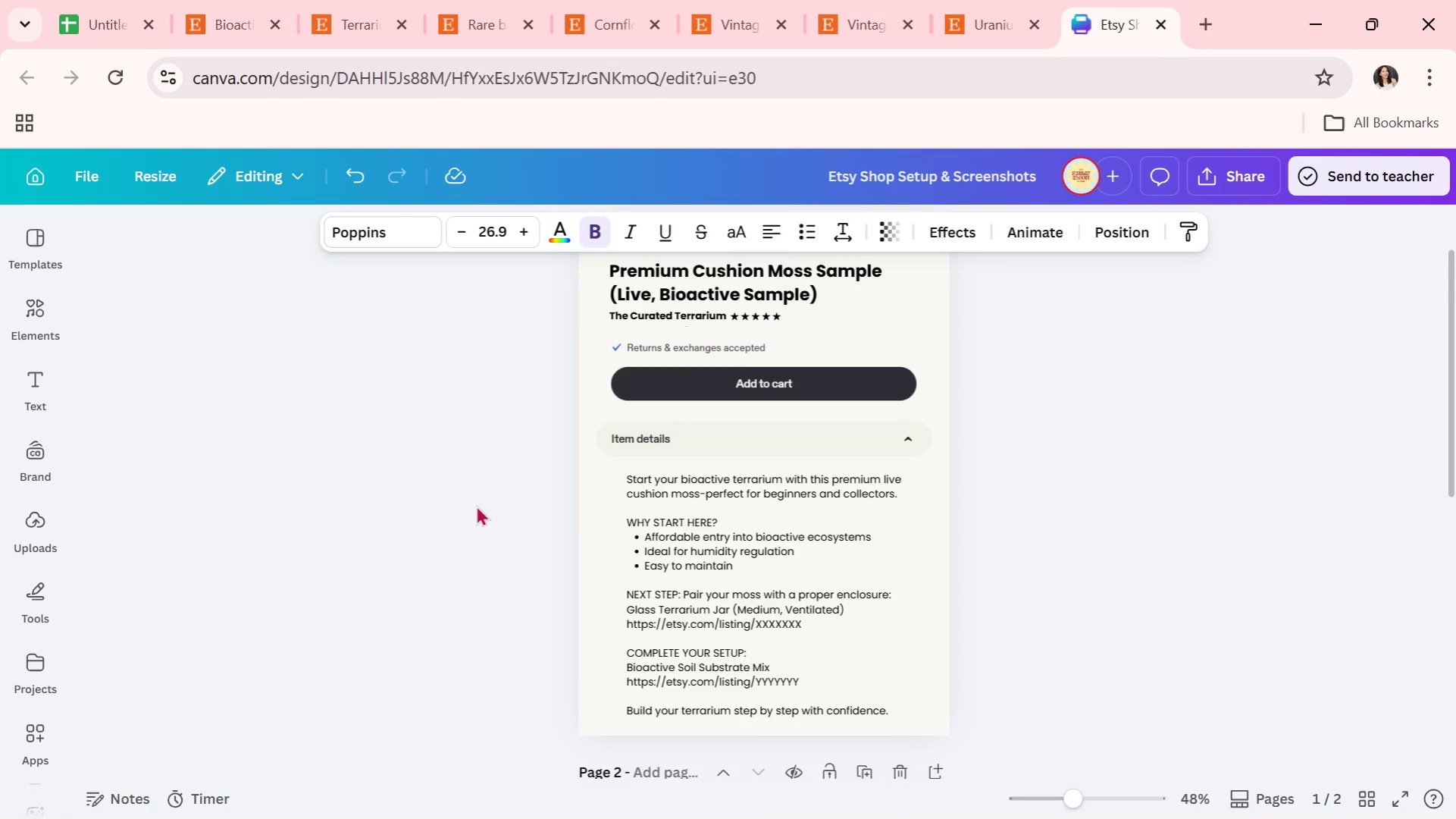 
scroll: coordinate [476, 505], scroll_direction: down, amount: 3.0
 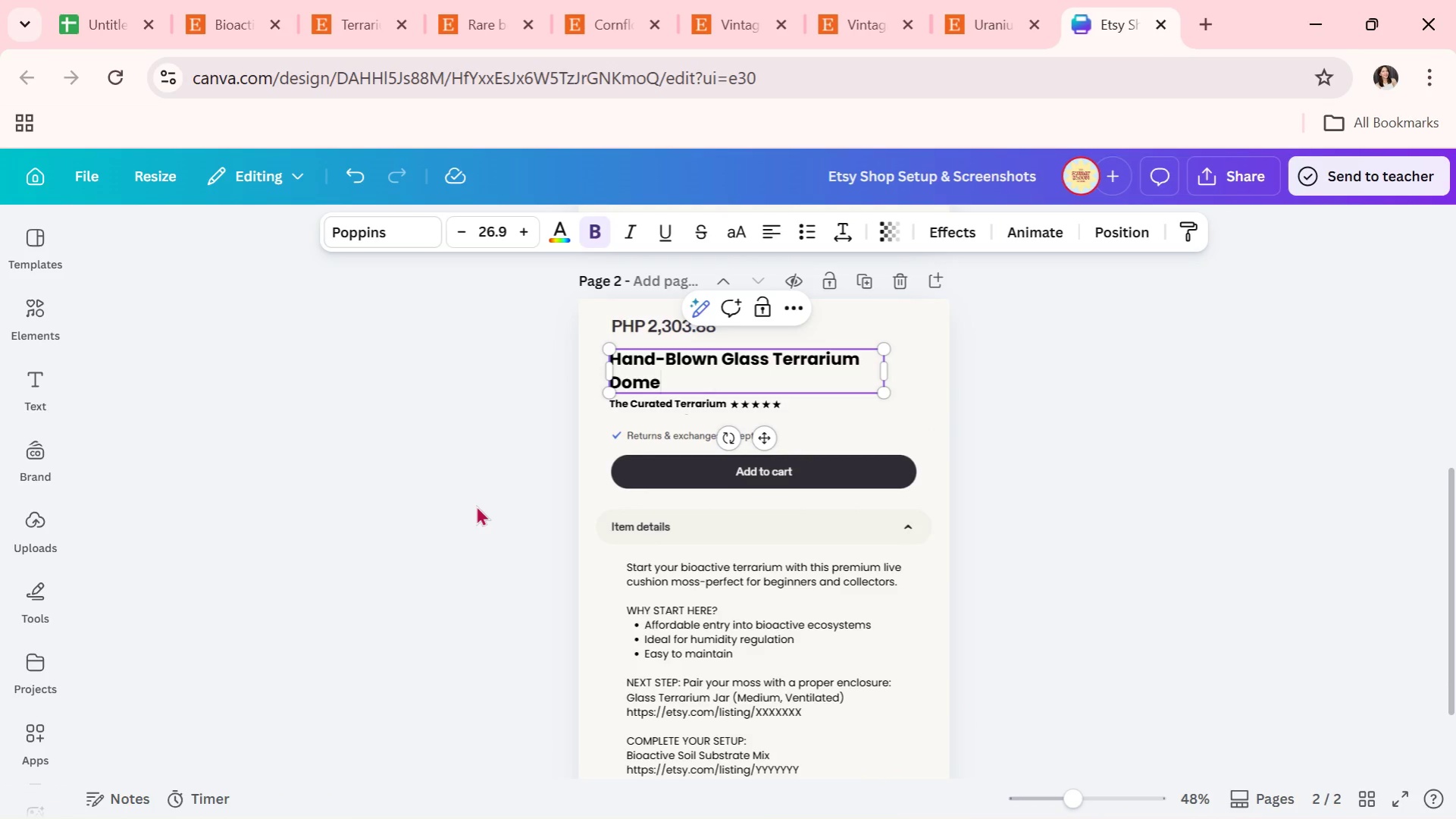 
type( (Co)
key(Backspace)
key(Backspace)
type(Collector Edition))
 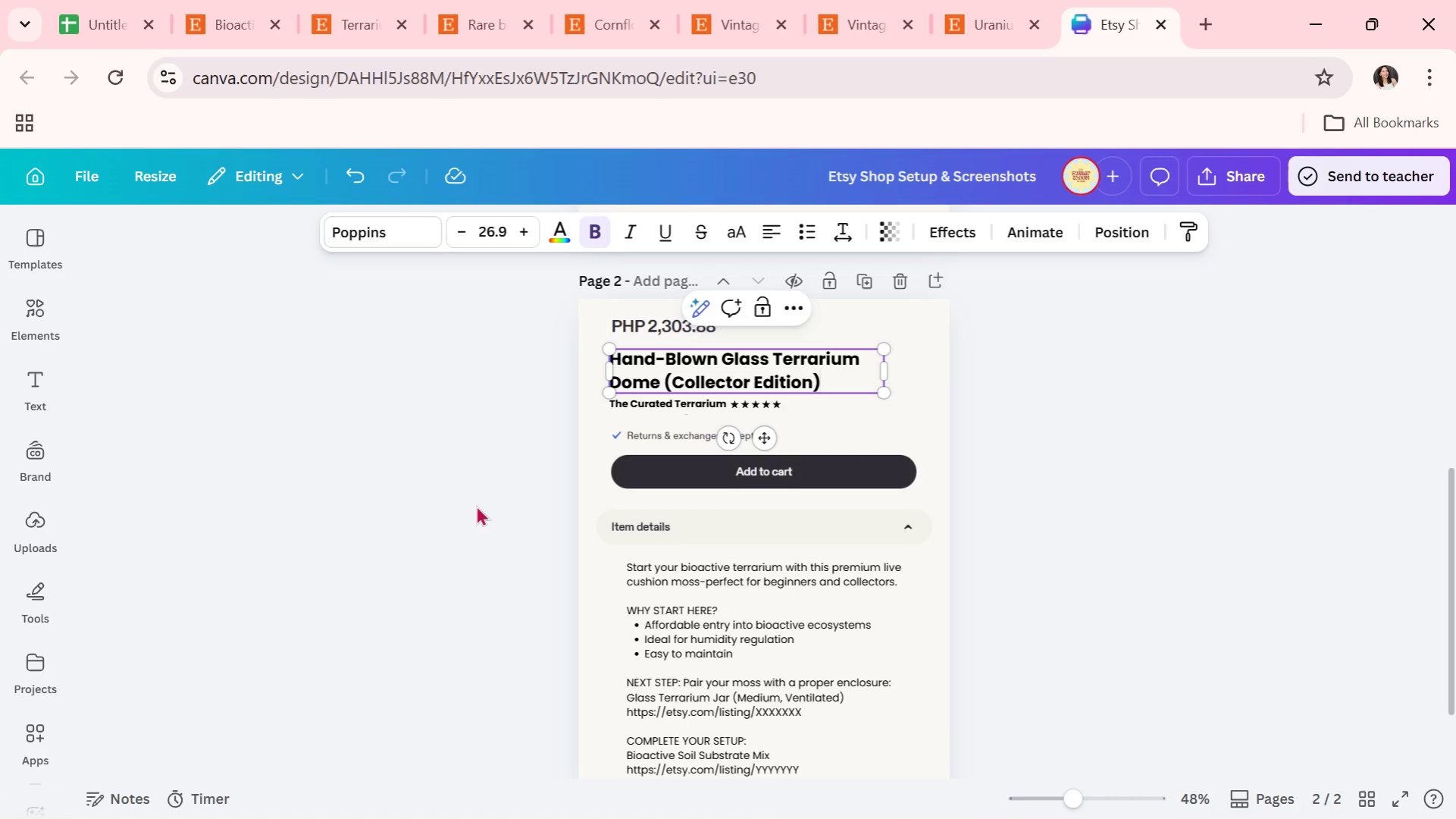 
left_click([476, 505])
 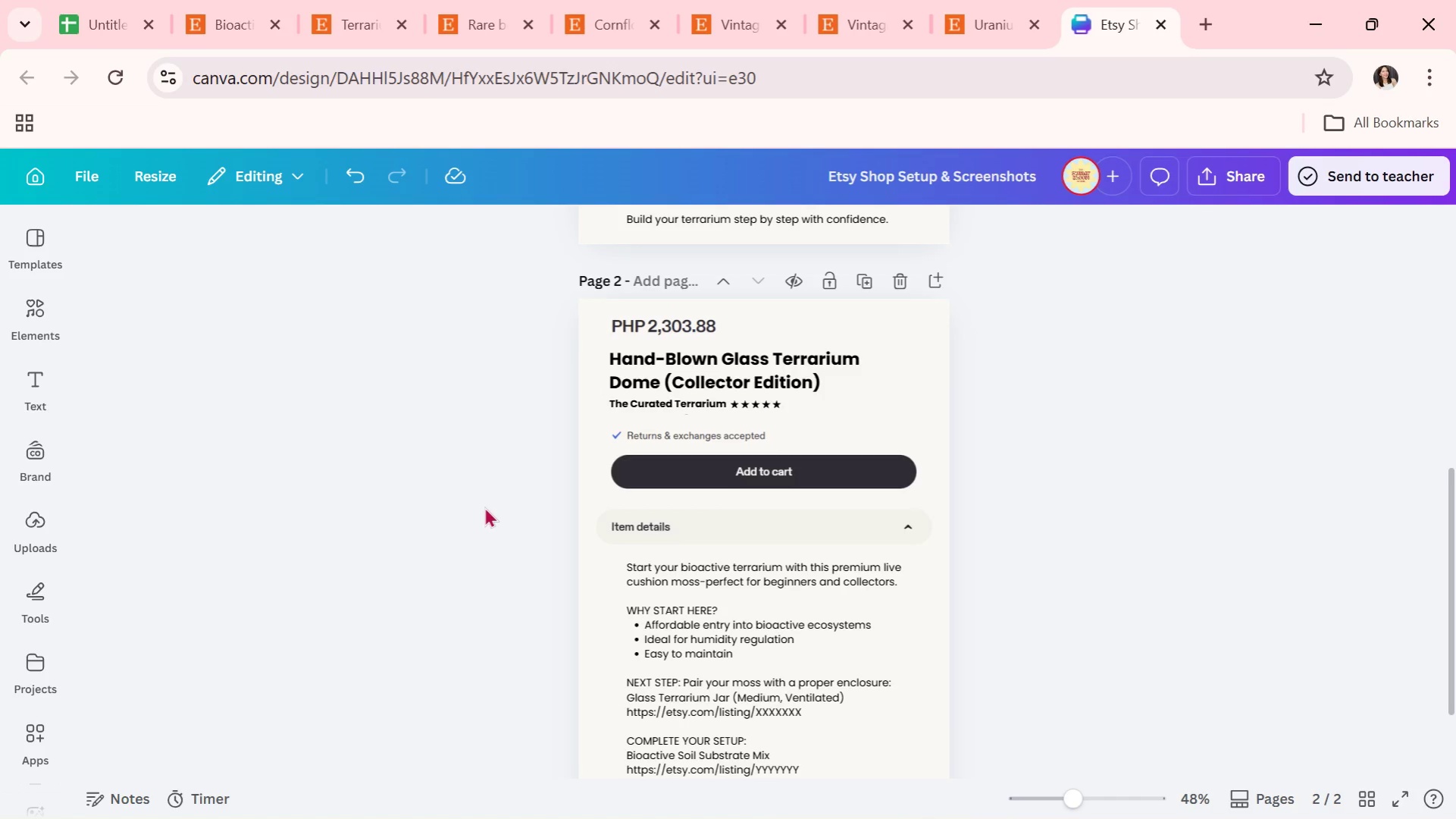 
scroll: coordinate [484, 506], scroll_direction: down, amount: 2.0
 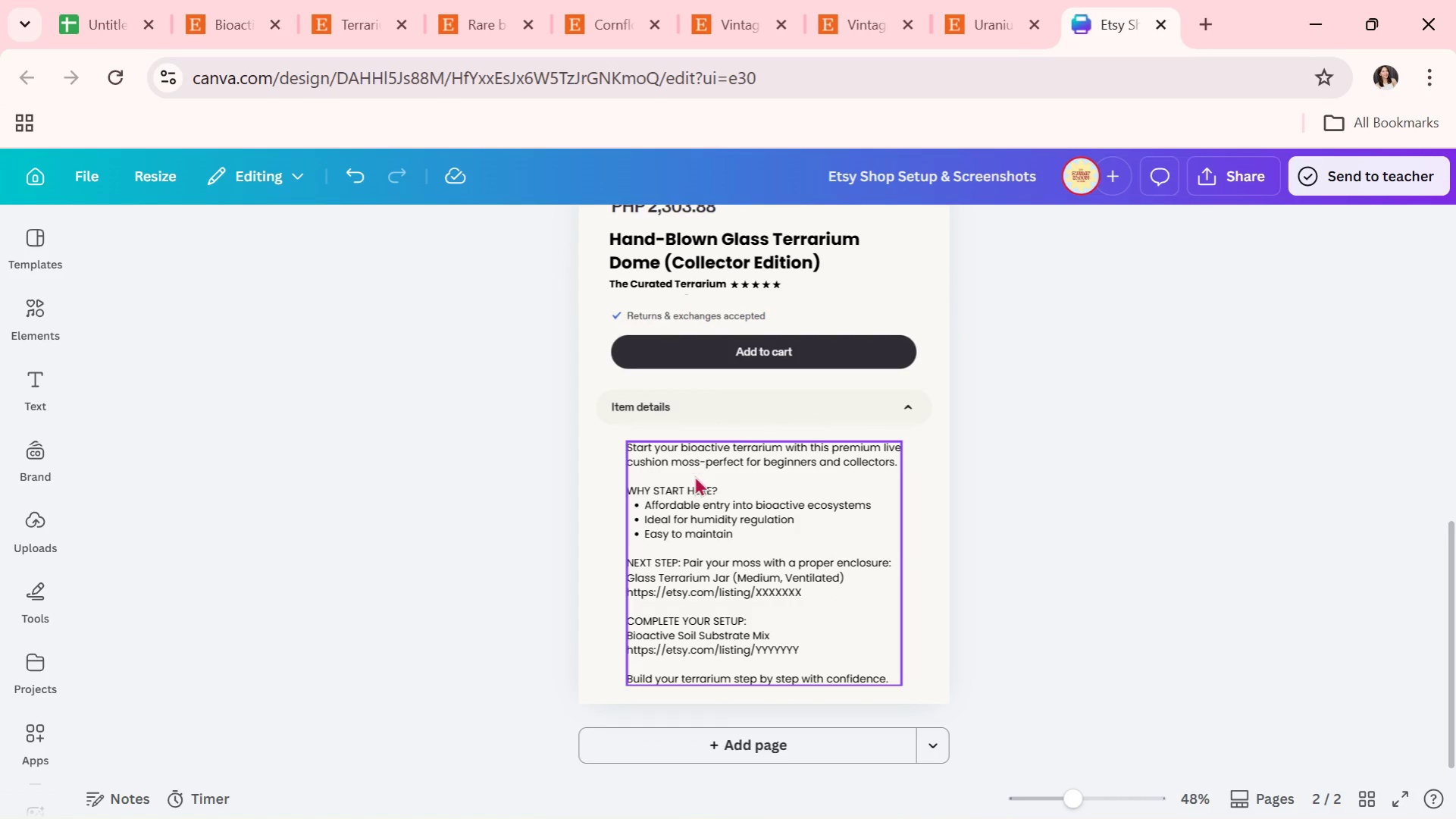 
left_click([695, 474])
 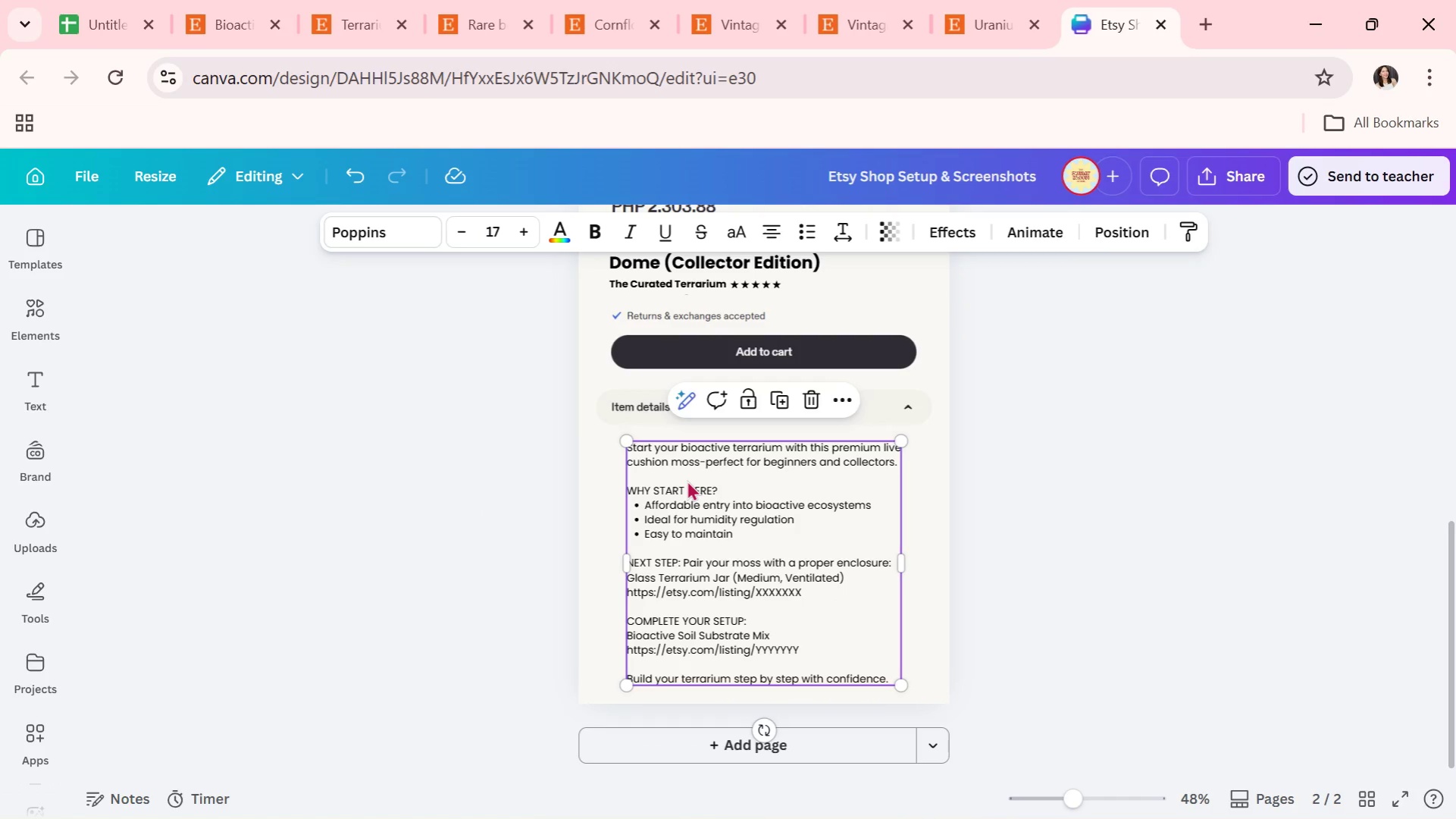 
double_click([687, 480])
 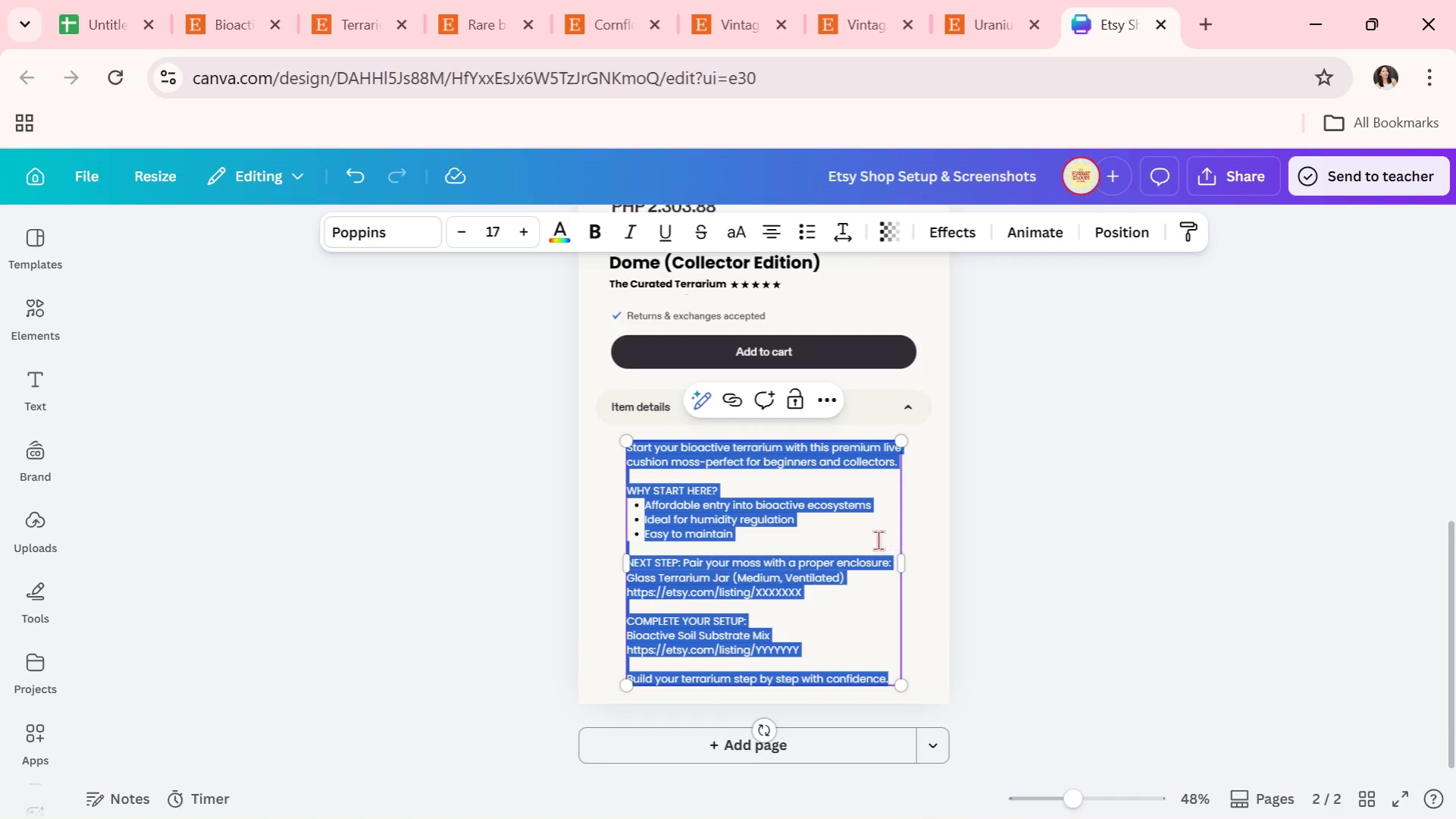 
scroll: coordinate [1037, 579], scroll_direction: up, amount: 5.0
 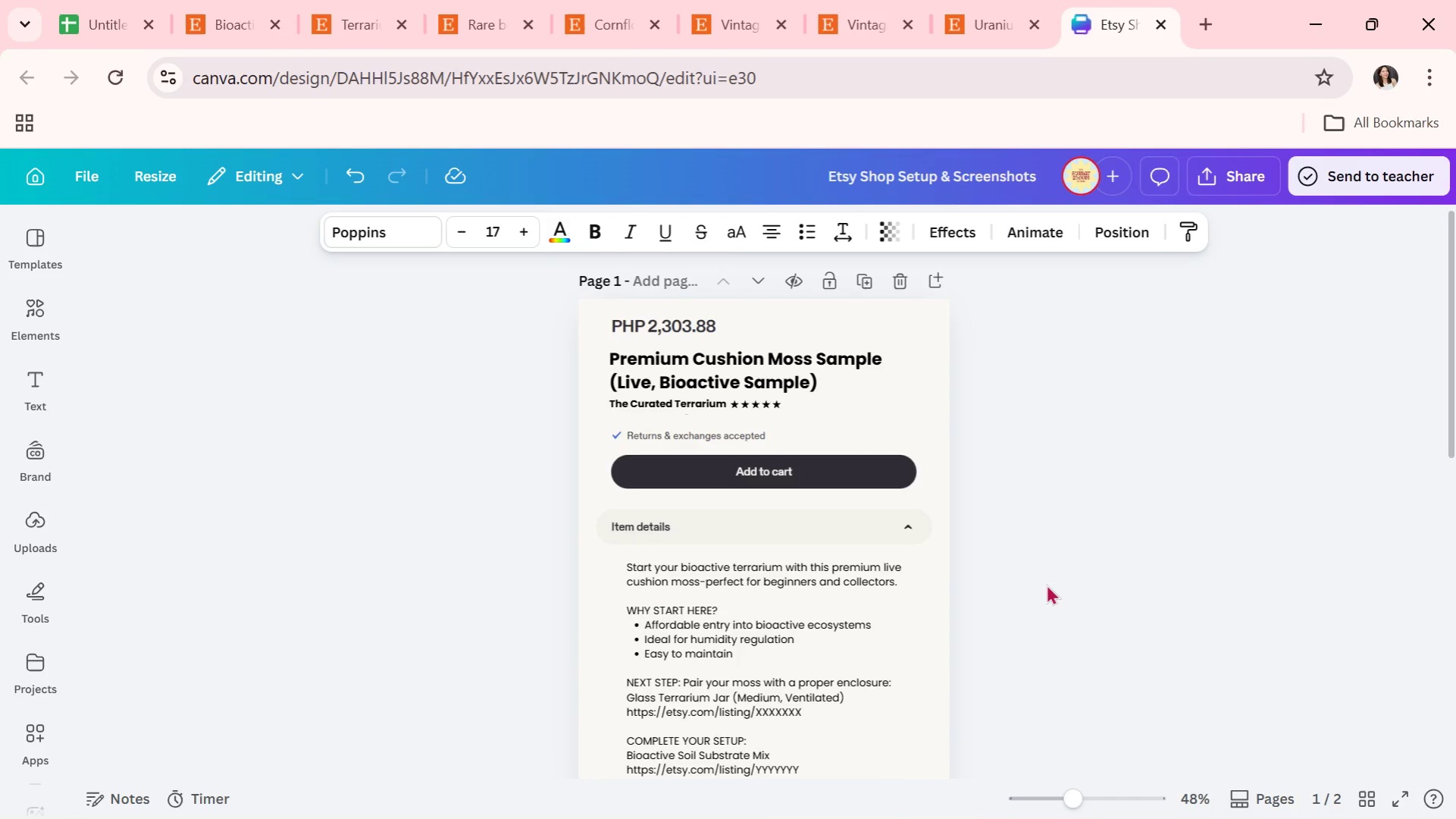 
scroll: coordinate [1043, 585], scroll_direction: down, amount: 5.0
 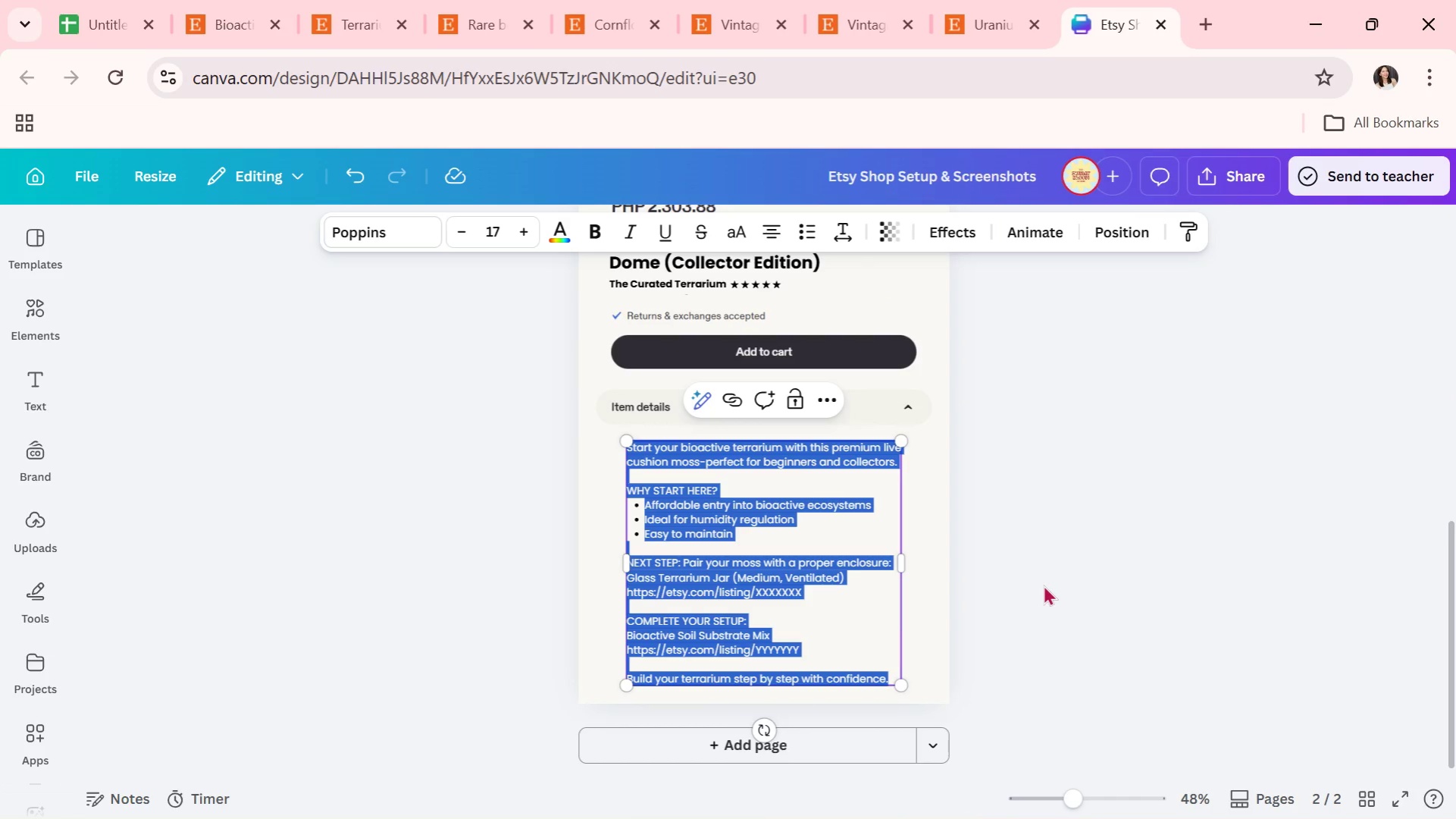 
wait(39.57)
 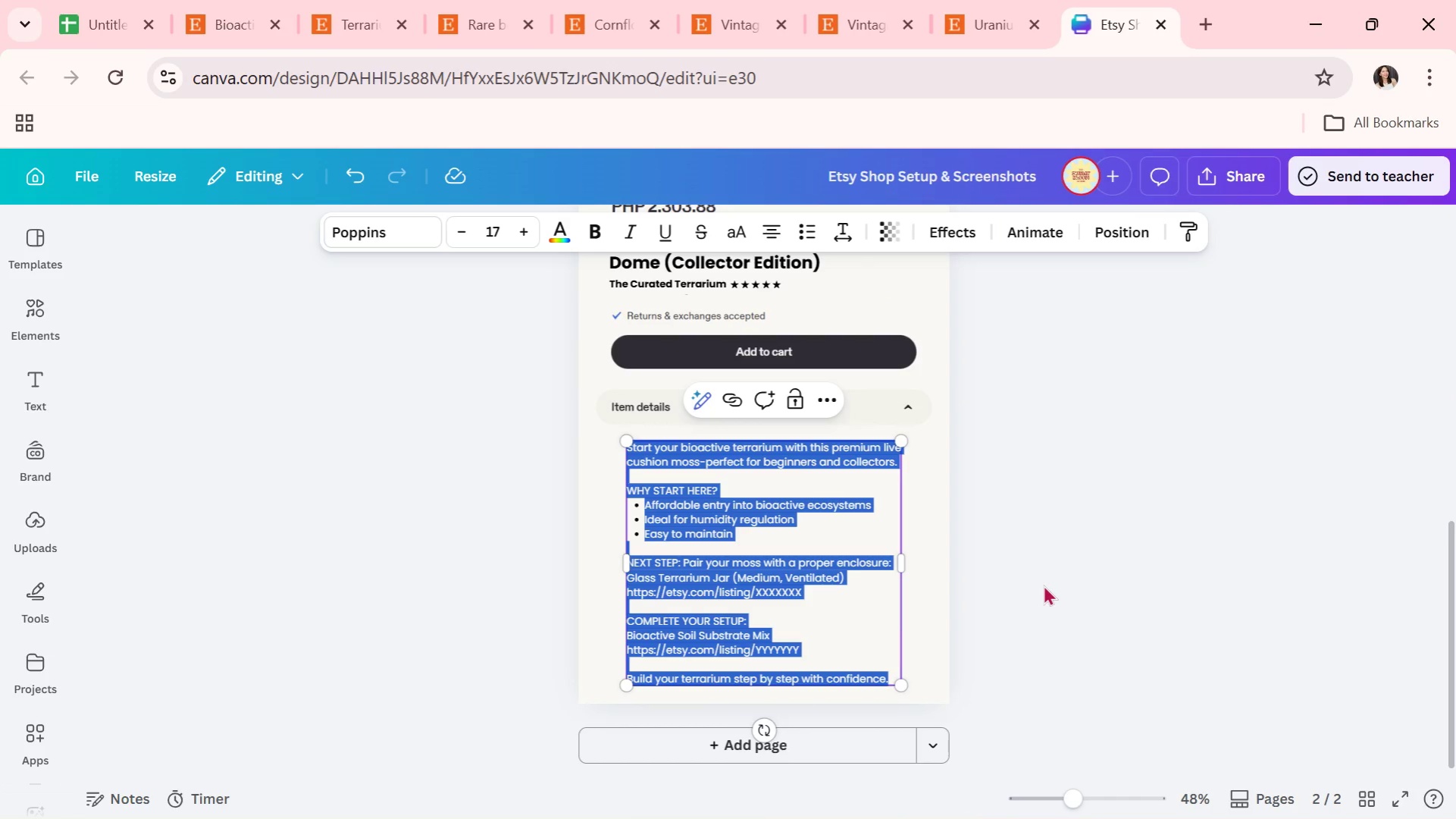 
type(A premim)
key(Backspace)
type(um, a)
key(Backspace)
type(handa)
key(Backspace)
type(-crafted g)
key(Backspace)
key(Backspace)
key(Backspace)
key(Backspace)
key(Backspace)
key(Backspace)
key(Backspace)
key(Backspace)
key(Backspace)
key(Backspace)
type( ca)
key(Backspace)
type(rafter)
key(Backspace)
type(d glass dome designed for high end i)
key(Backspace)
type(bioactive terrariuu)
key(Backspace)
type(ms.)
 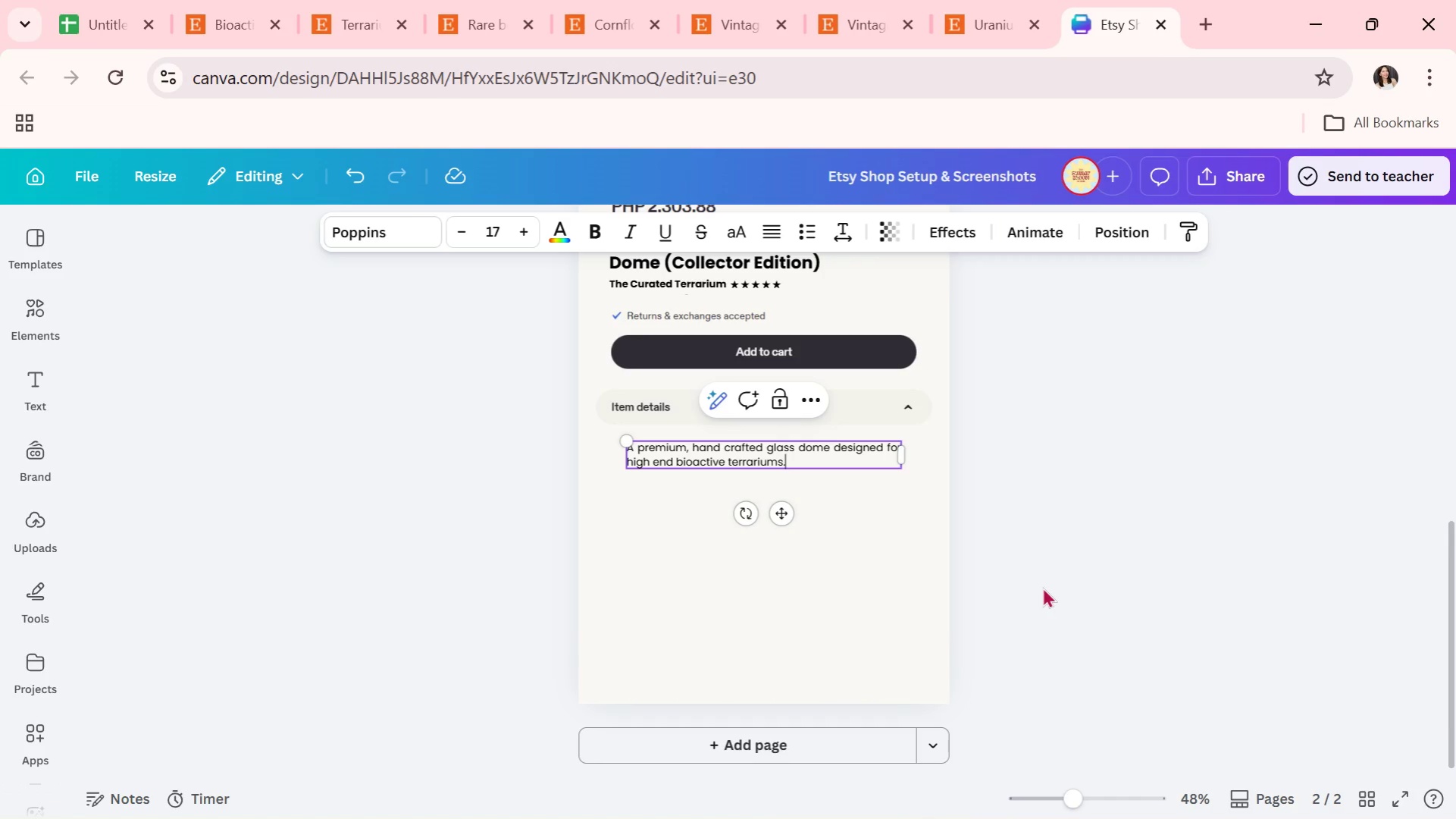 
key(Shift+Enter)
 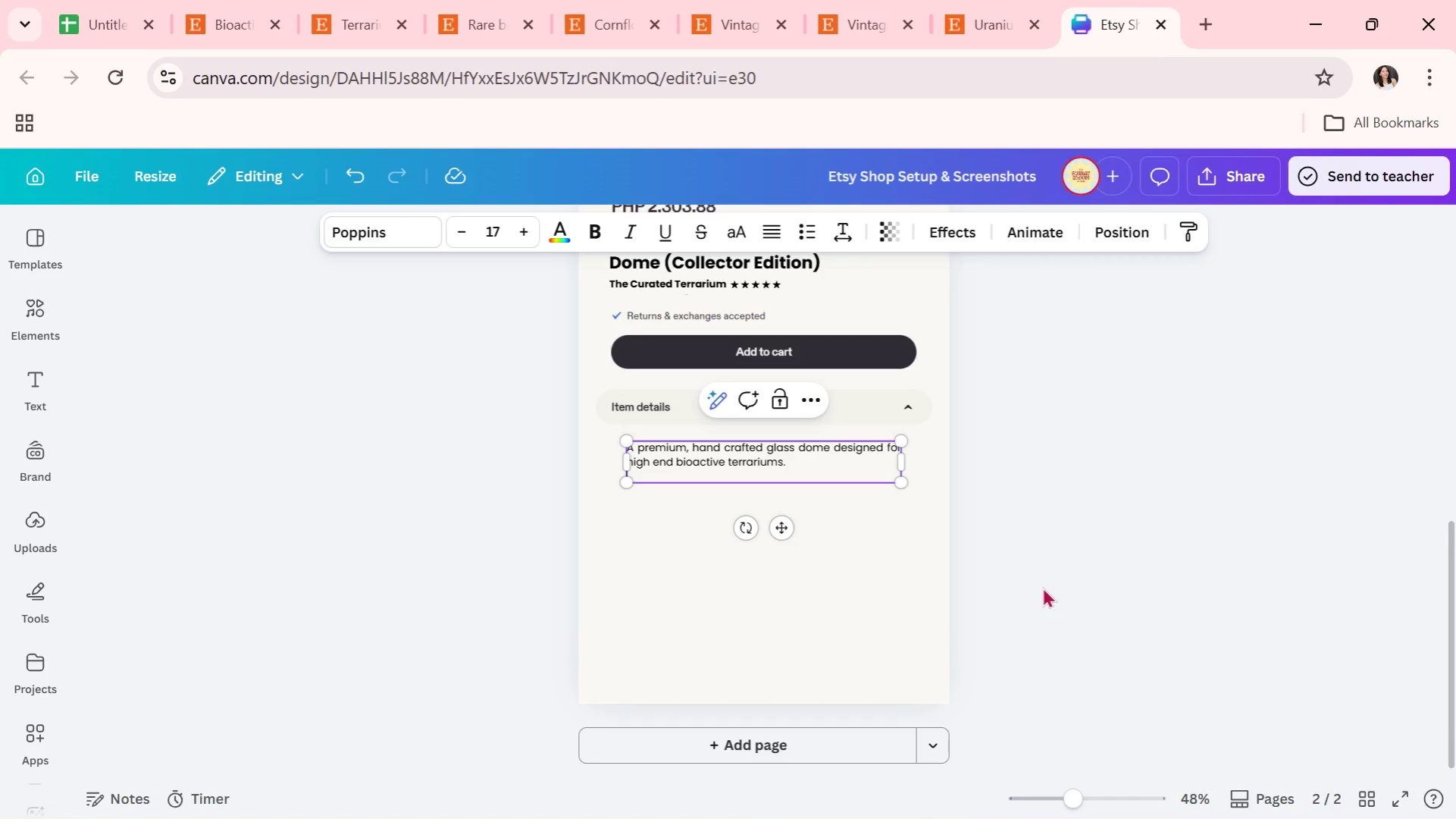 
key(Shift+Enter)
 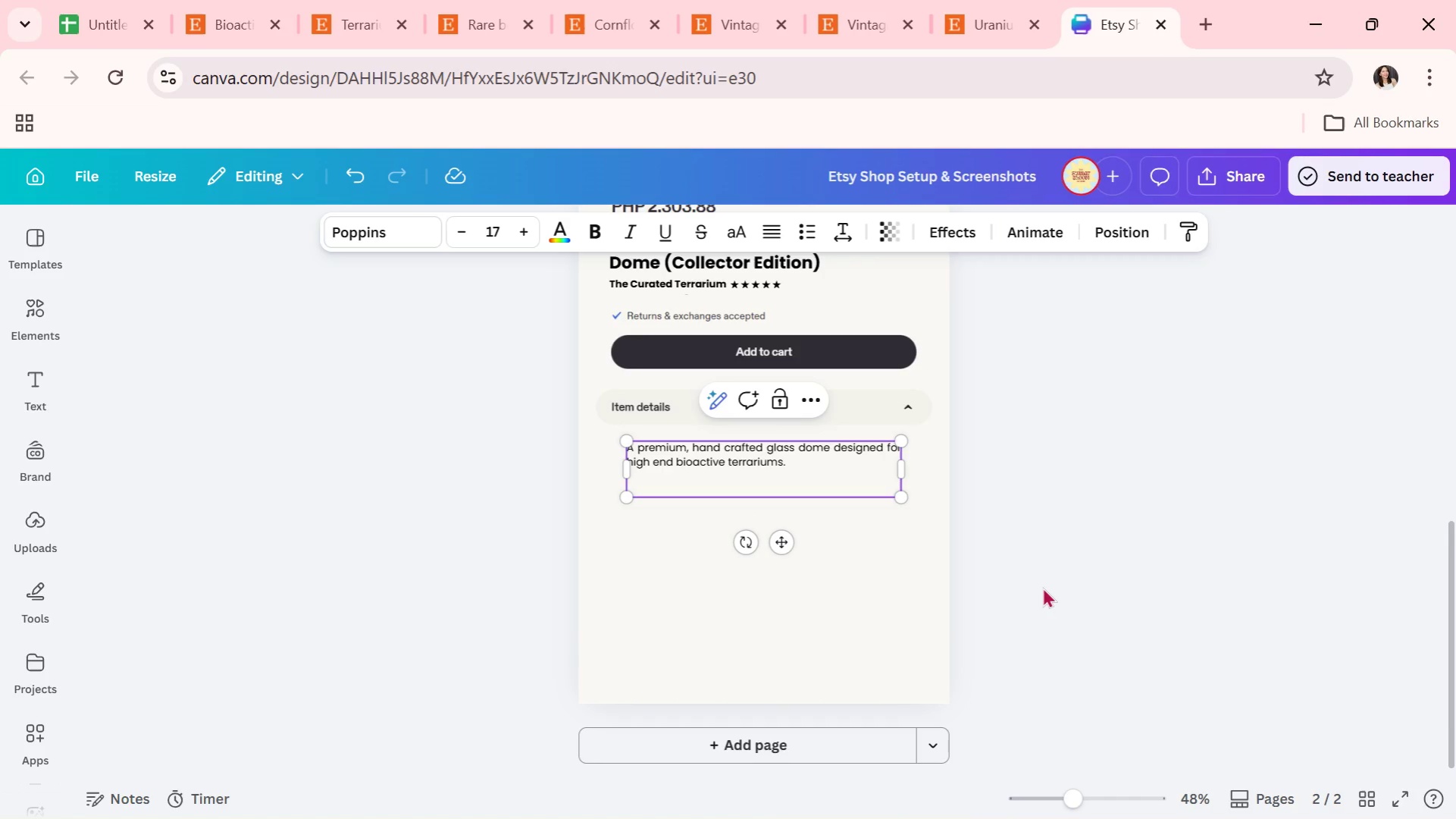 
type(Per)
key(Backspace)
key(Backspace)
type(er)
key(Backspace)
key(Backspace)
type(ERO)
key(Backspace)
type(FECT FOR:)
 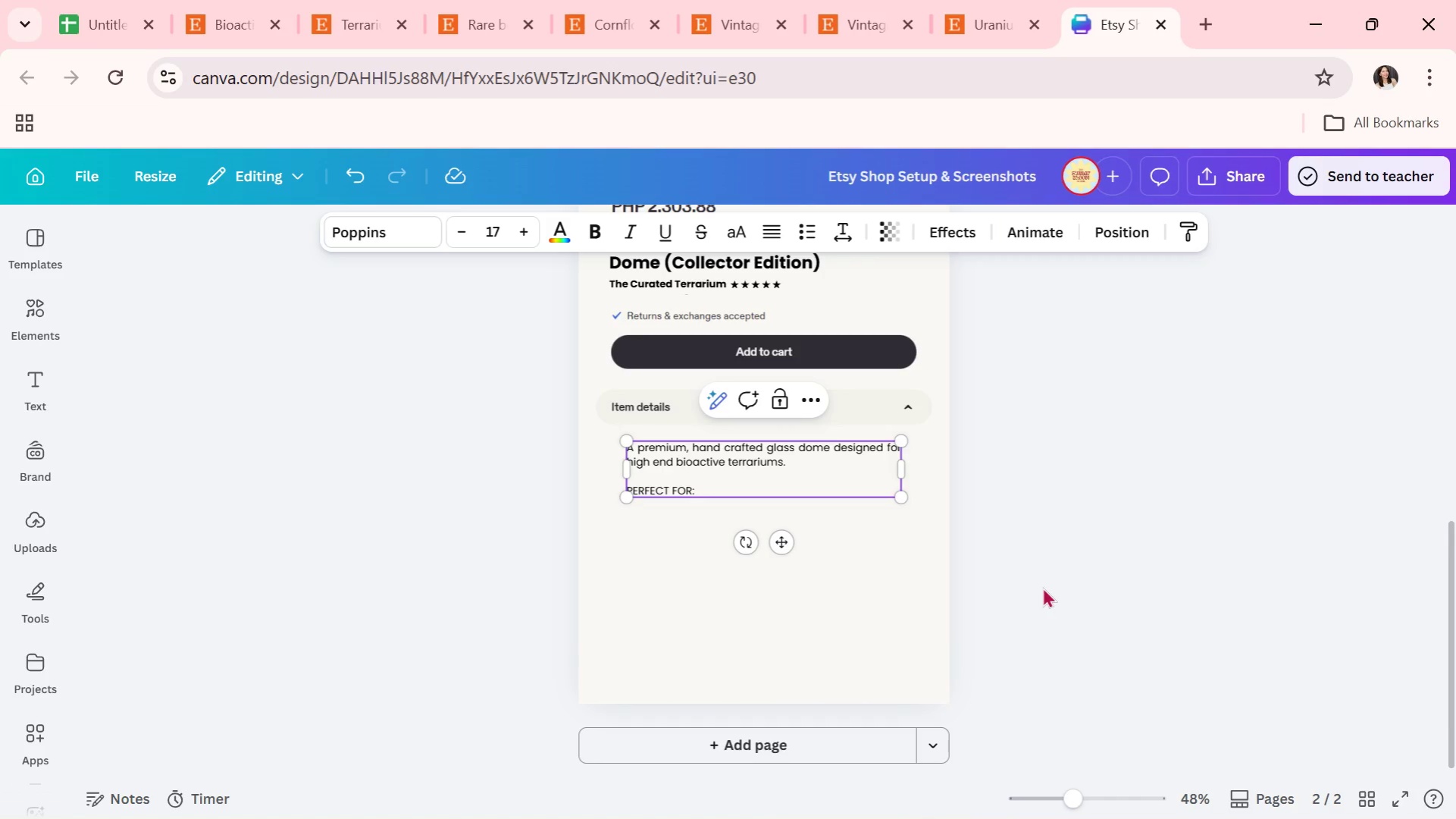 
key(Shift+Enter)
 